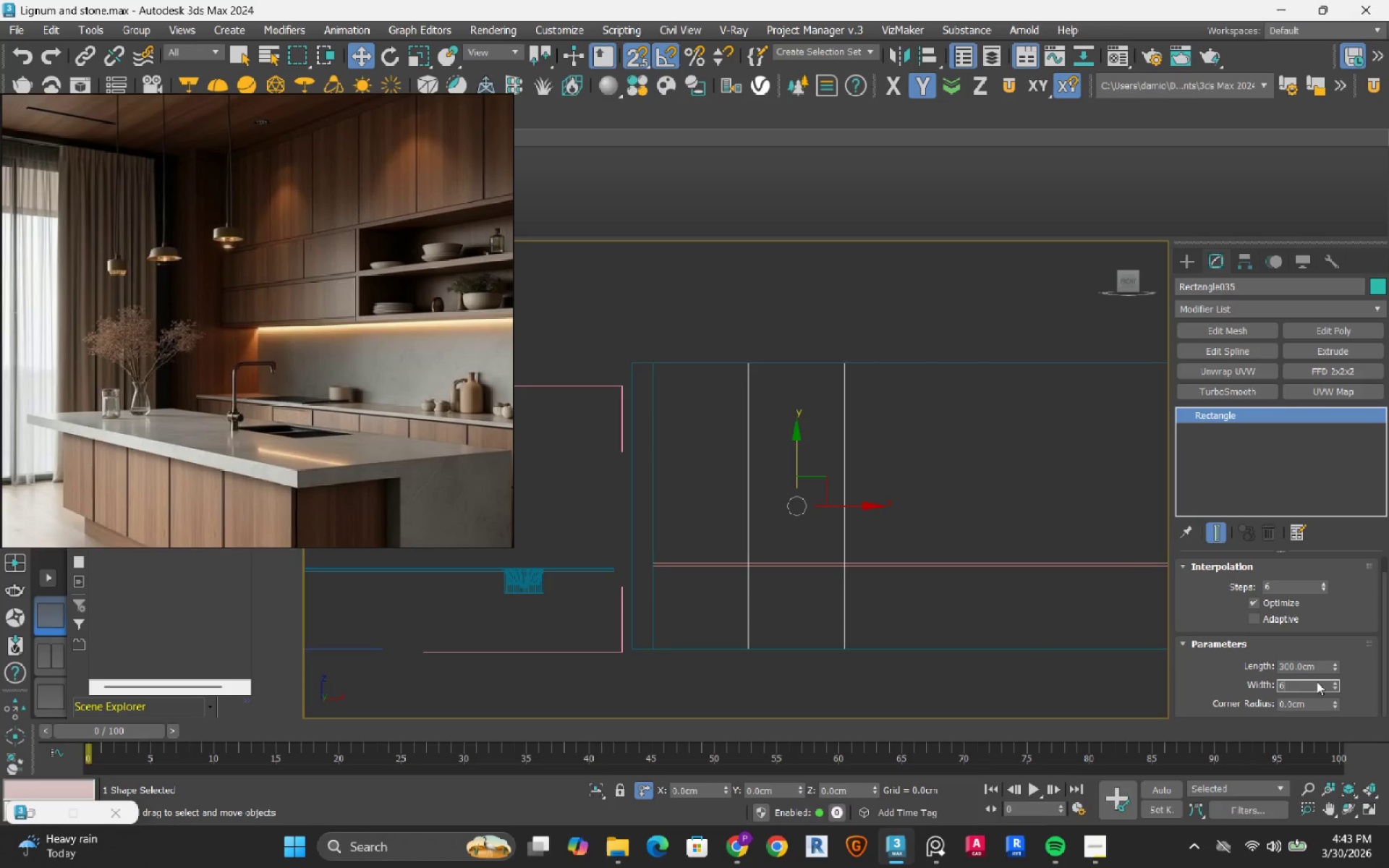 
key(Numpad6)
 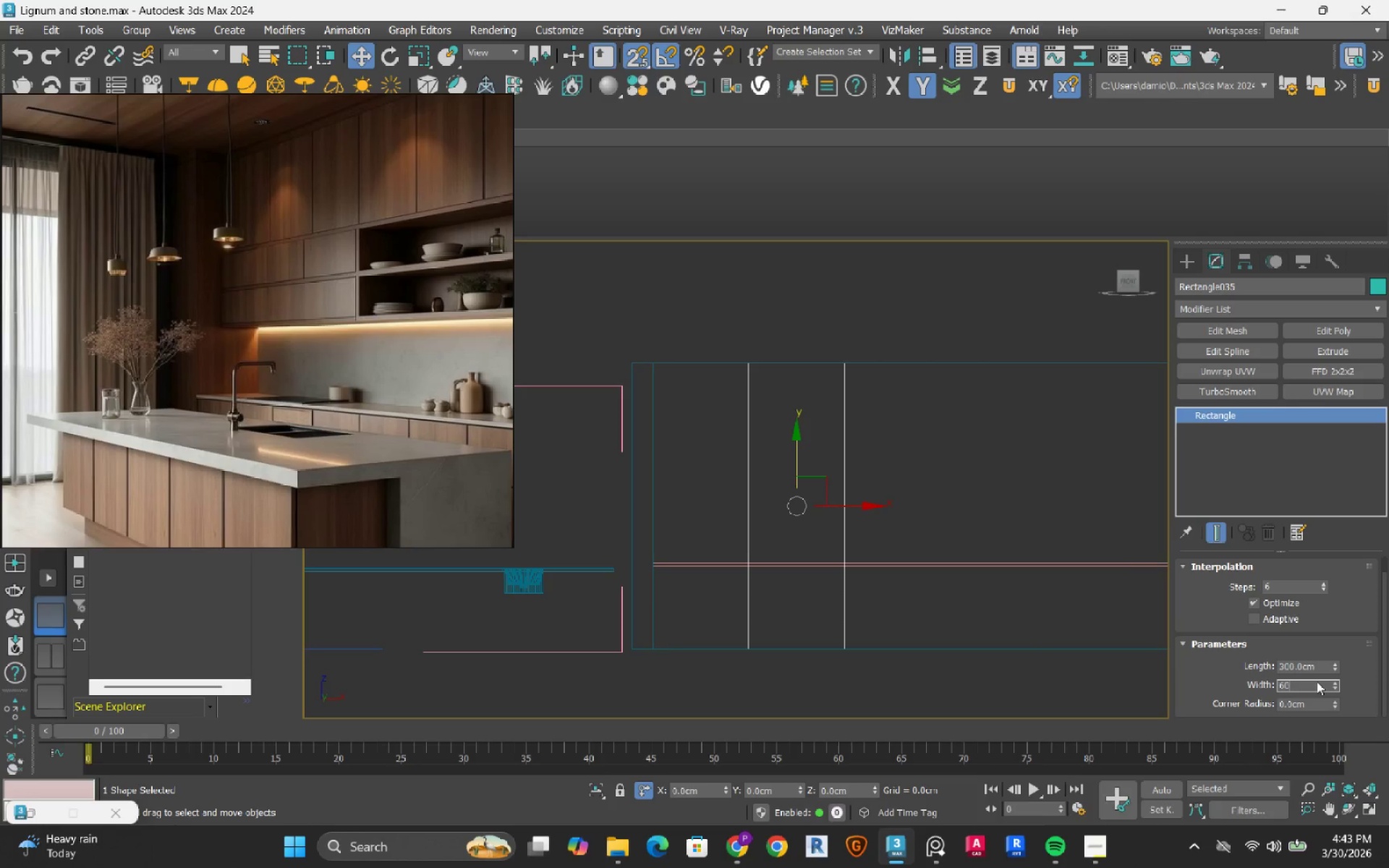 
key(Numpad0)
 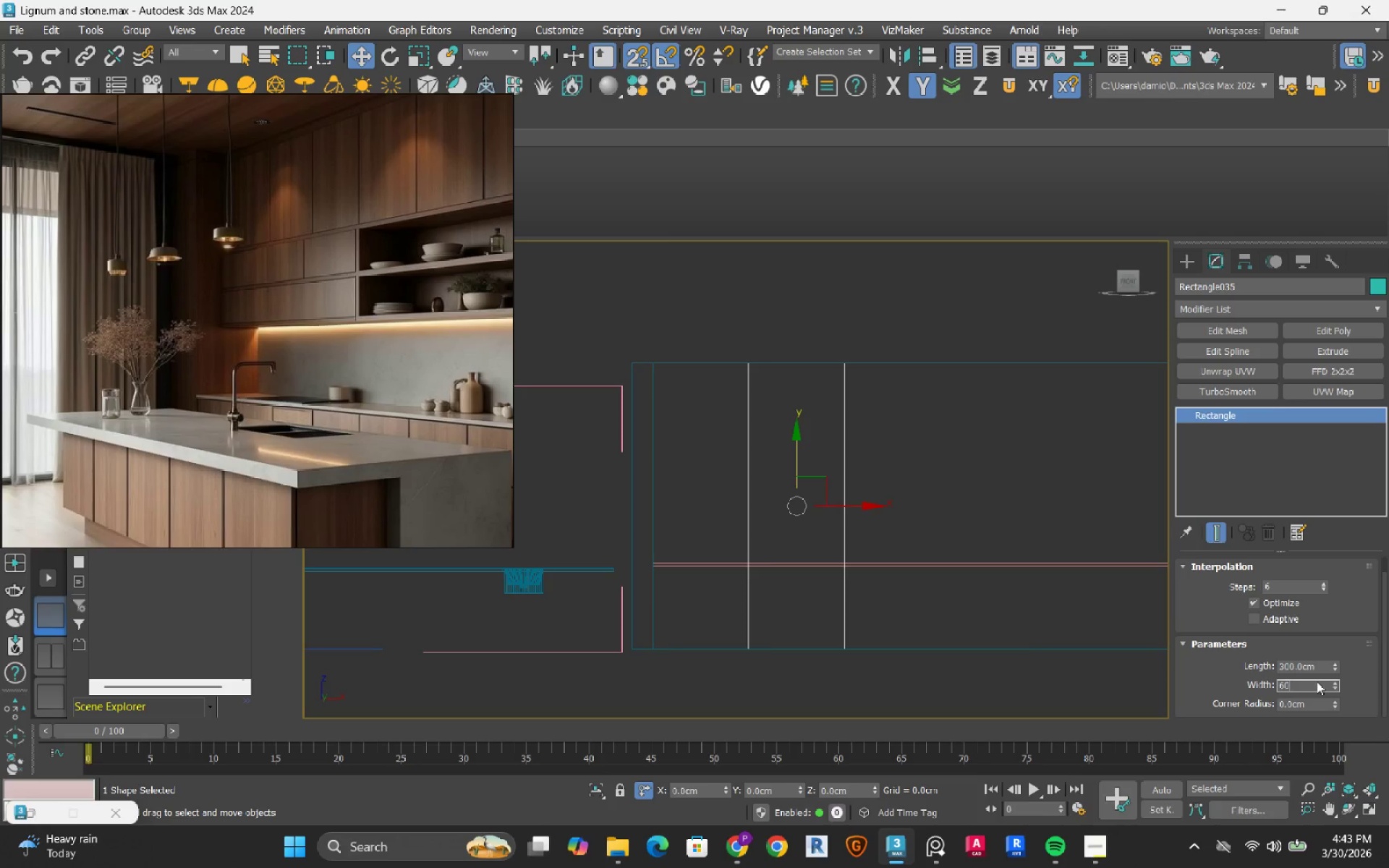 
key(NumpadEnter)
 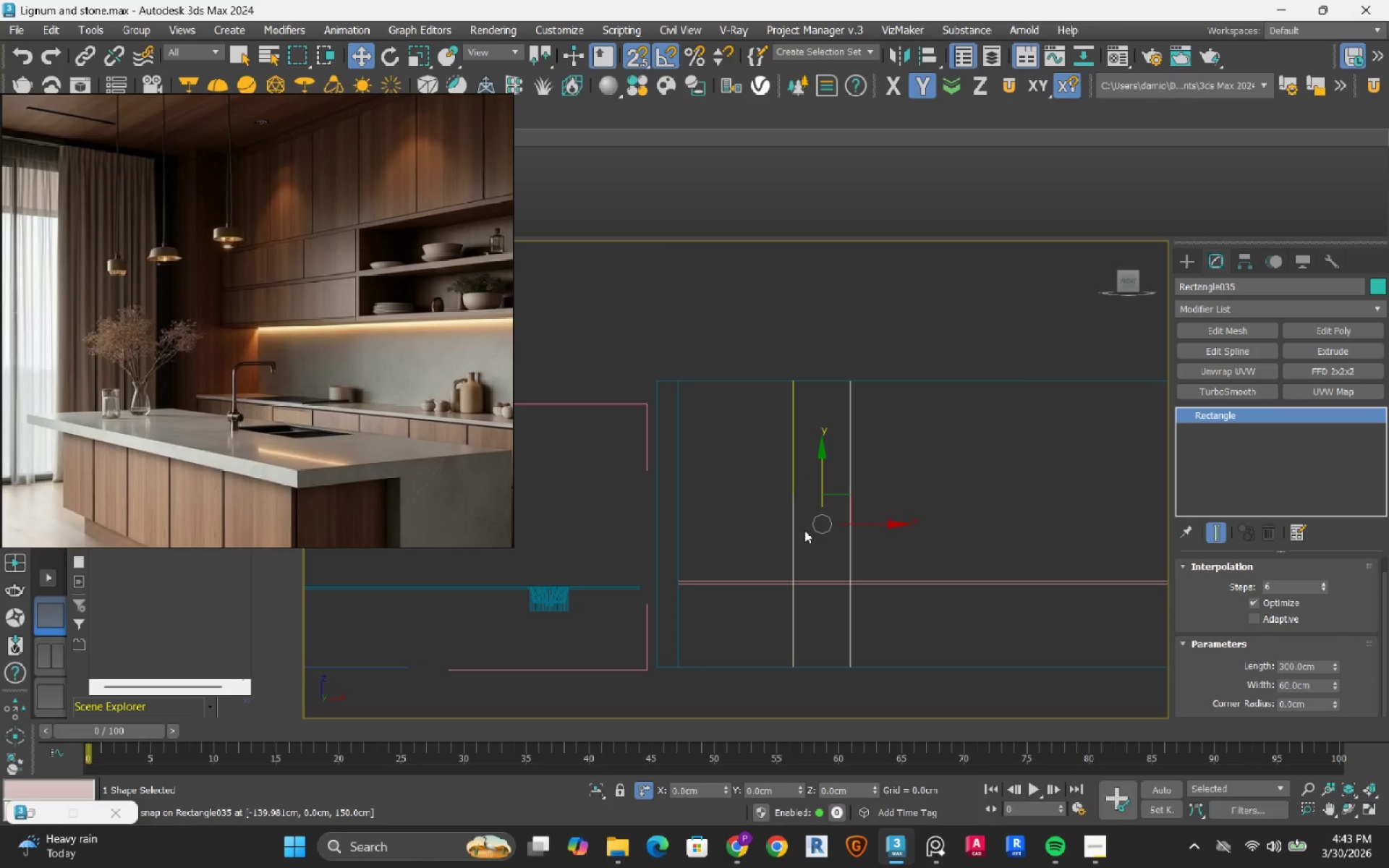 
left_click([882, 521])
 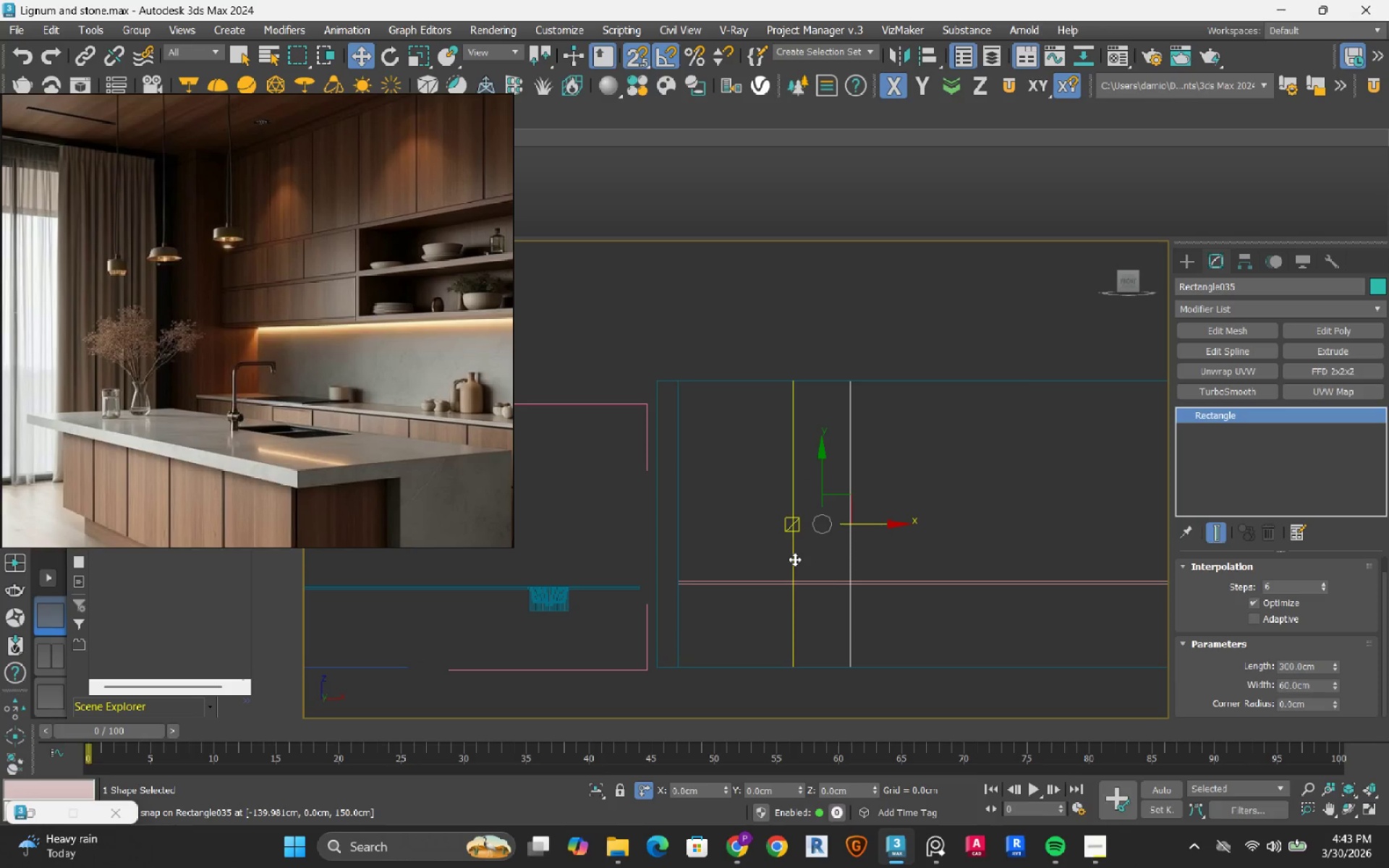 
left_click_drag(start_coordinate=[794, 559], to_coordinate=[674, 515])
 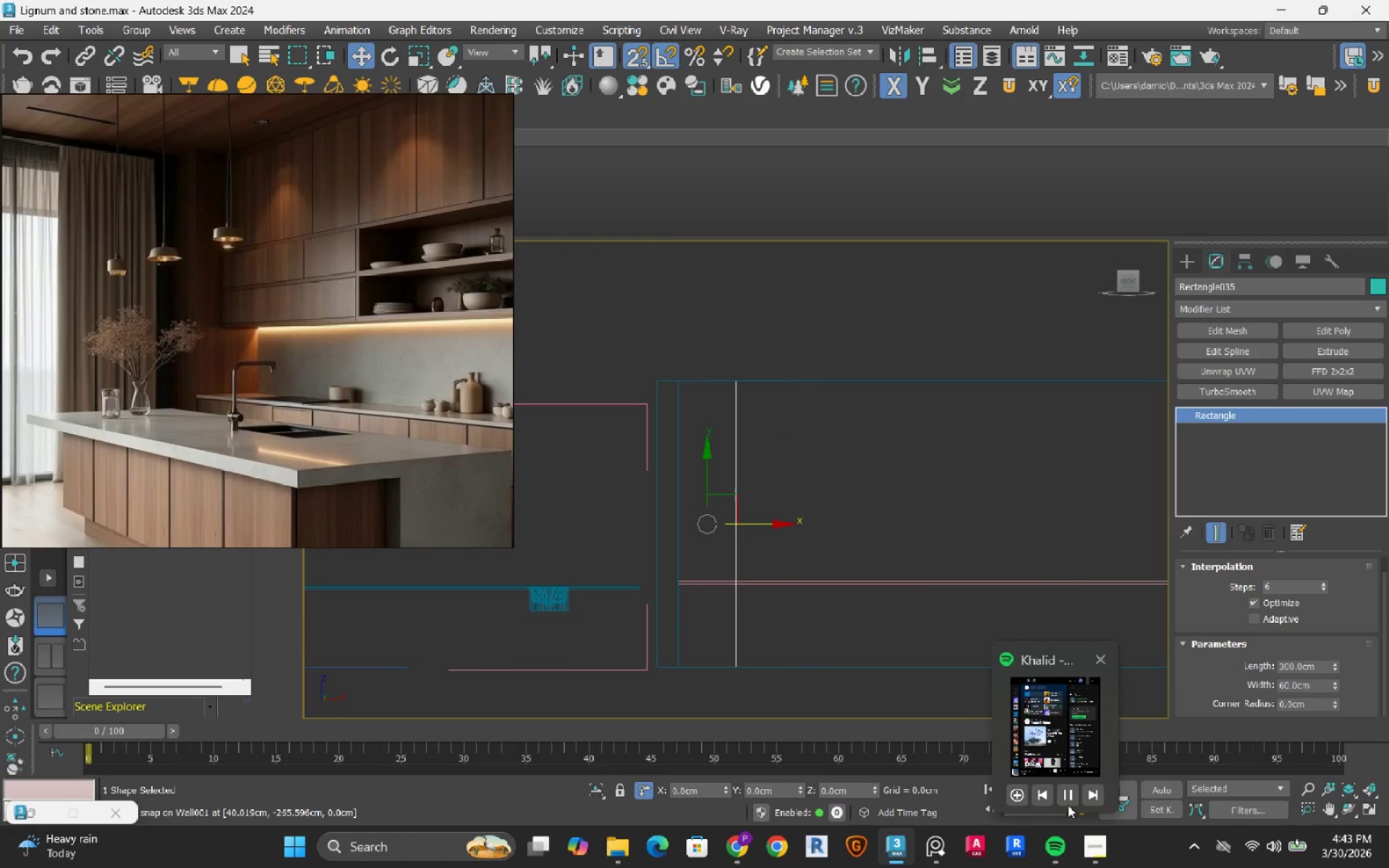 
left_click([1094, 797])
 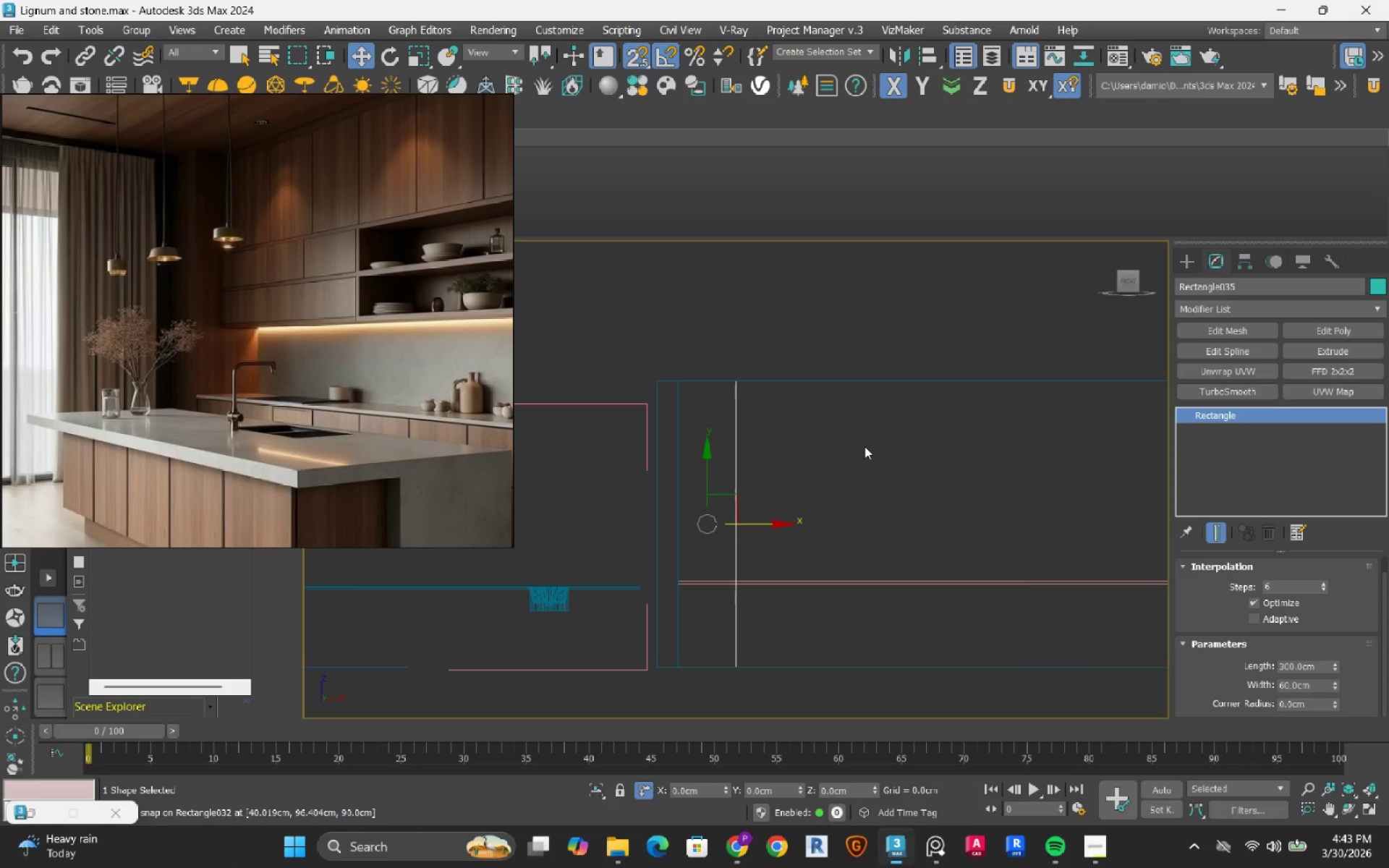 
left_click([859, 467])
 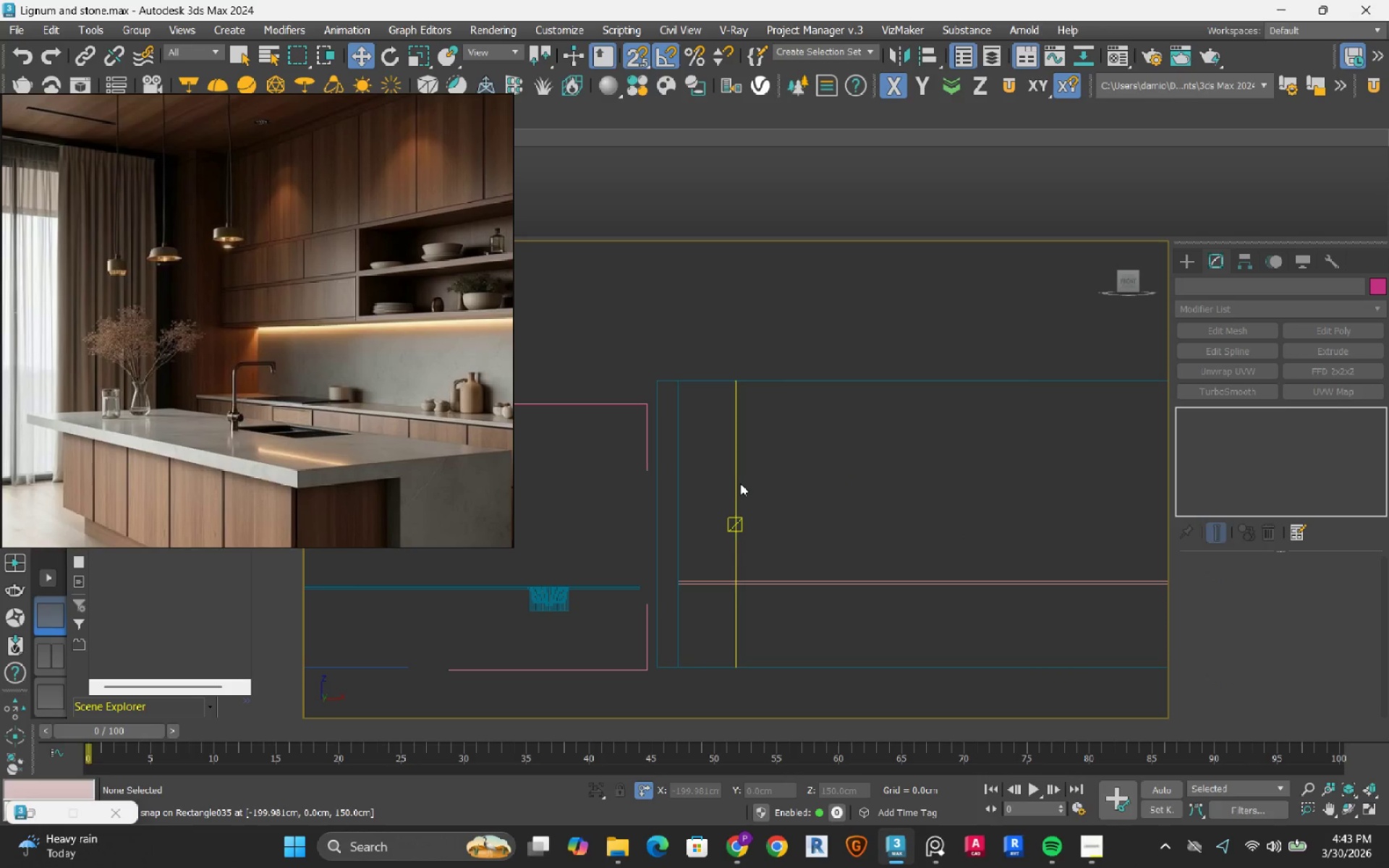 
left_click([736, 476])
 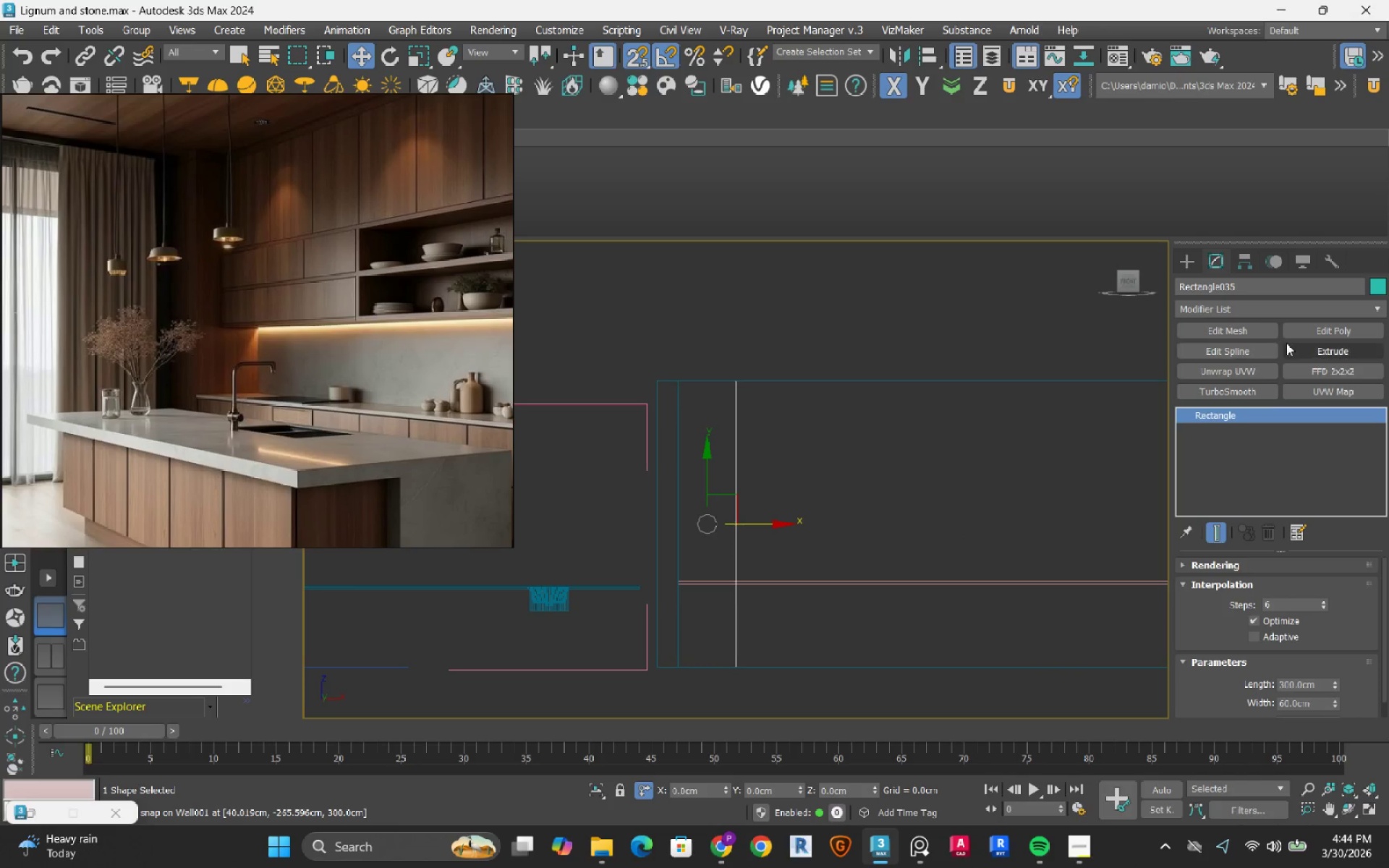 
left_click([1323, 348])
 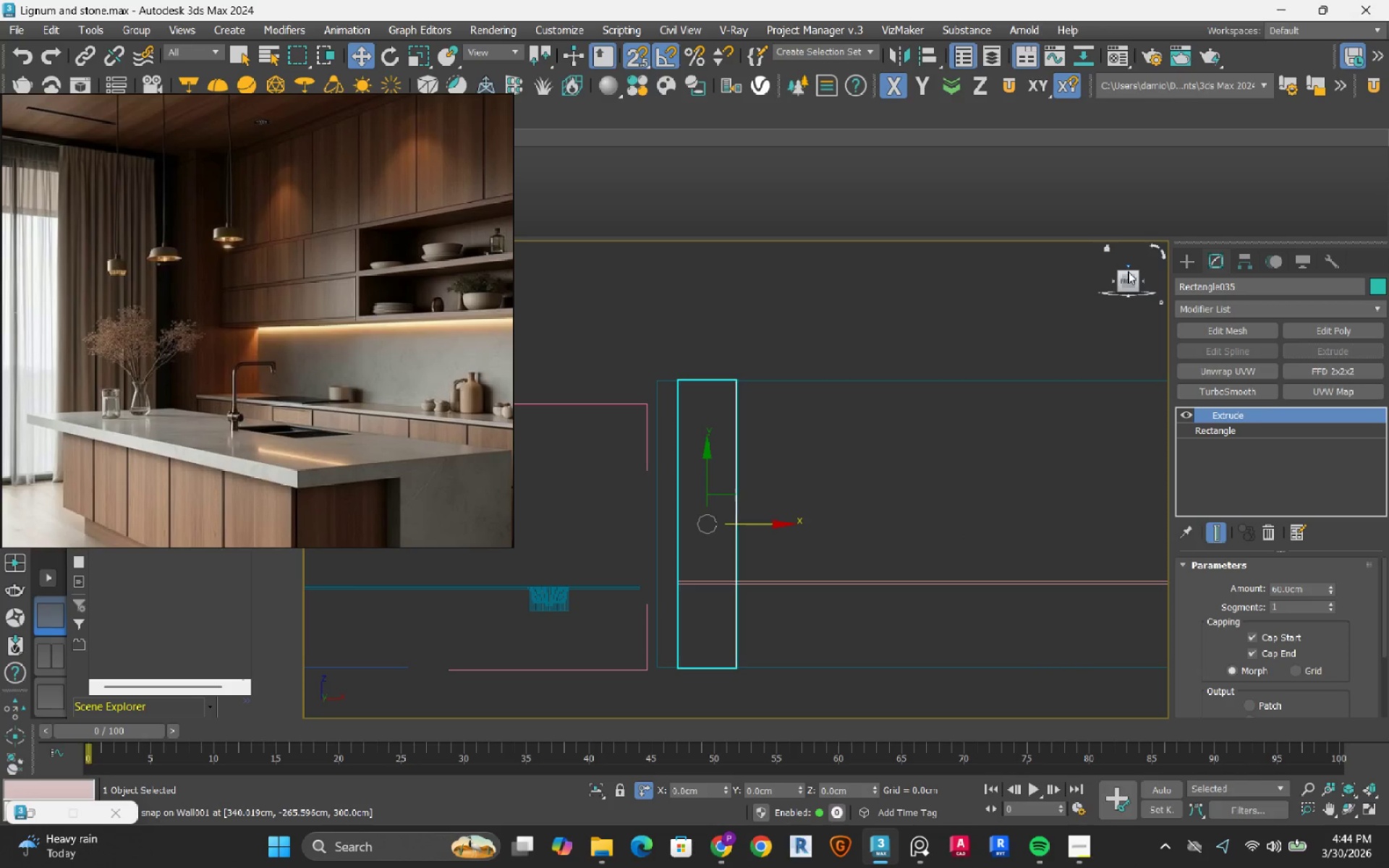 
left_click([1128, 264])
 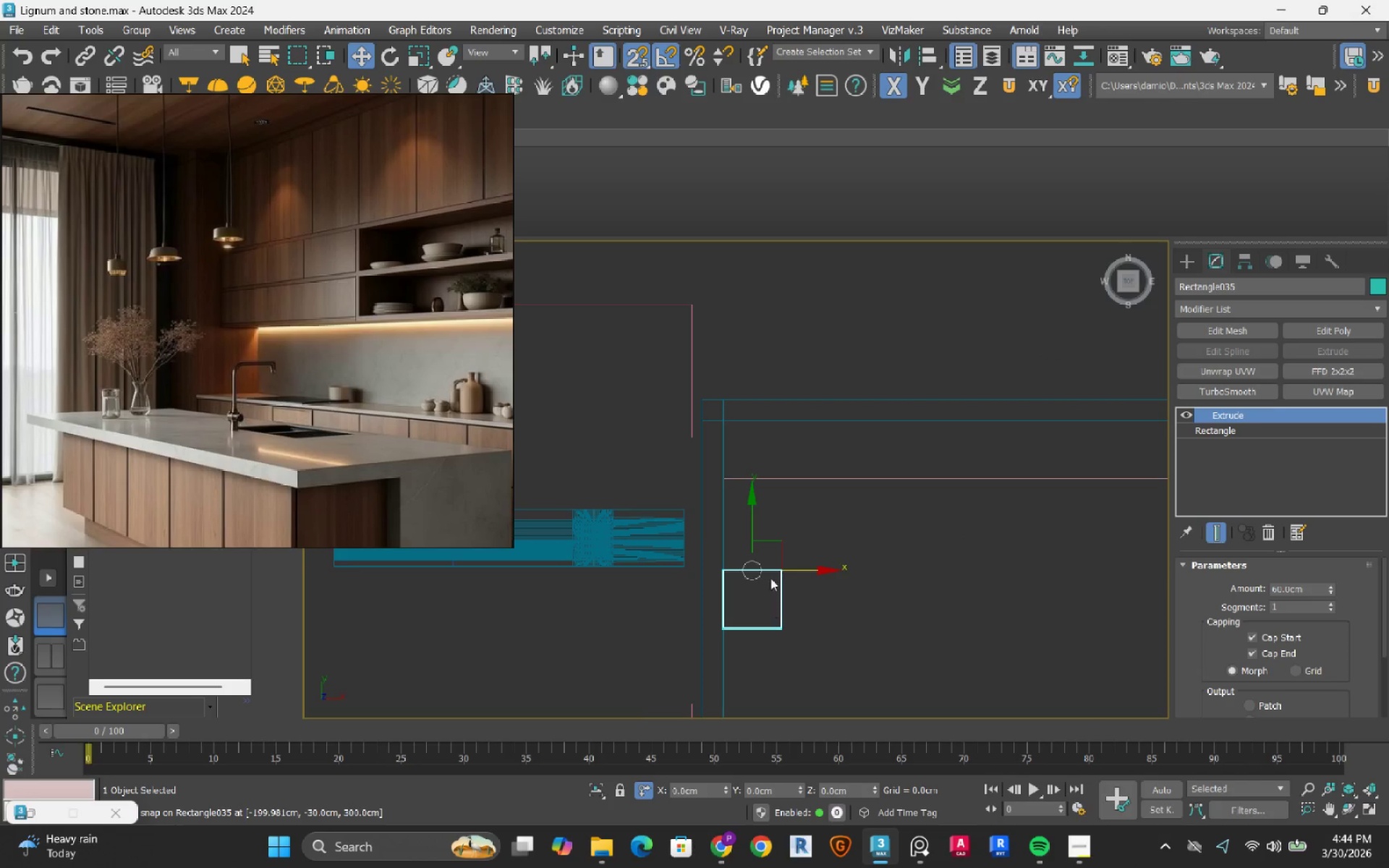 
left_click_drag(start_coordinate=[751, 523], to_coordinate=[754, 425])
 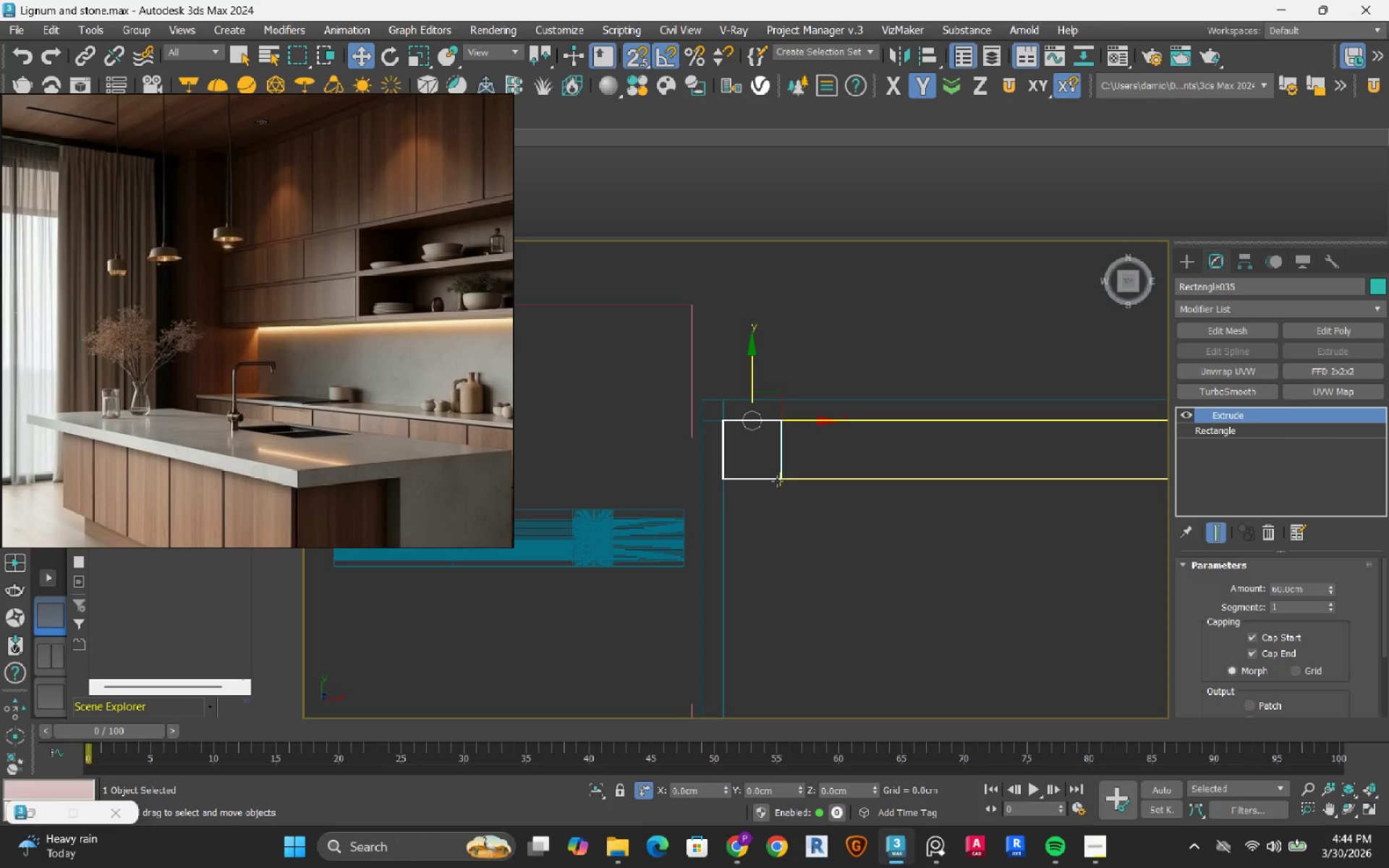 
wait(9.81)
 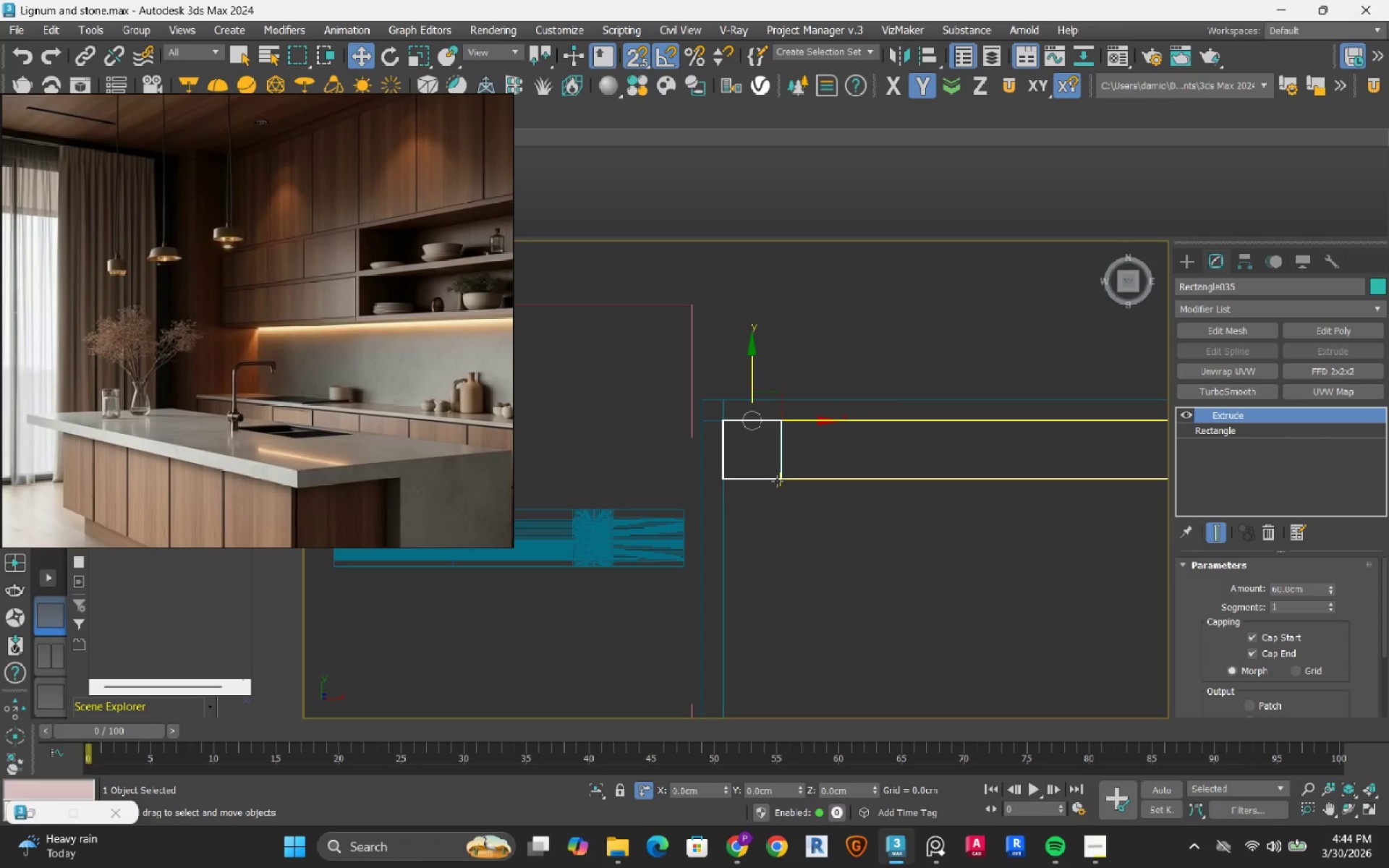 
left_click([825, 479])
 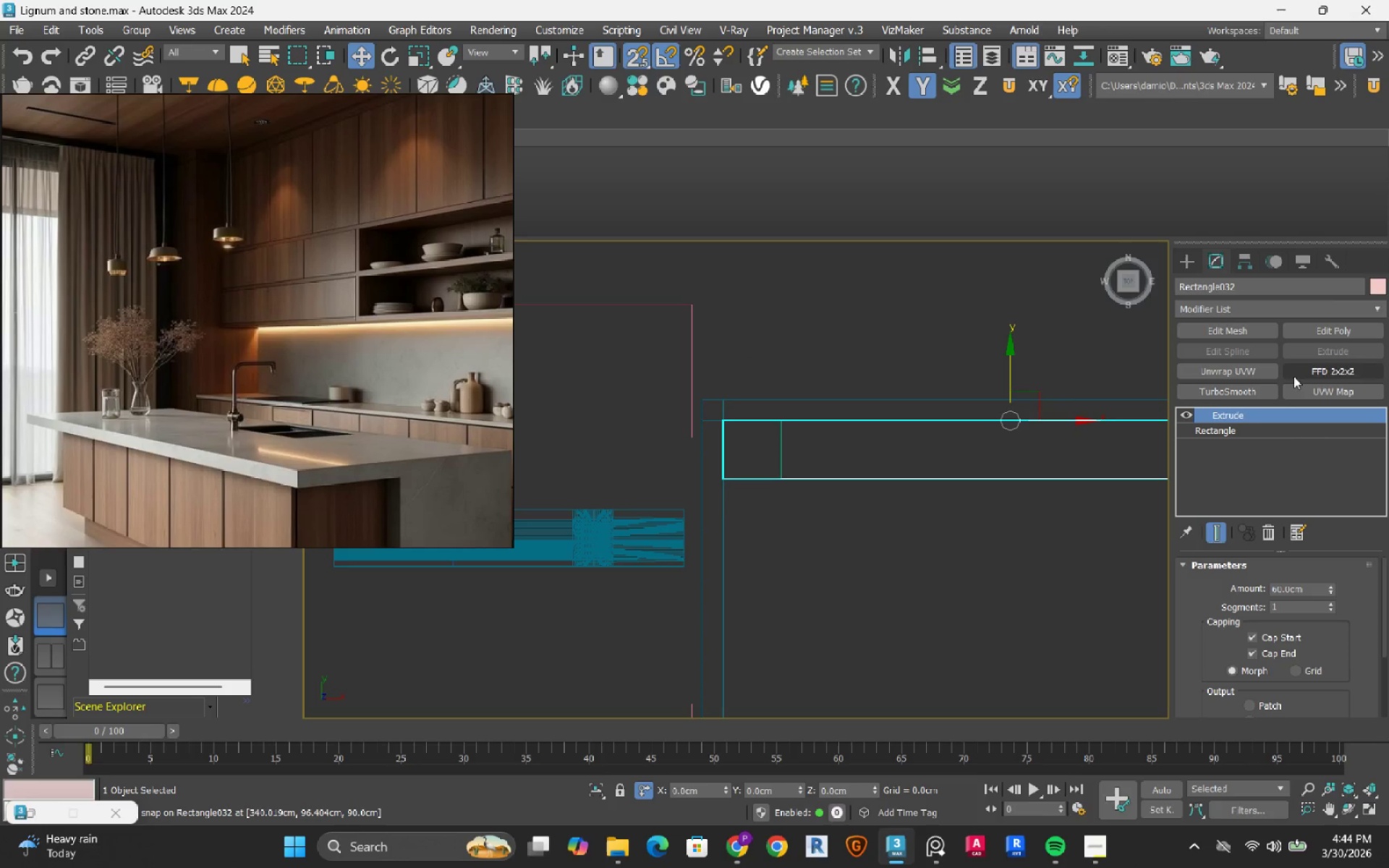 
left_click([1327, 336])
 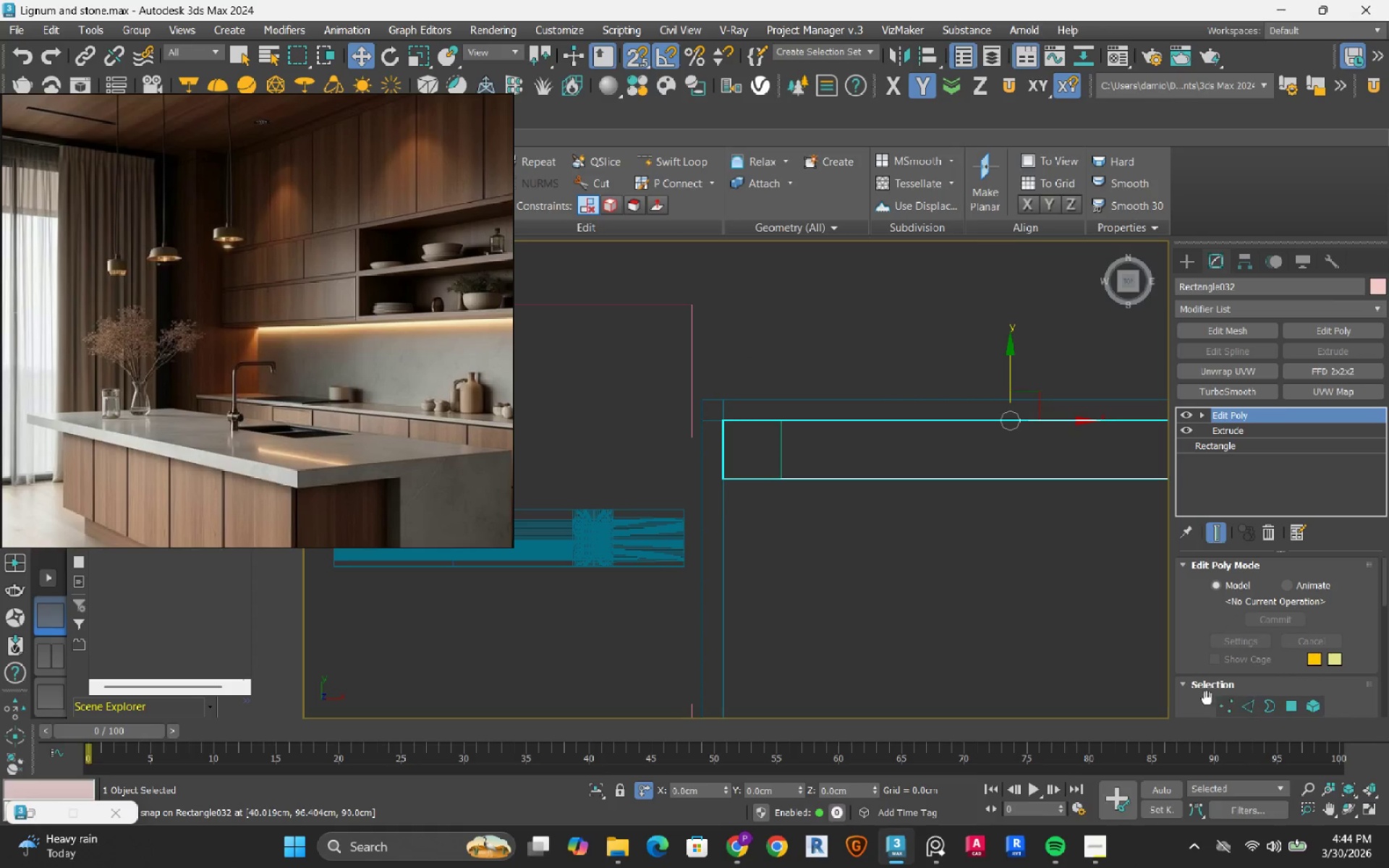 
left_click_drag(start_coordinate=[1229, 706], to_coordinate=[1216, 706])
 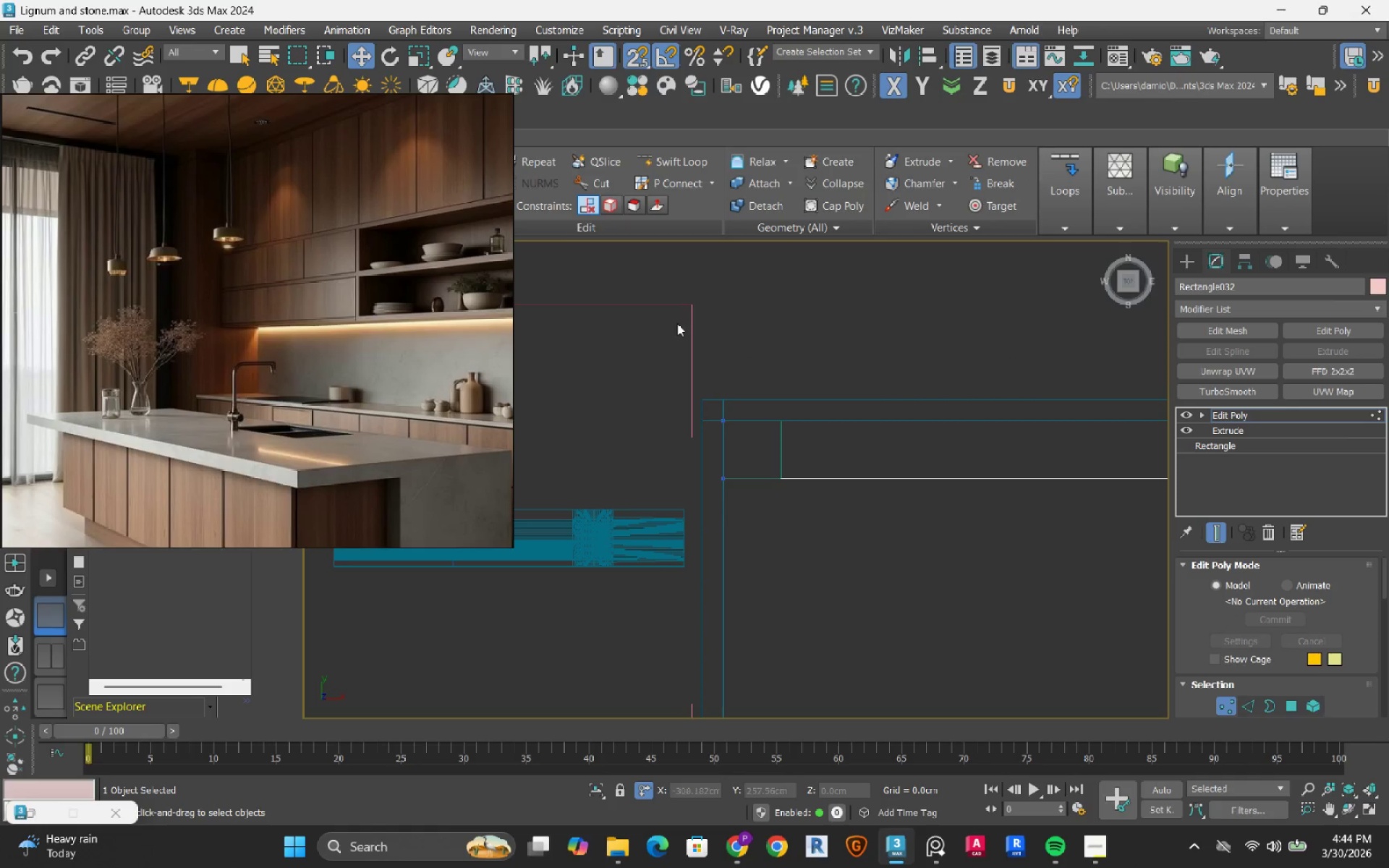 
left_click_drag(start_coordinate=[677, 326], to_coordinate=[880, 643])
 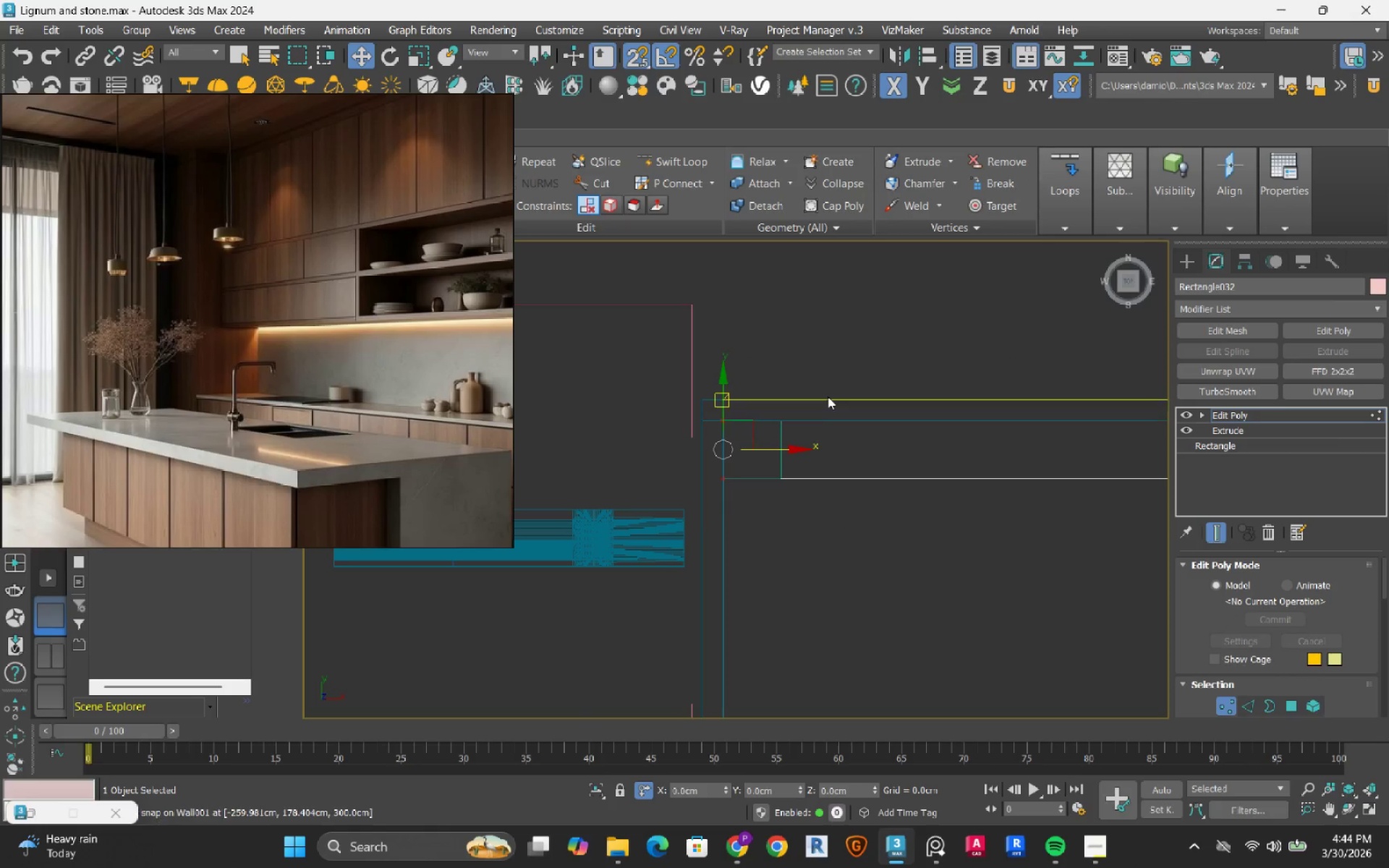 
scroll: coordinate [827, 396], scroll_direction: up, amount: 2.0
 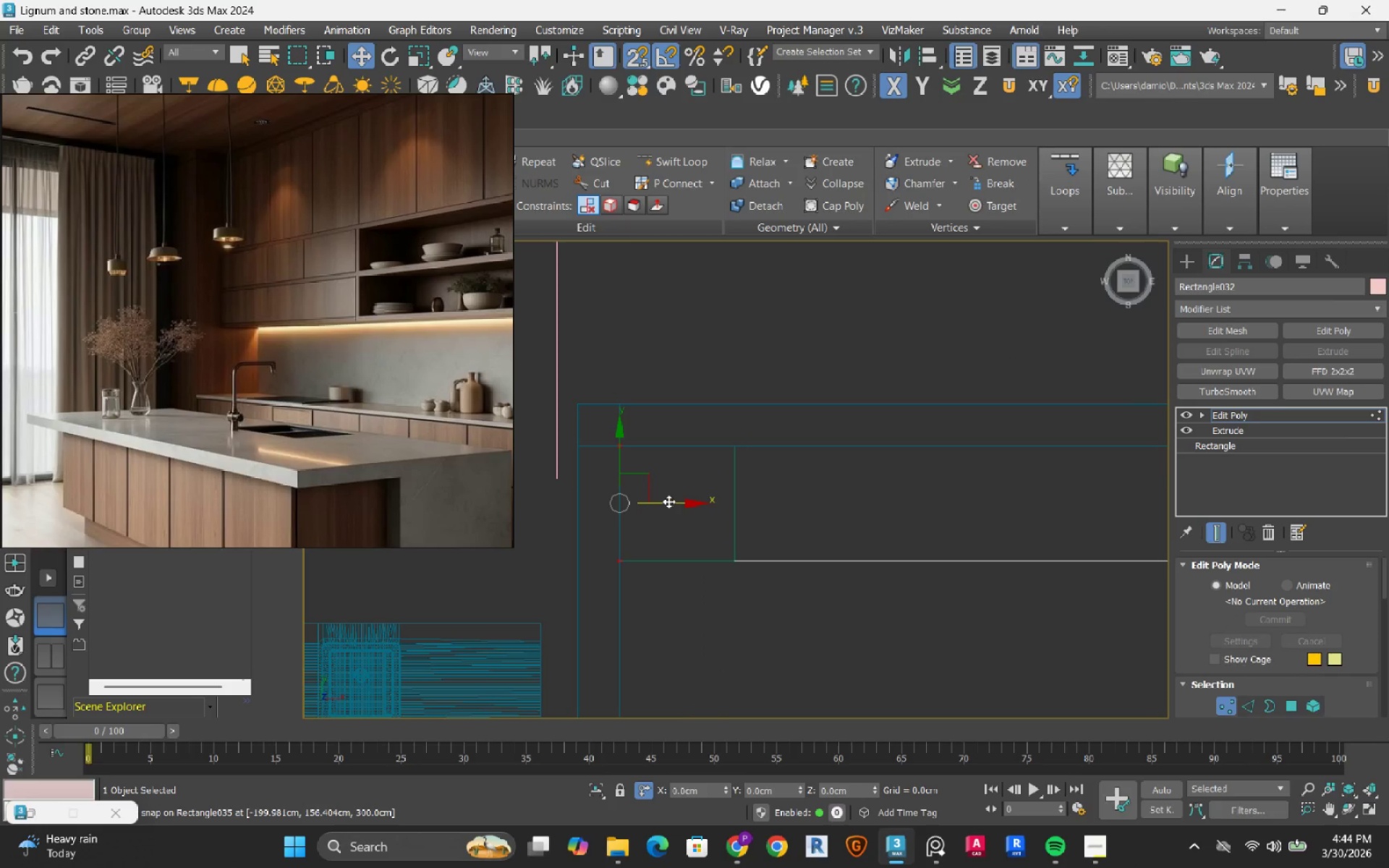 
left_click_drag(start_coordinate=[668, 501], to_coordinate=[747, 497])
 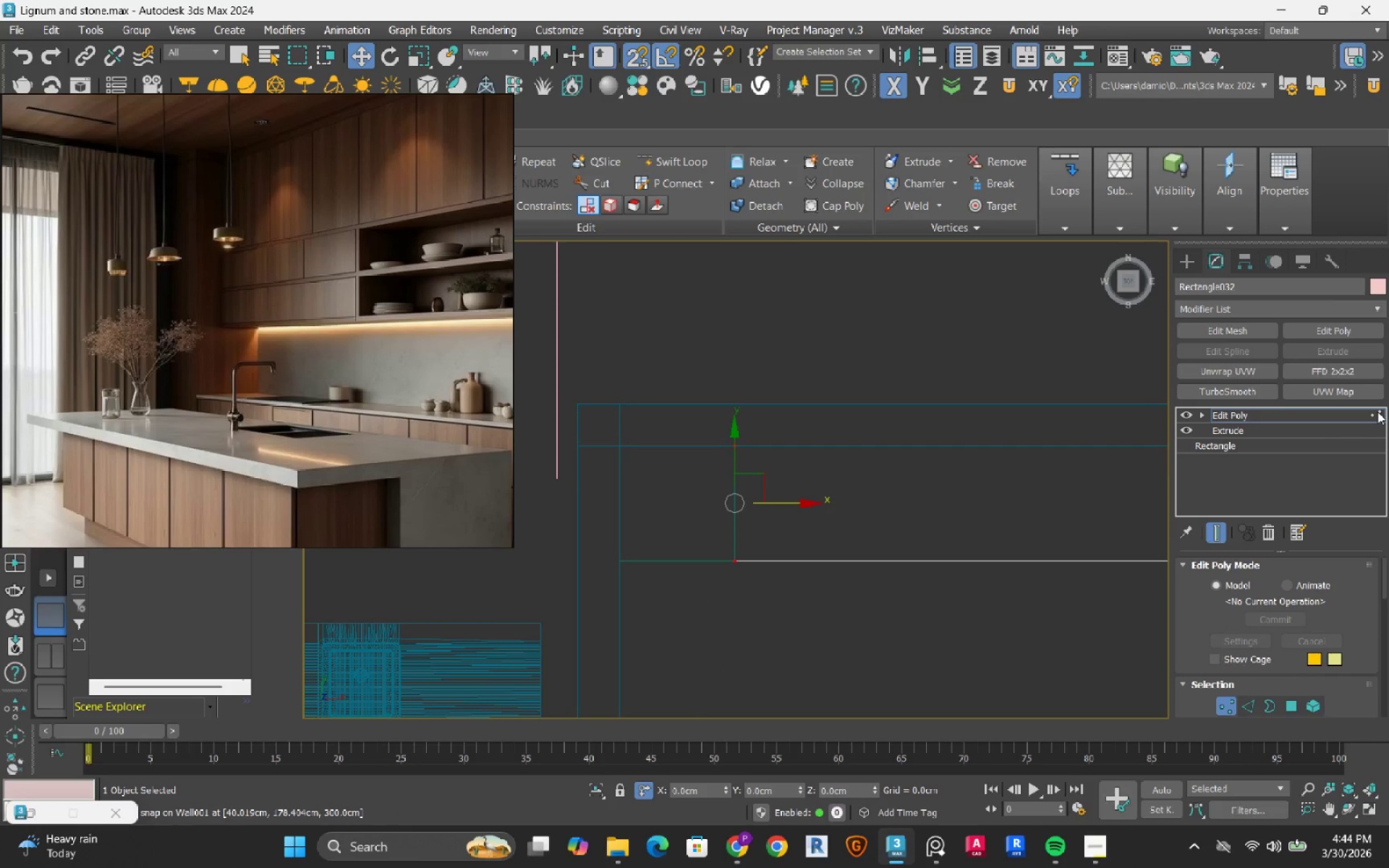 
left_click([1375, 412])
 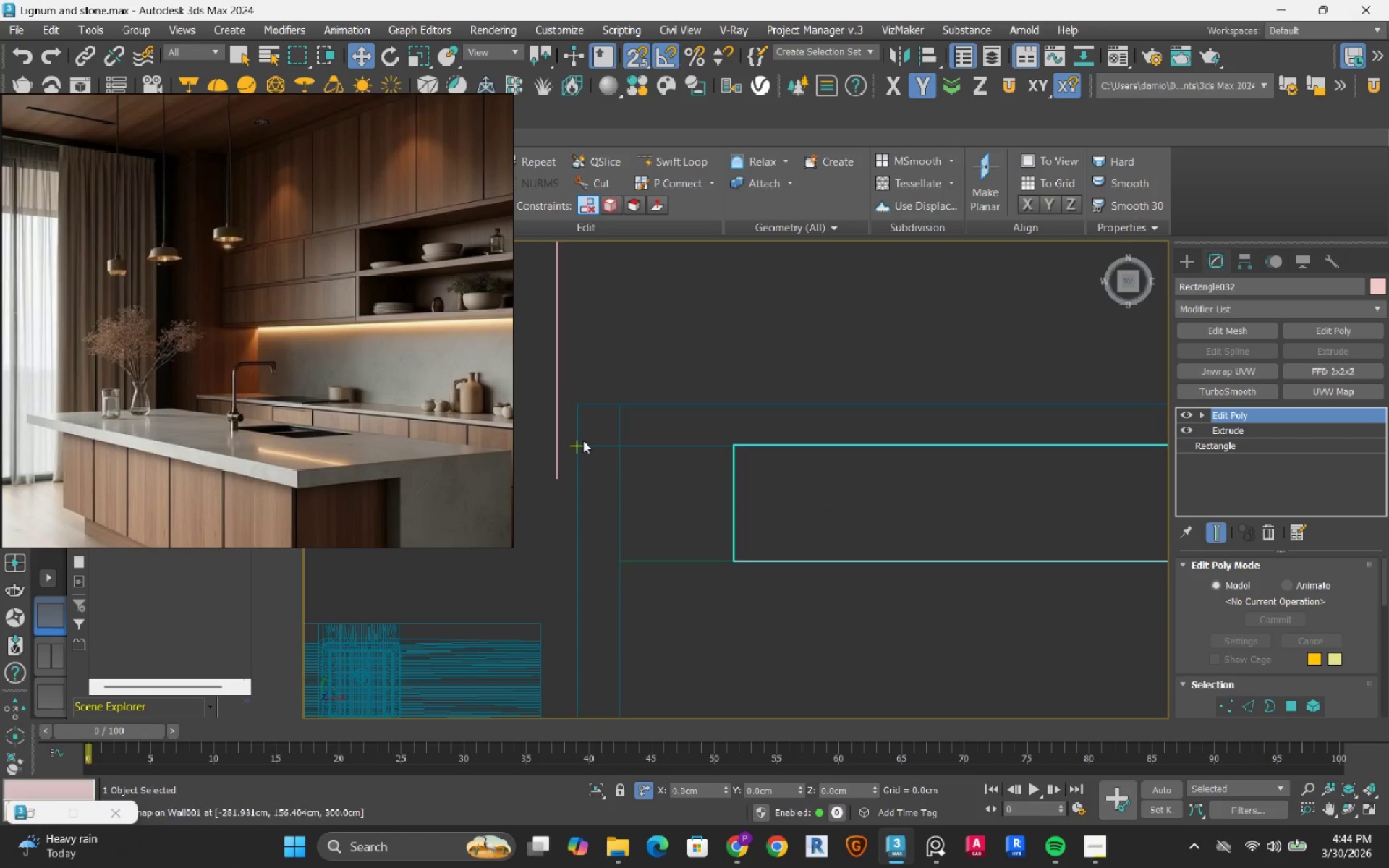 
scroll: coordinate [924, 571], scroll_direction: down, amount: 4.0
 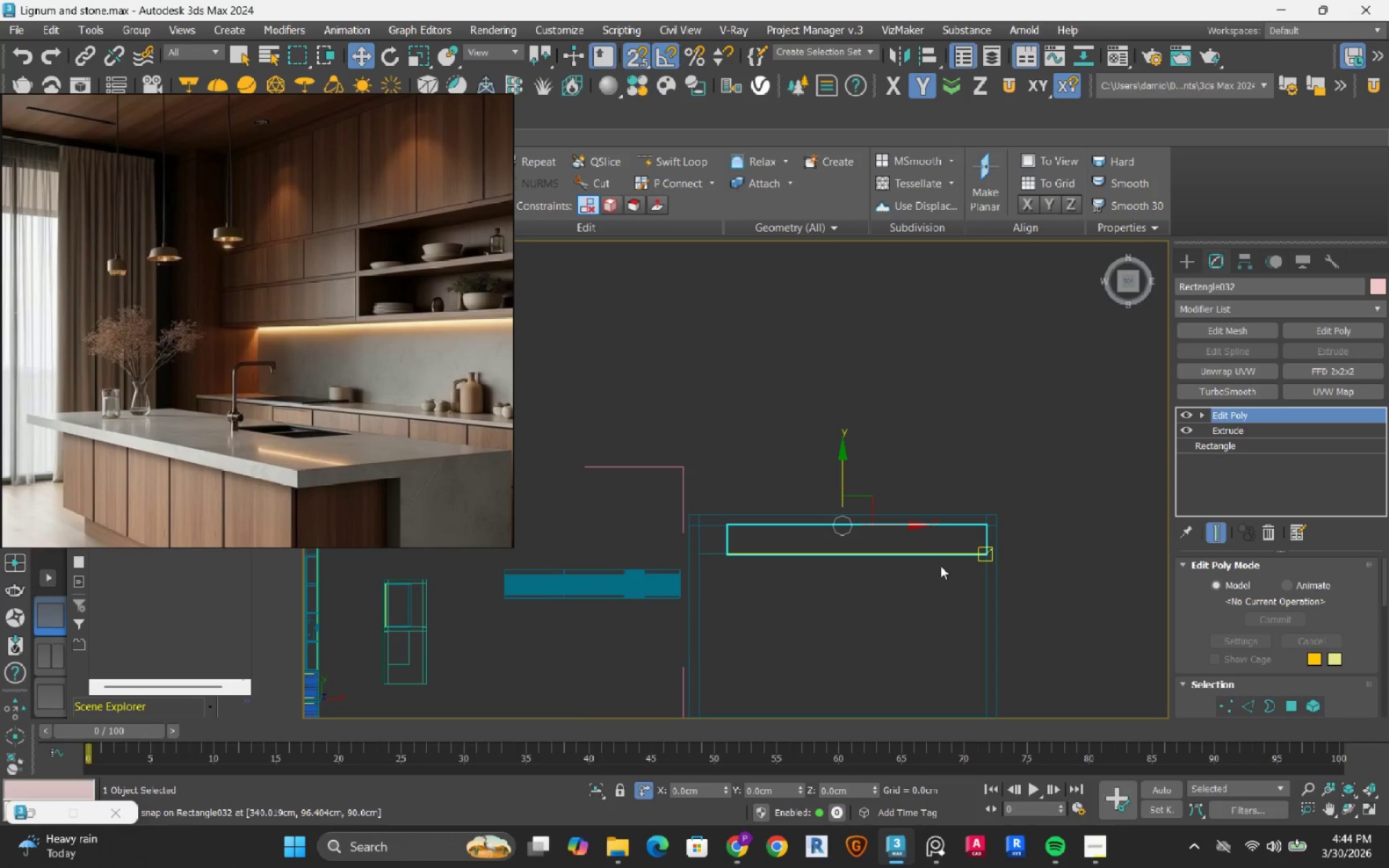 
wait(8.58)
 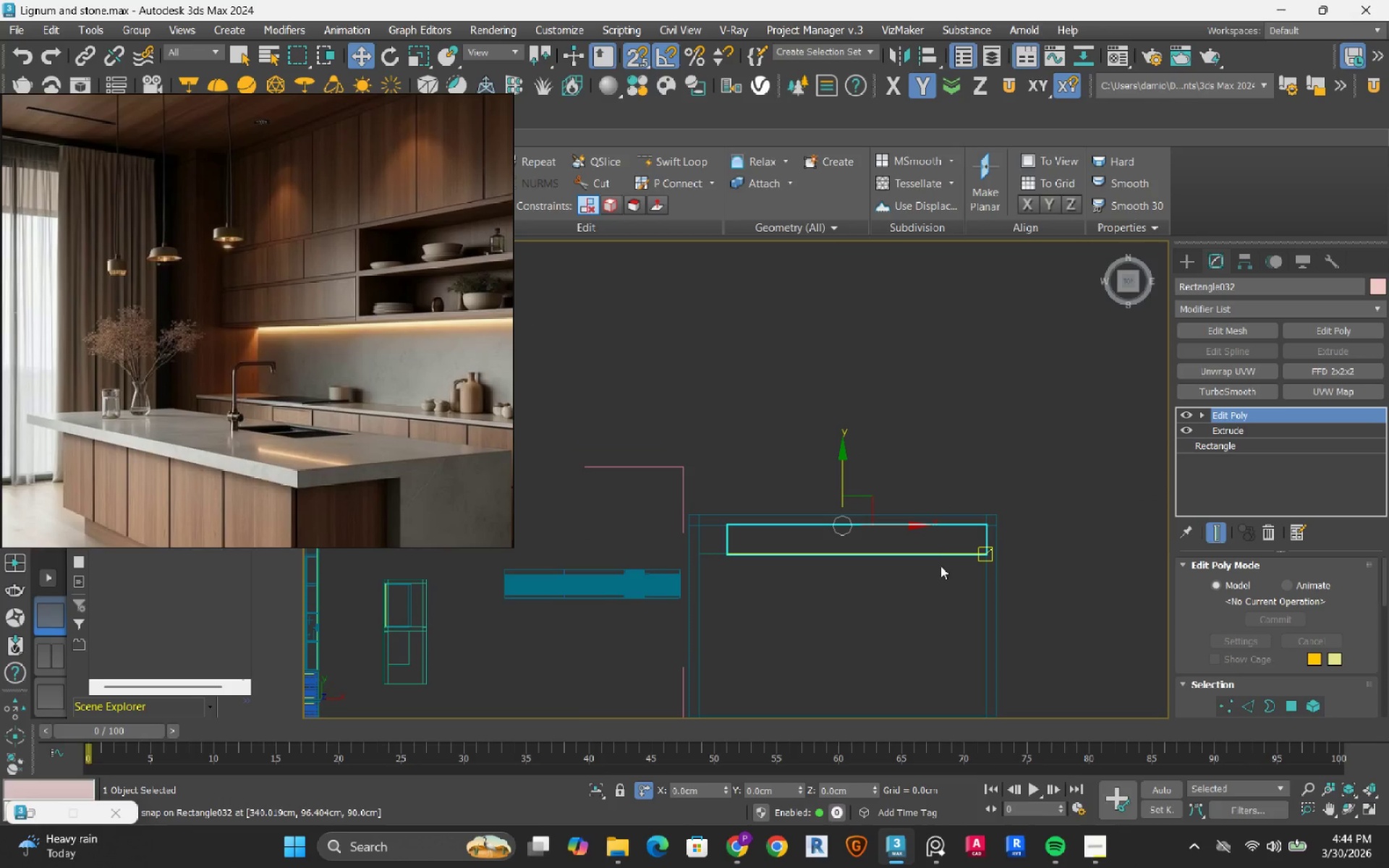 
key(F3)
 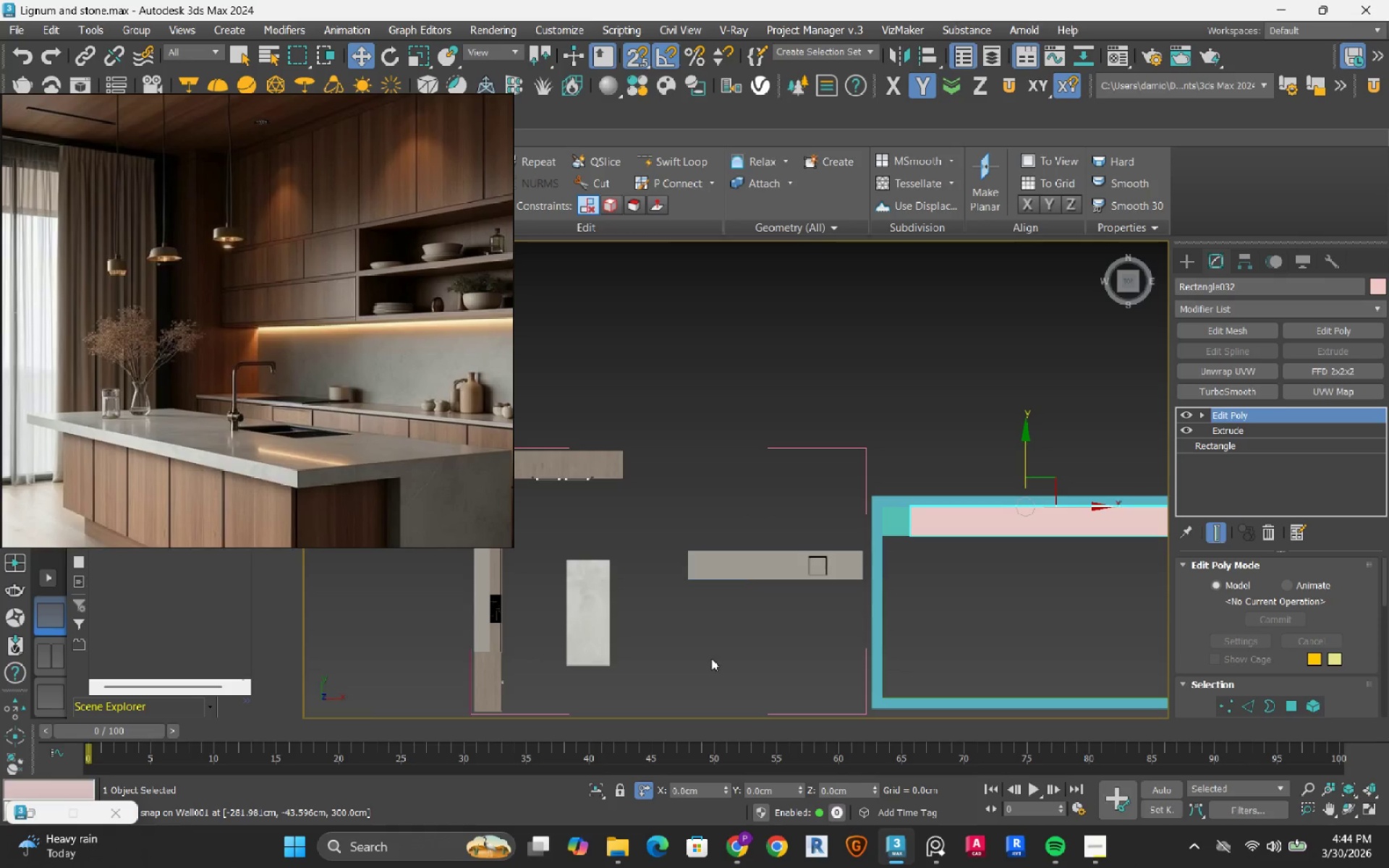 
hold_key(key=AltLeft, duration=0.5)
 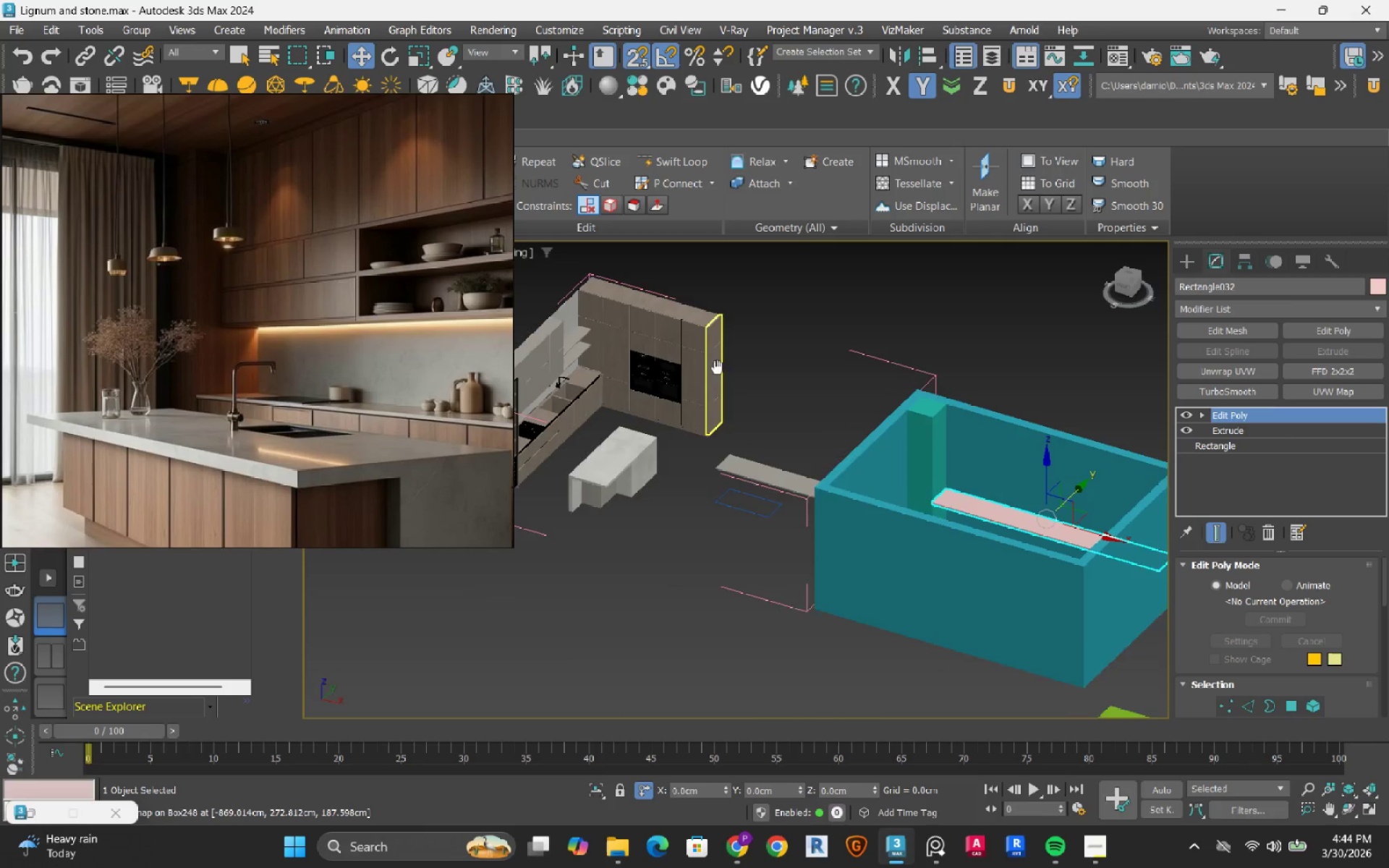 
hold_key(key=AltLeft, duration=1.5)
 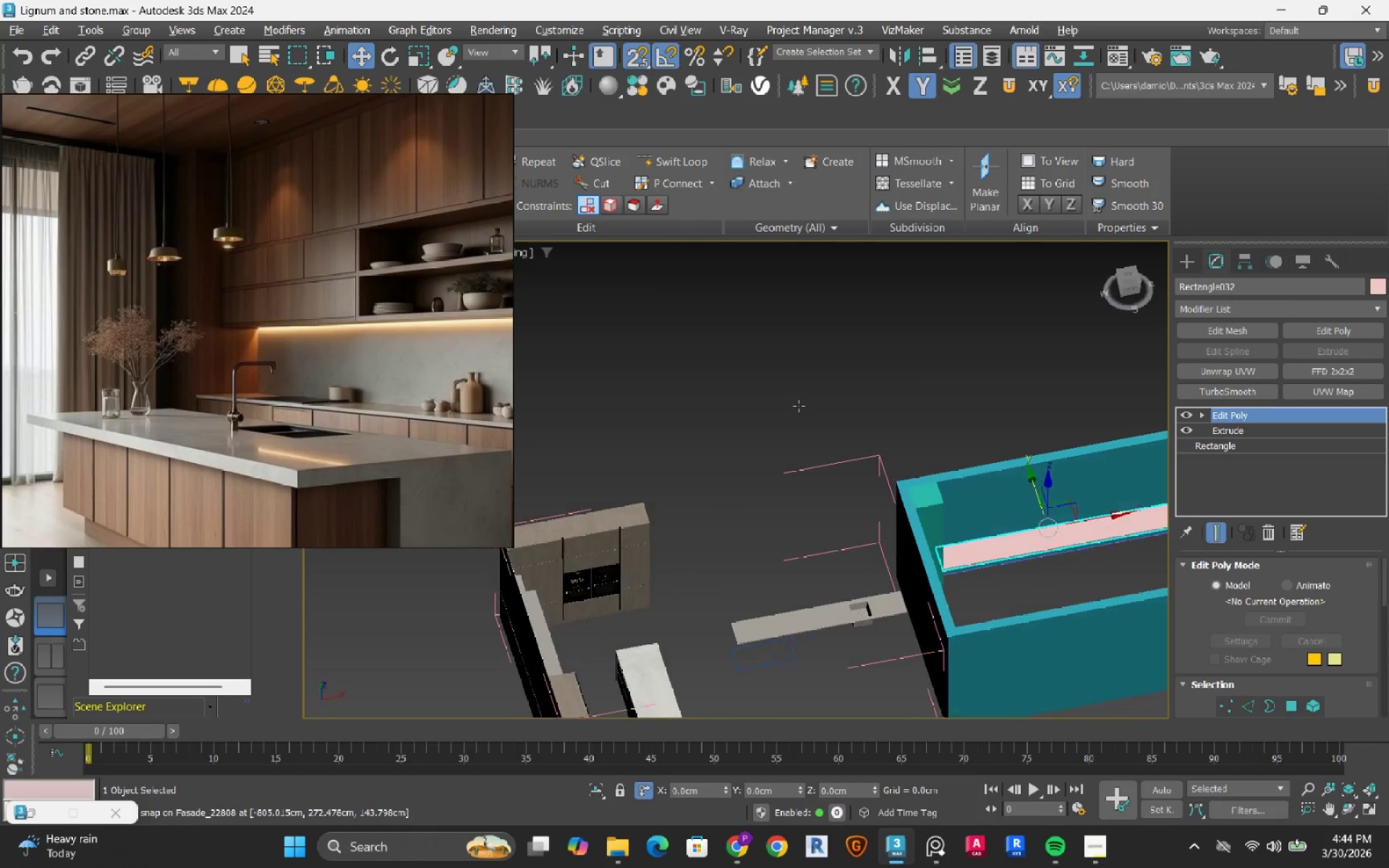 
hold_key(key=AltLeft, duration=1.02)
 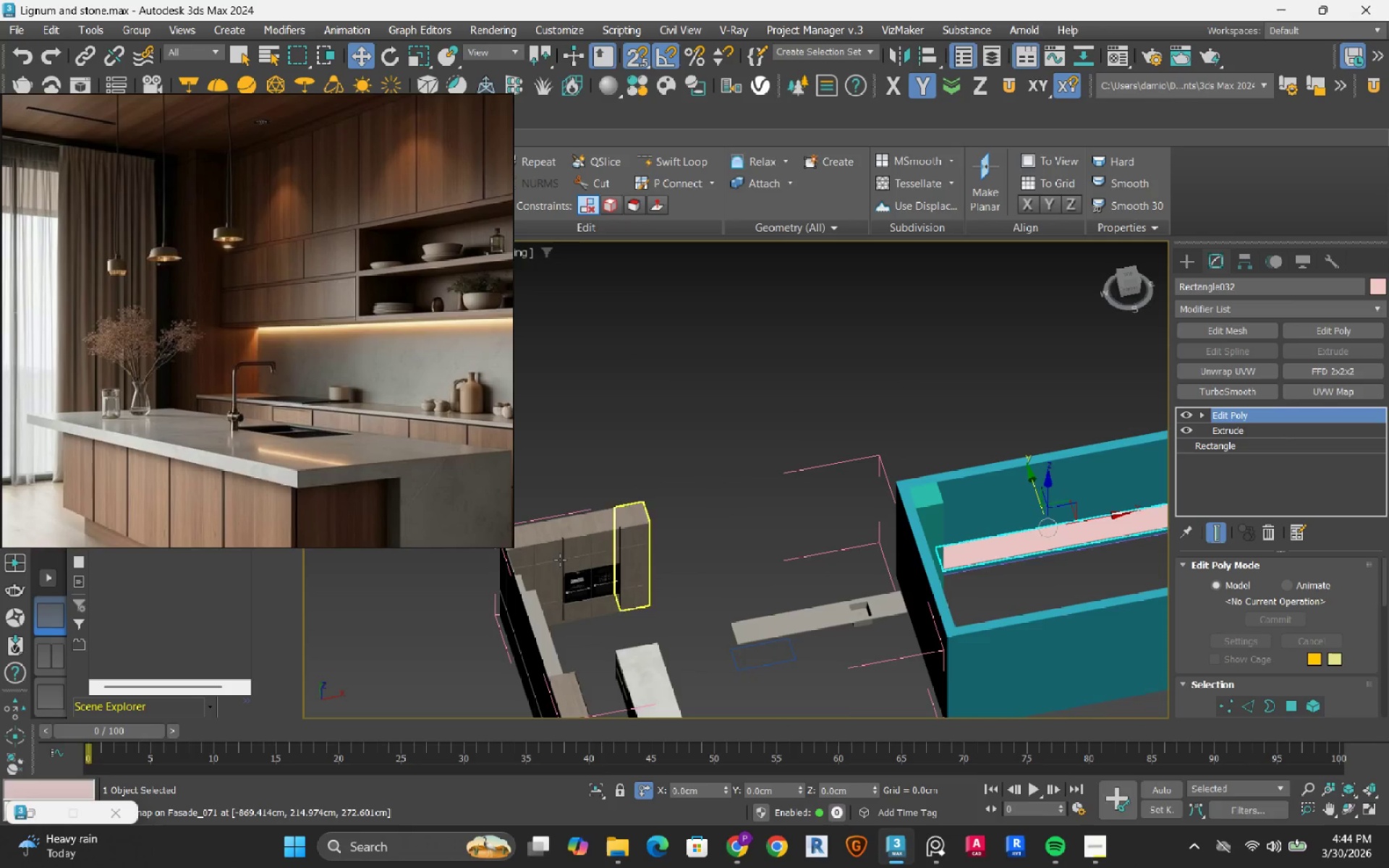 
scroll: coordinate [558, 561], scroll_direction: up, amount: 3.0
 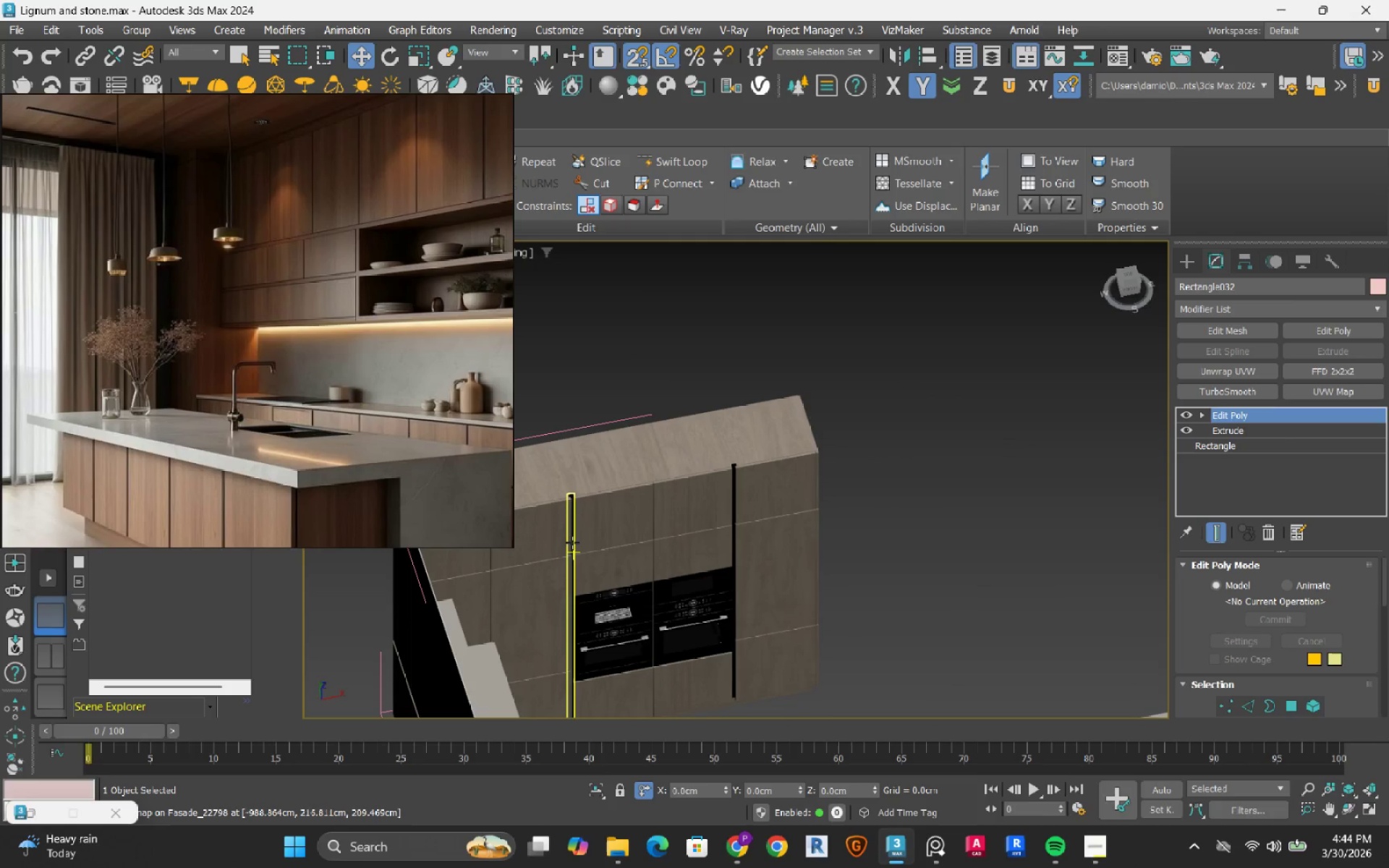 
hold_key(key=AltLeft, duration=0.69)
 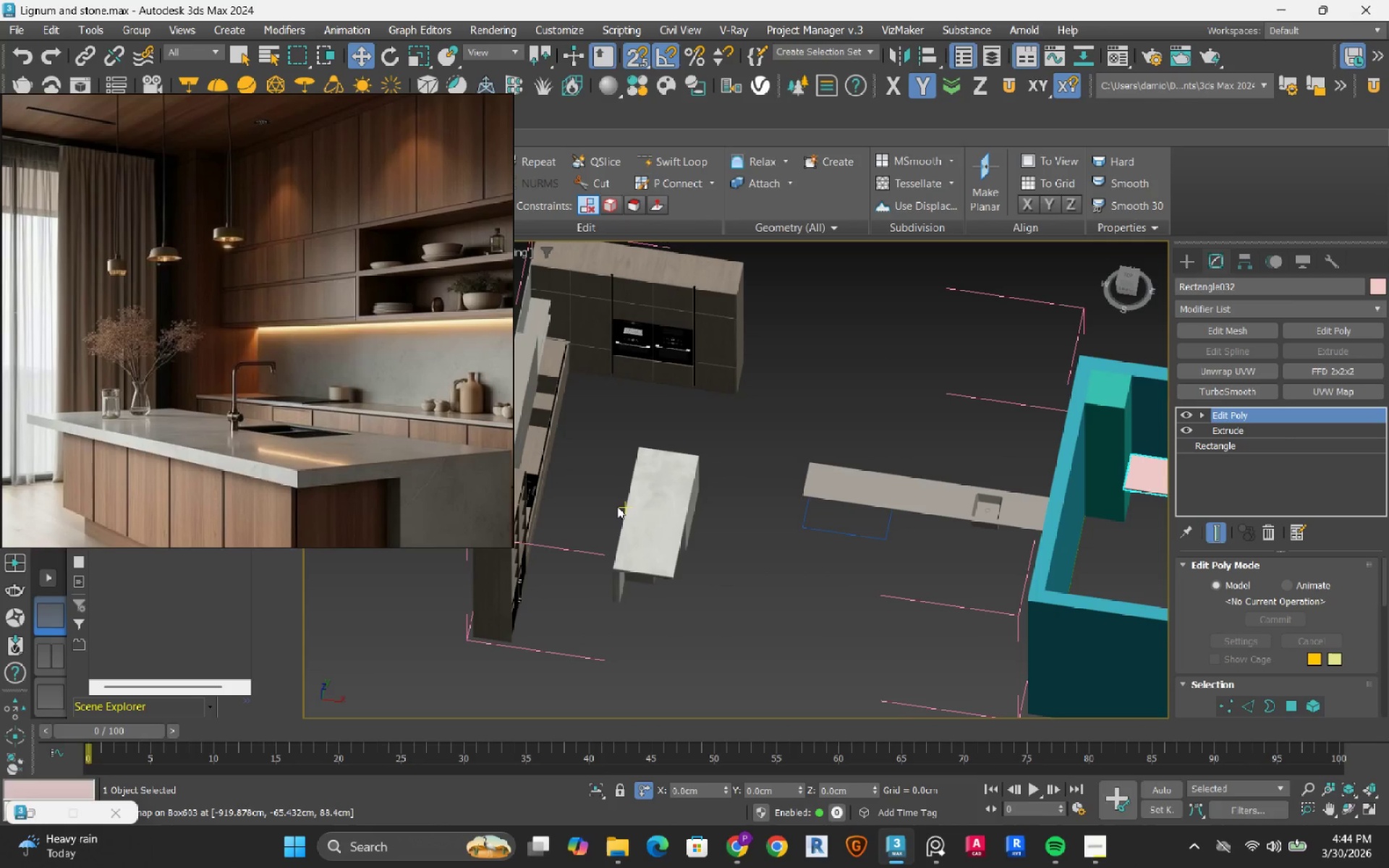 
scroll: coordinate [622, 509], scroll_direction: down, amount: 2.0
 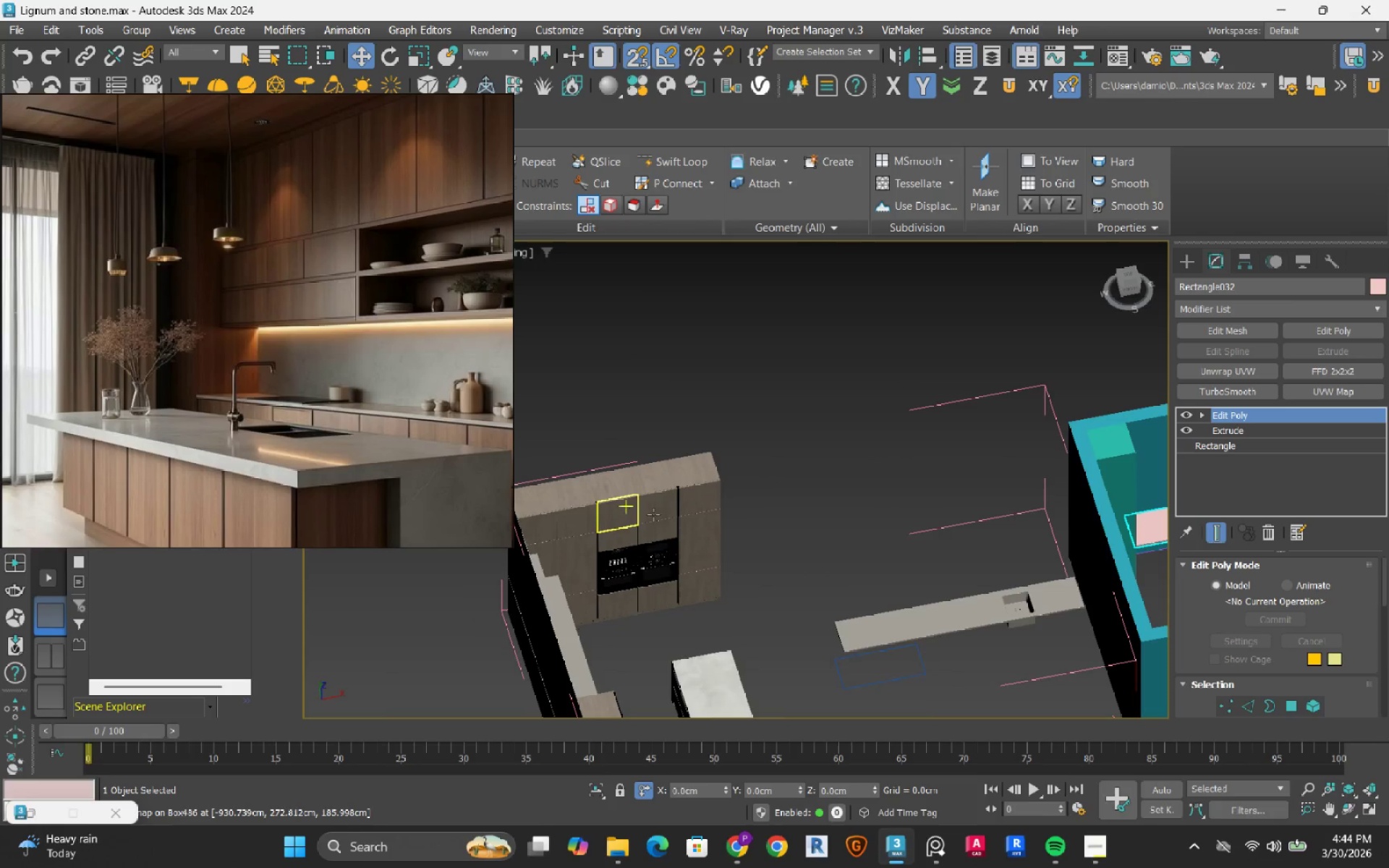 
hold_key(key=AltLeft, duration=0.48)
 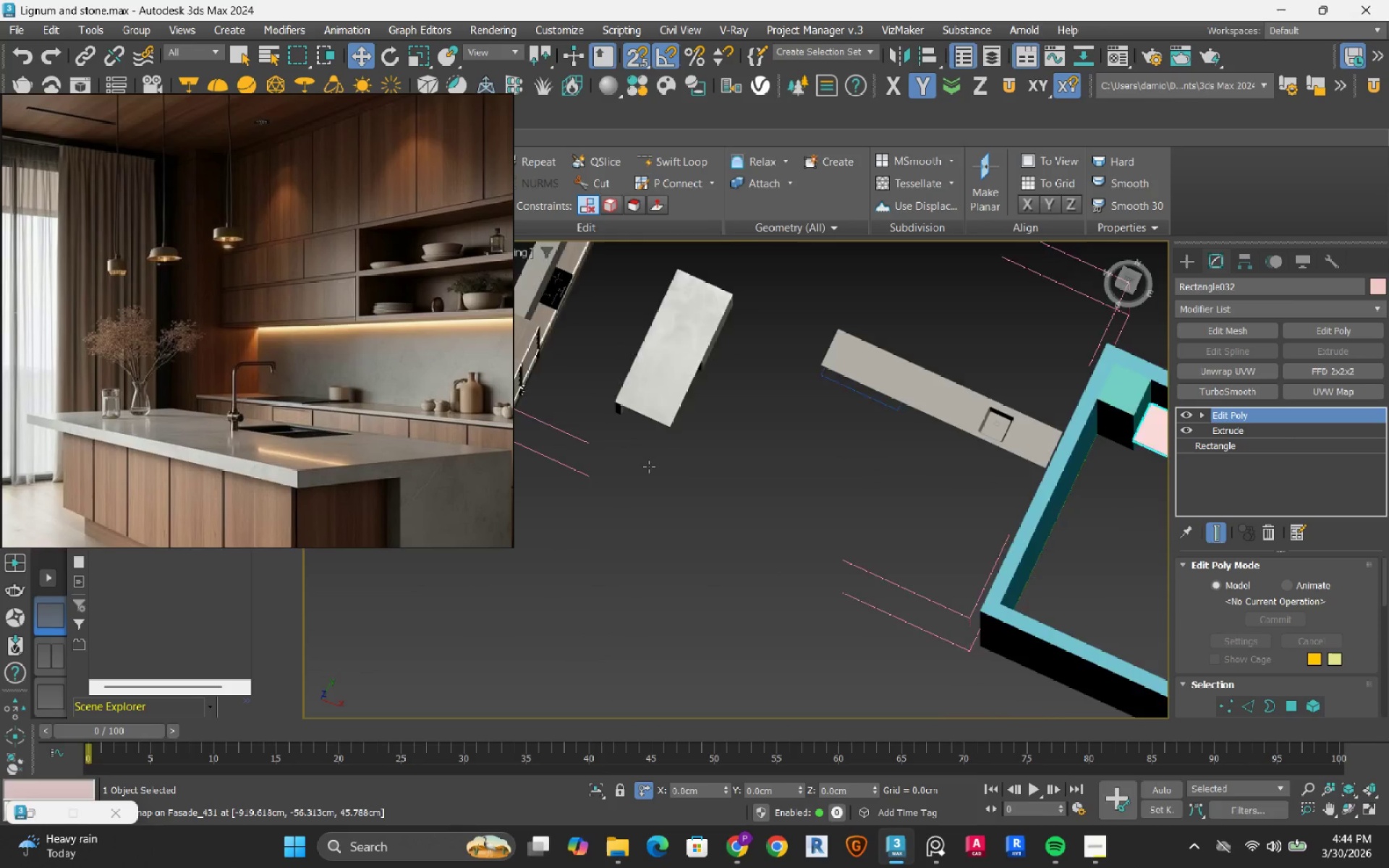 
scroll: coordinate [649, 467], scroll_direction: down, amount: 2.0
 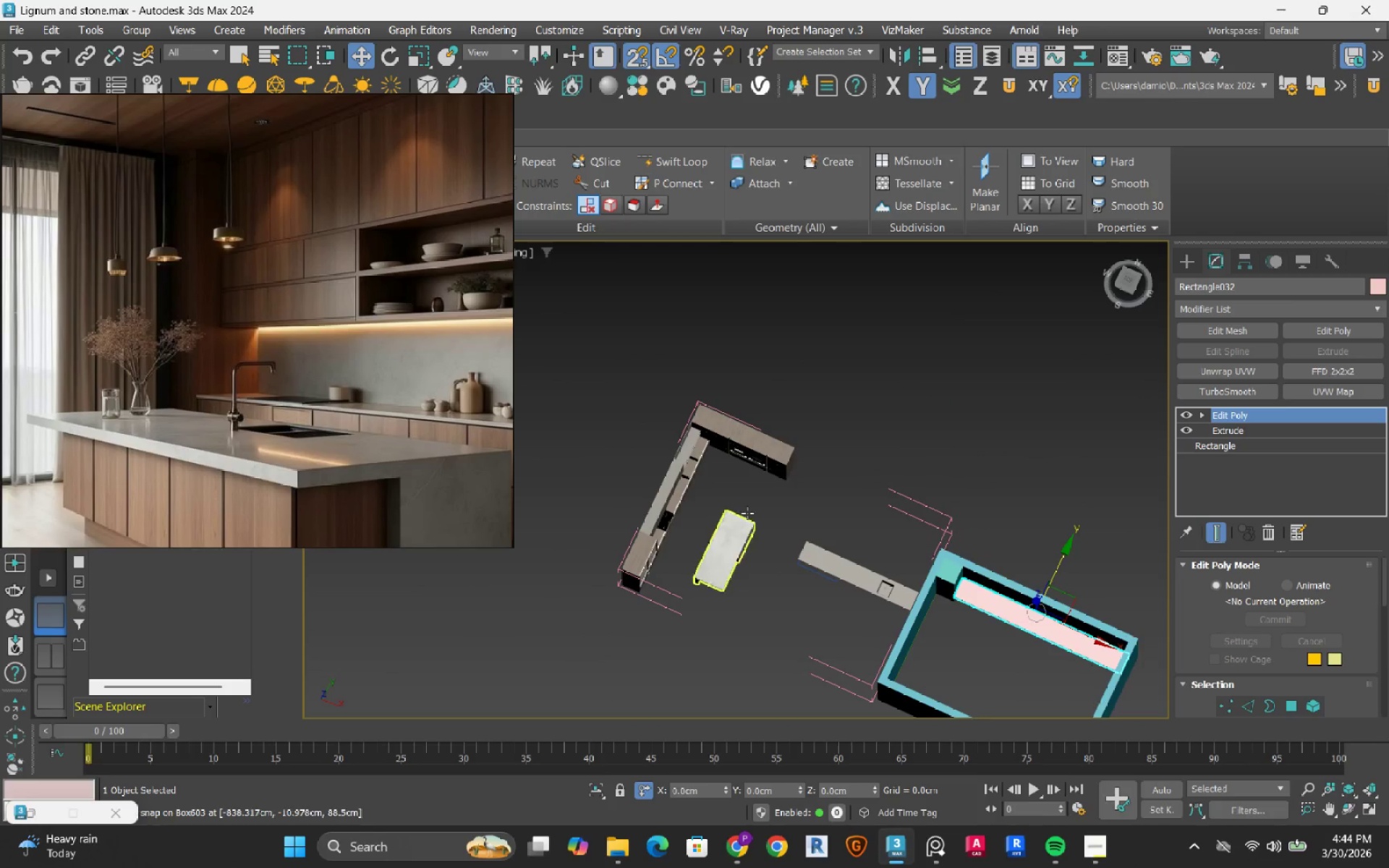 
scroll: coordinate [743, 421], scroll_direction: up, amount: 3.0
 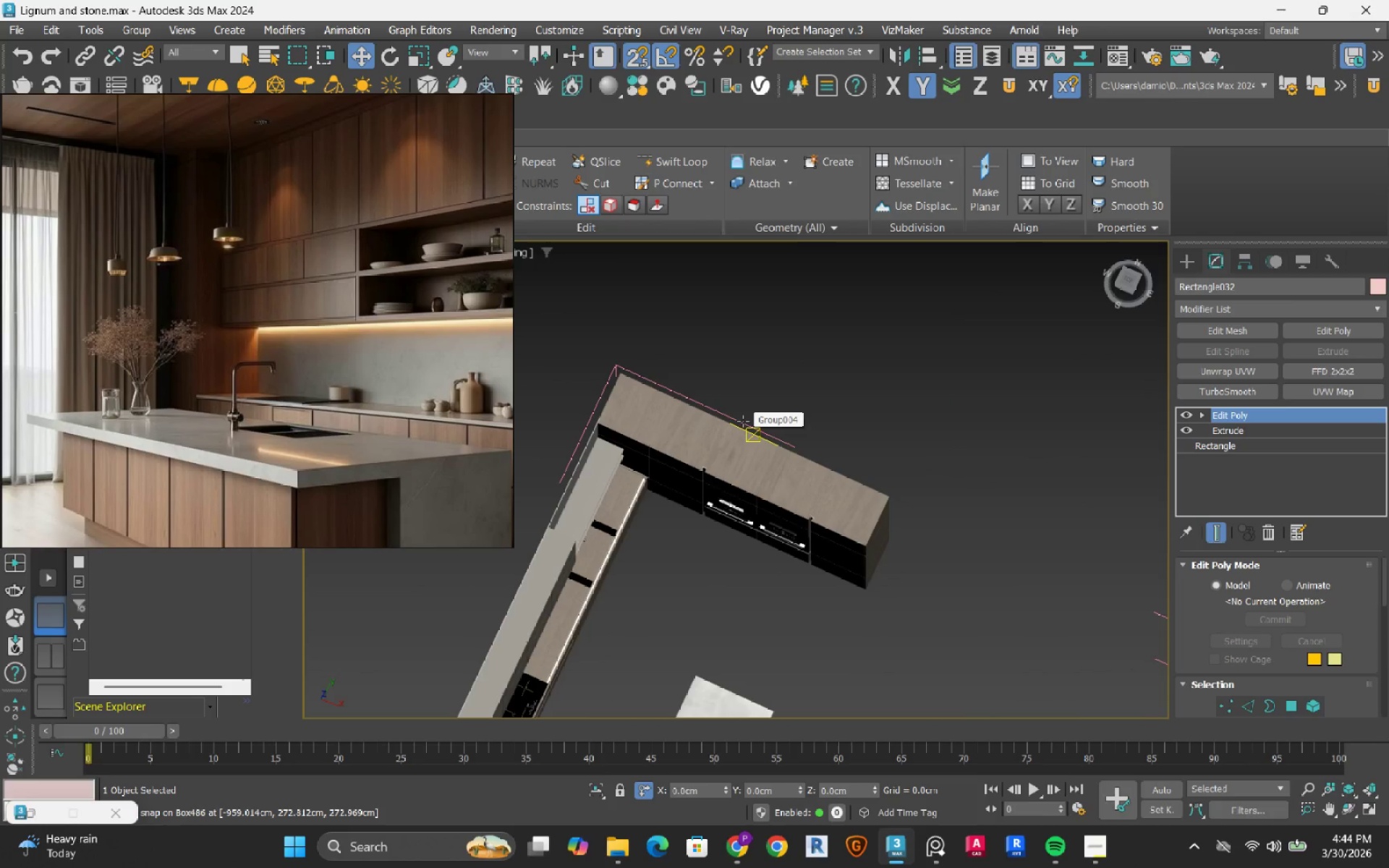 
key(S)
 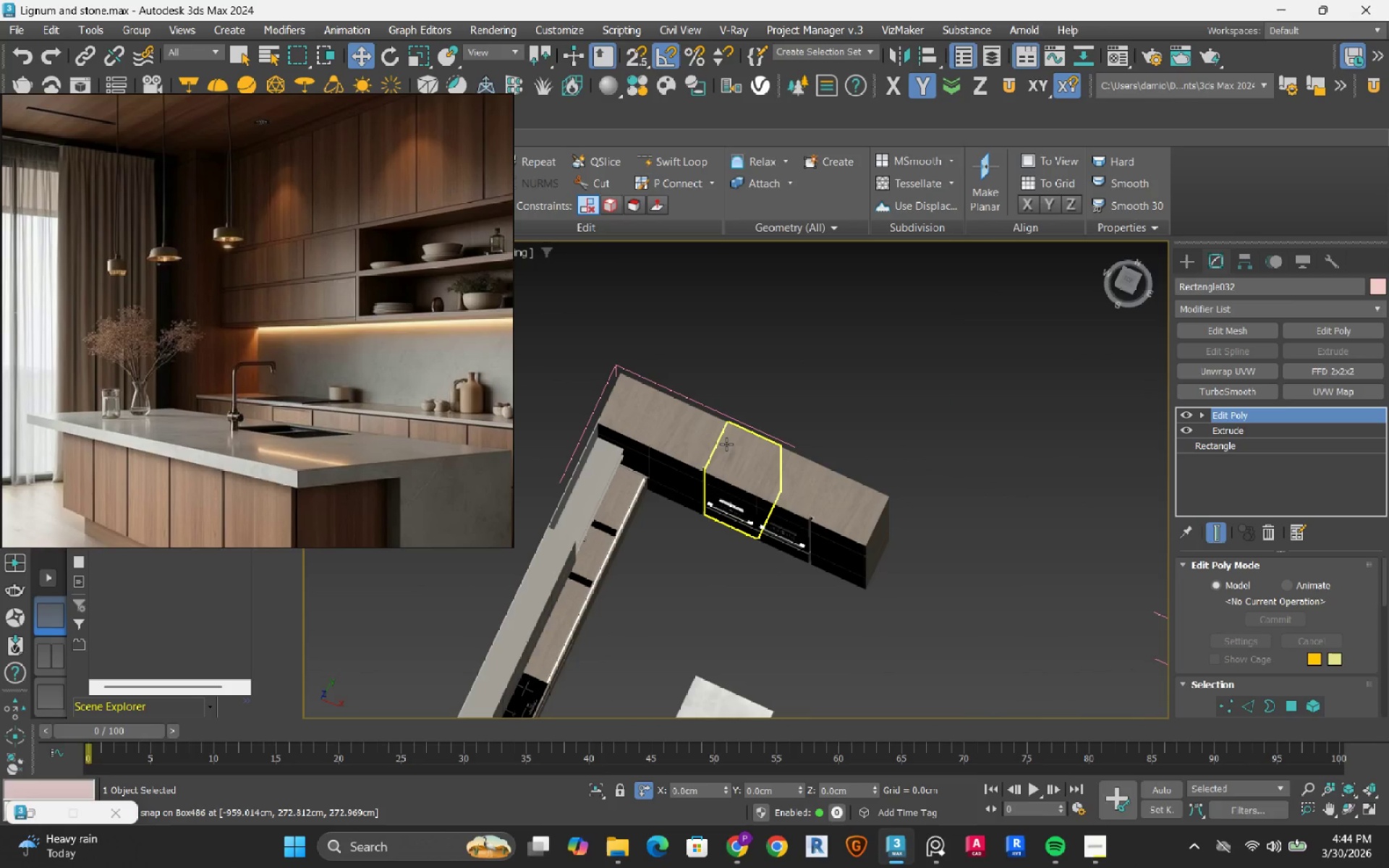 
left_click([726, 444])
 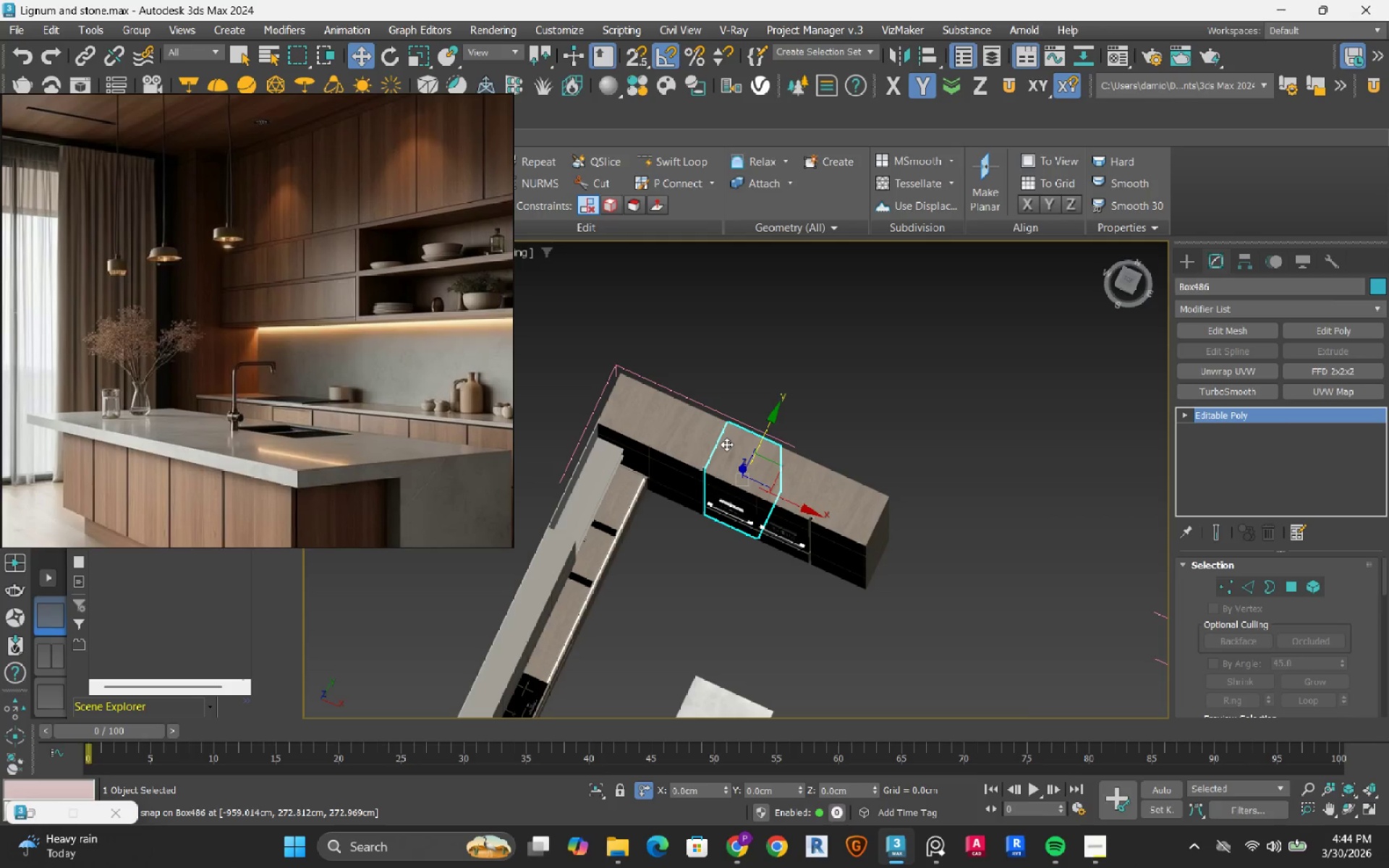 
type(tz)
 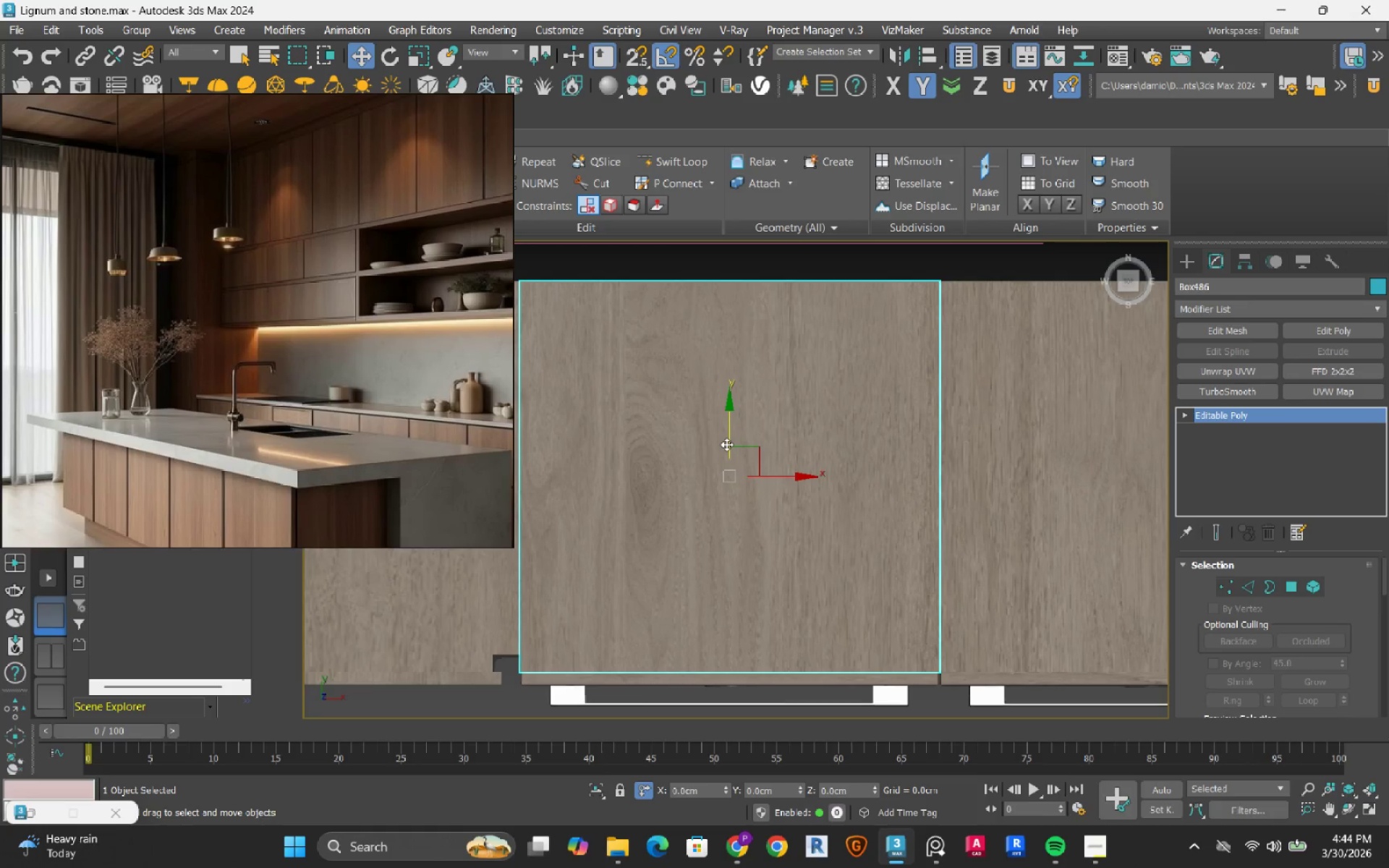 
scroll: coordinate [726, 444], scroll_direction: down, amount: 5.0
 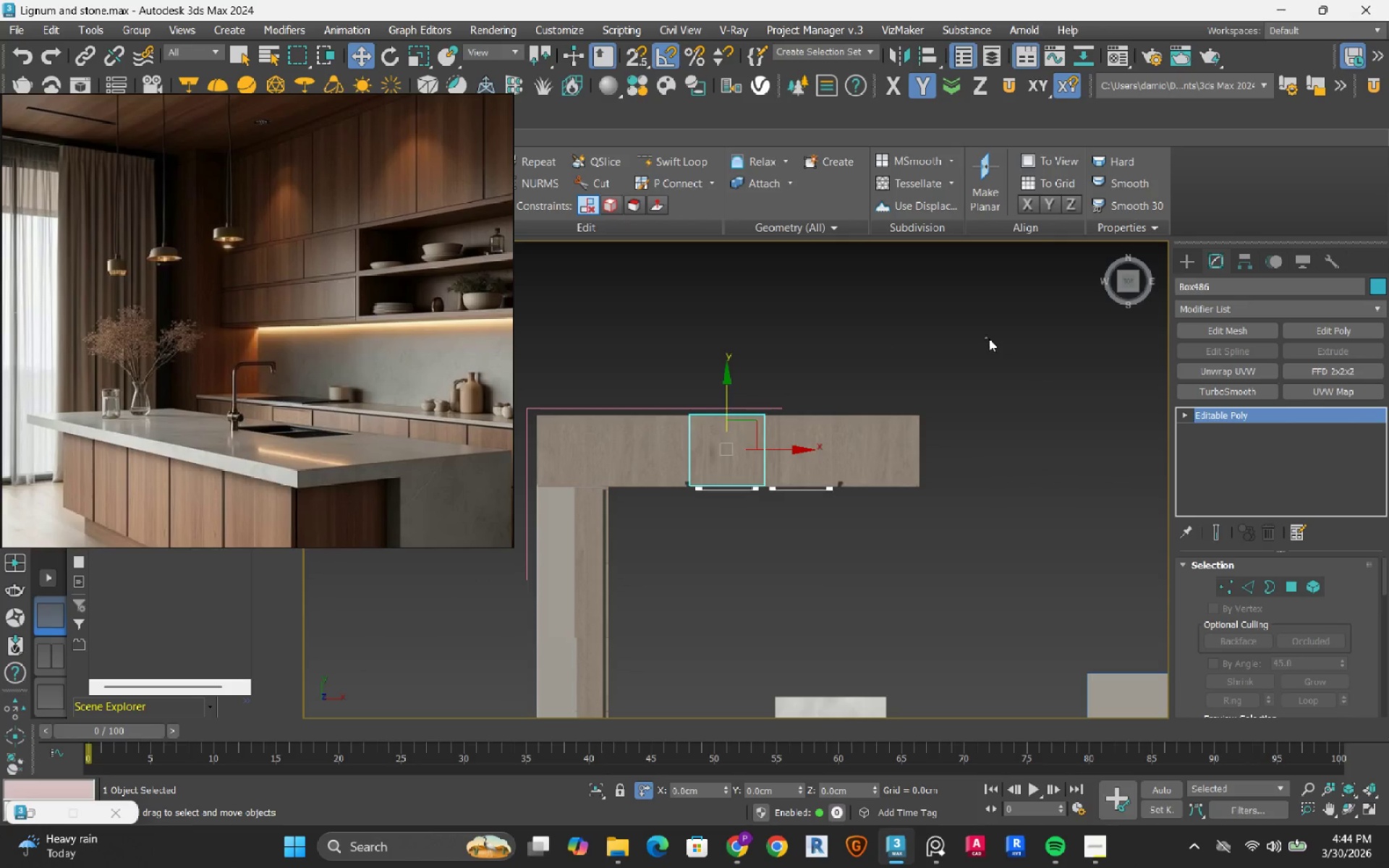 
left_click_drag(start_coordinate=[1031, 302], to_coordinate=[527, 514])
 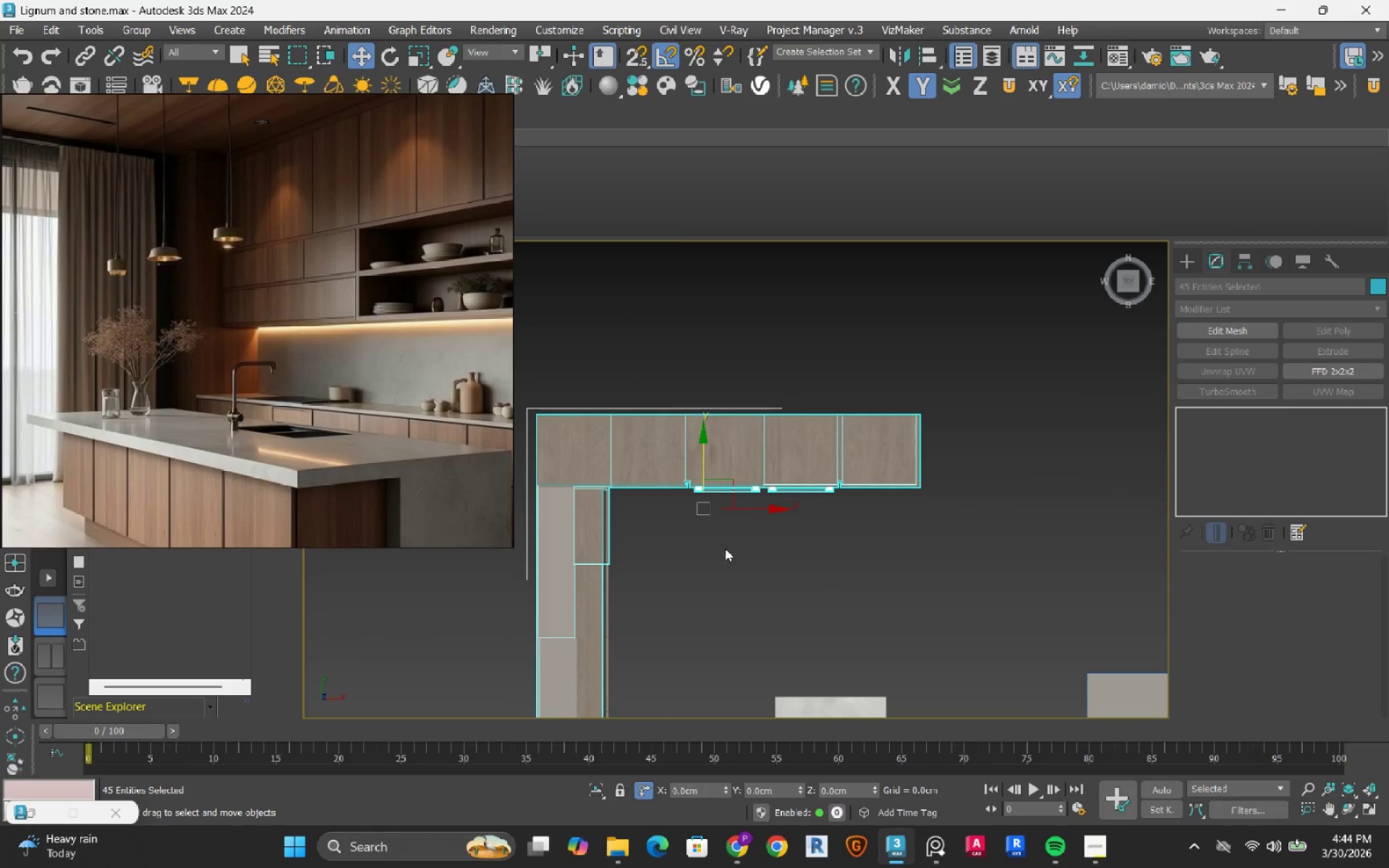 
hold_key(key=AltLeft, duration=1.34)
 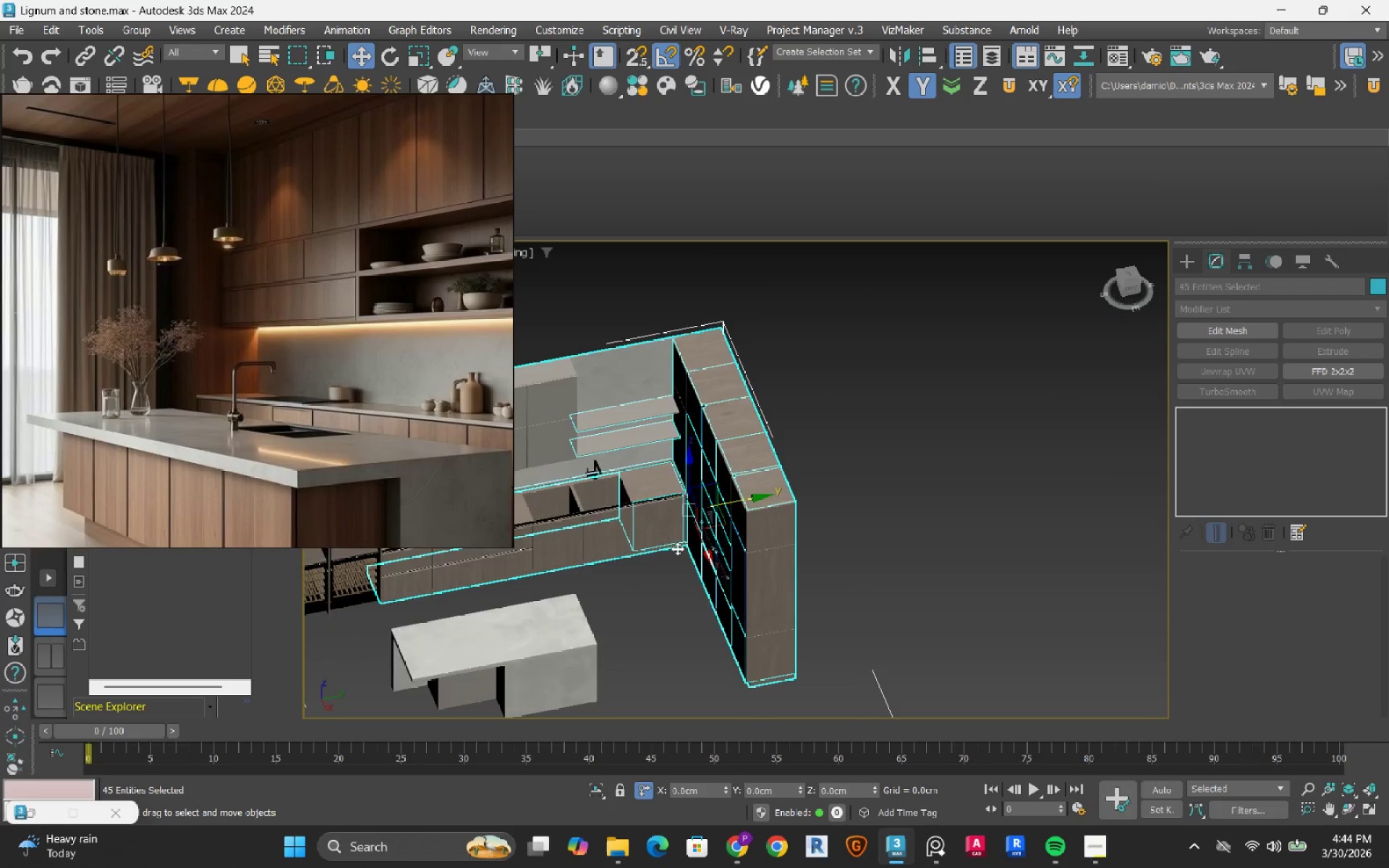 
hold_key(key=AltLeft, duration=0.92)
scroll: coordinate [655, 514], scroll_direction: down, amount: 1.0
 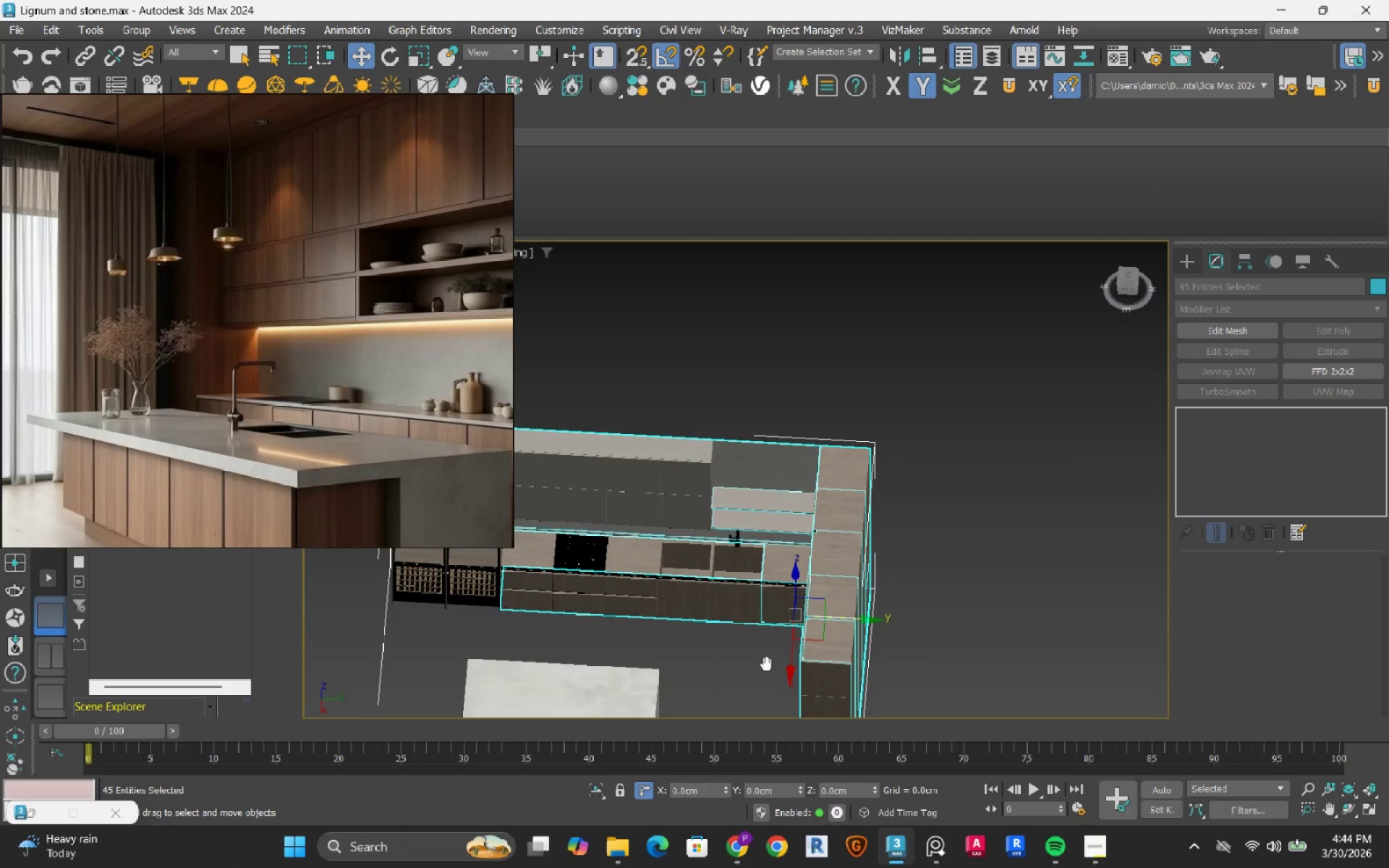 
hold_key(key=AltLeft, duration=1.52)
left_click([678, 504])
 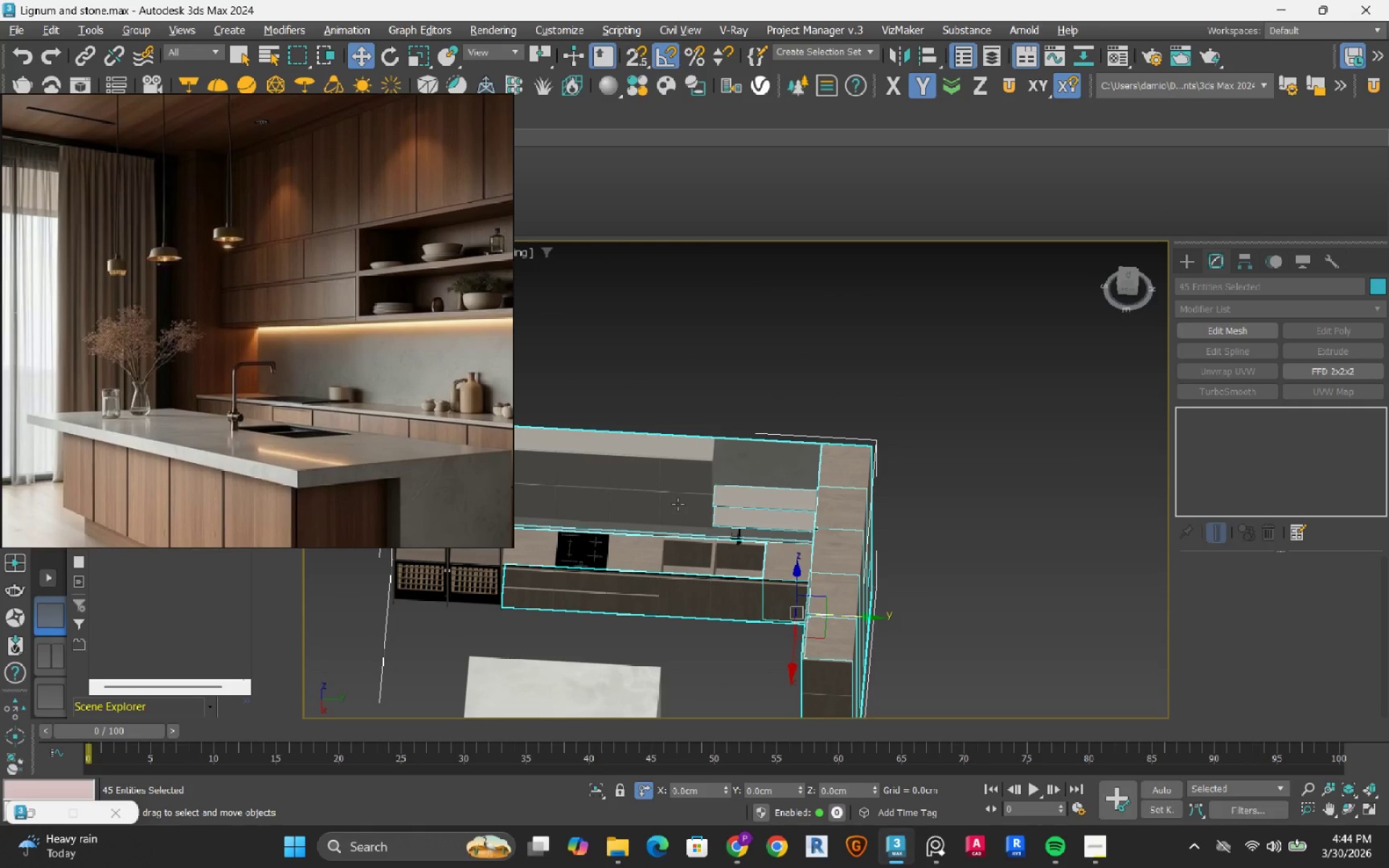 
hold_key(key=AltLeft, duration=1.28)
left_click_drag(start_coordinate=[773, 647], to_coordinate=[588, 309])
 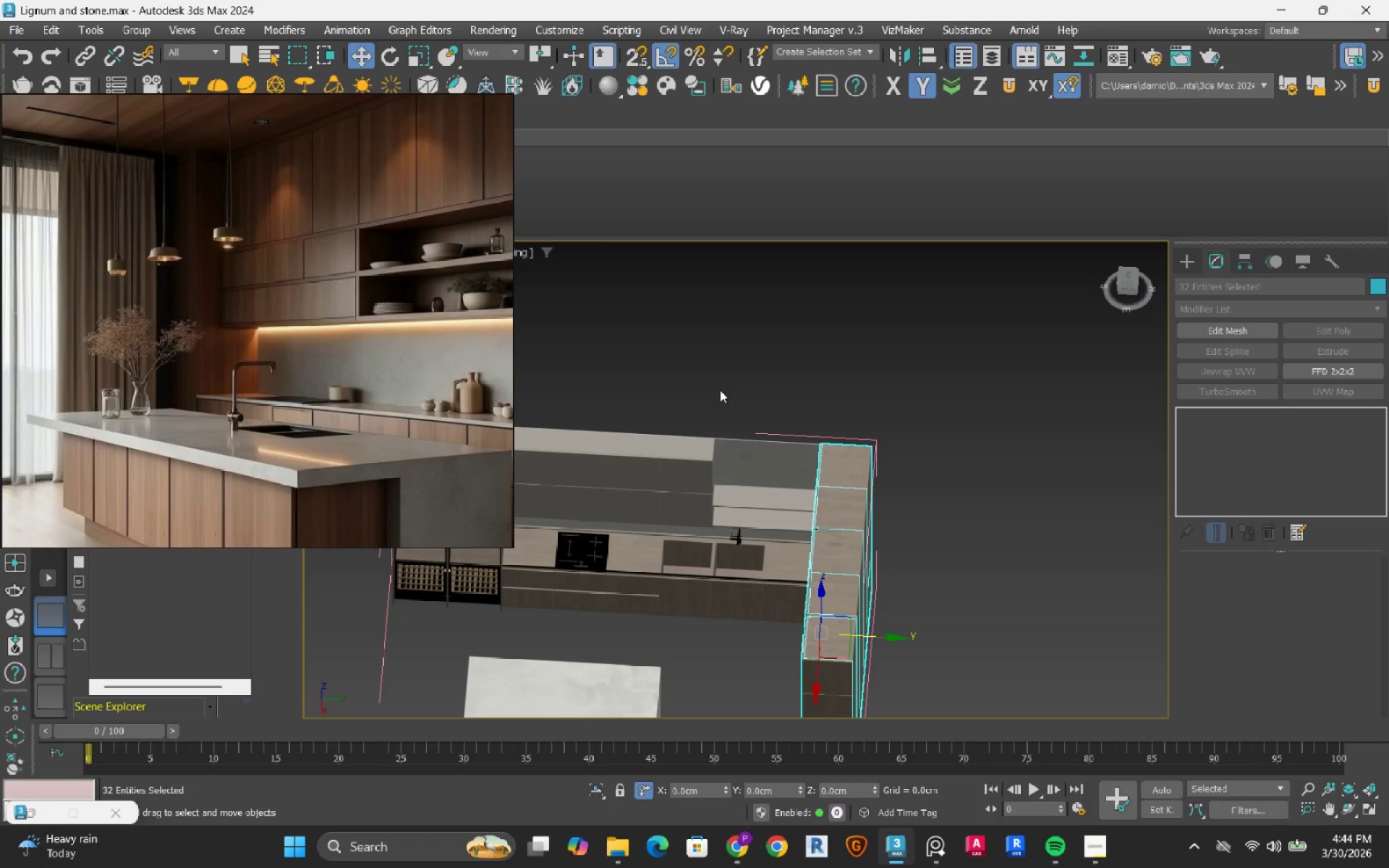 
hold_key(key=AltLeft, duration=0.66)
 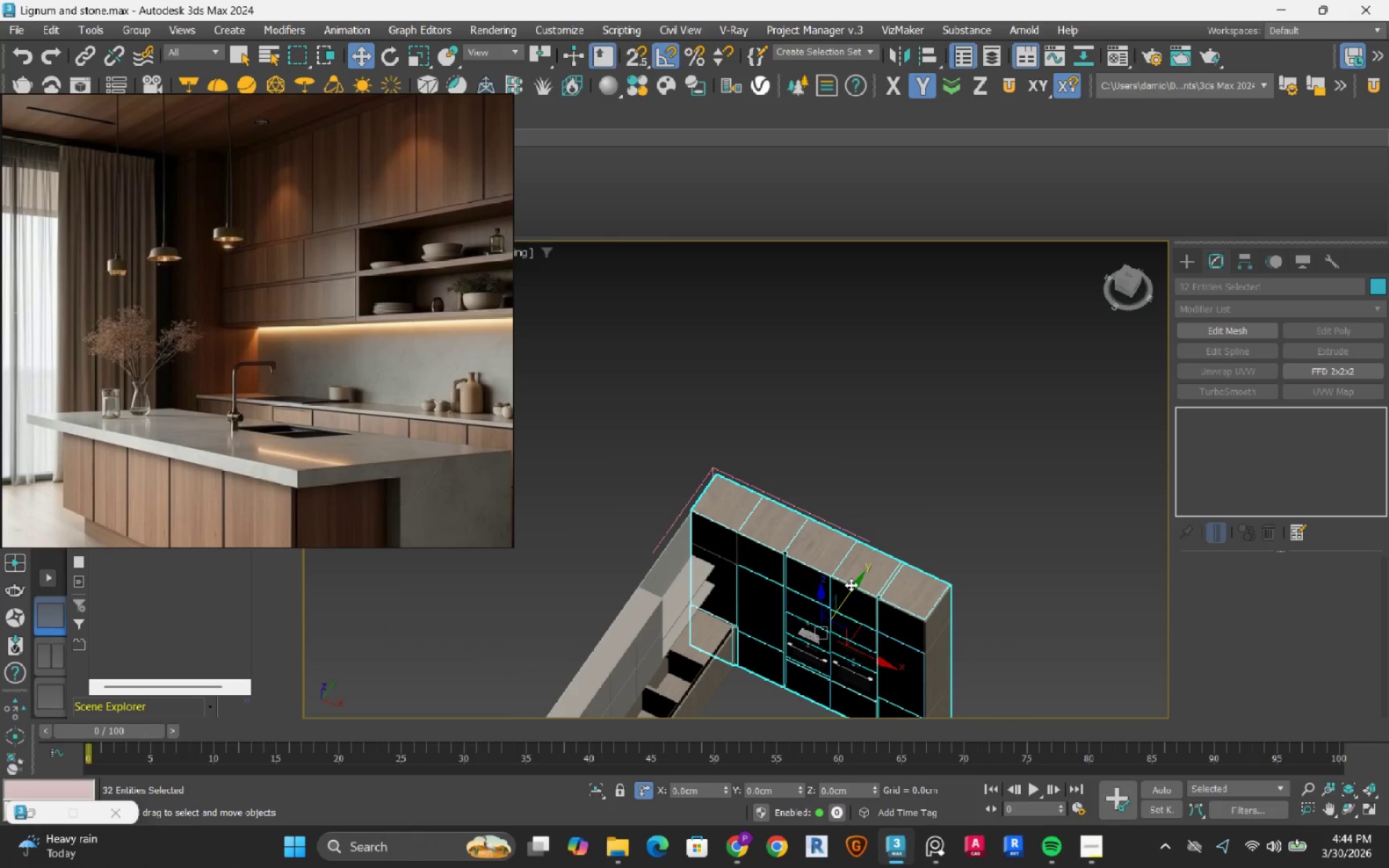 
left_click_drag(start_coordinate=[851, 584], to_coordinate=[935, 453])
 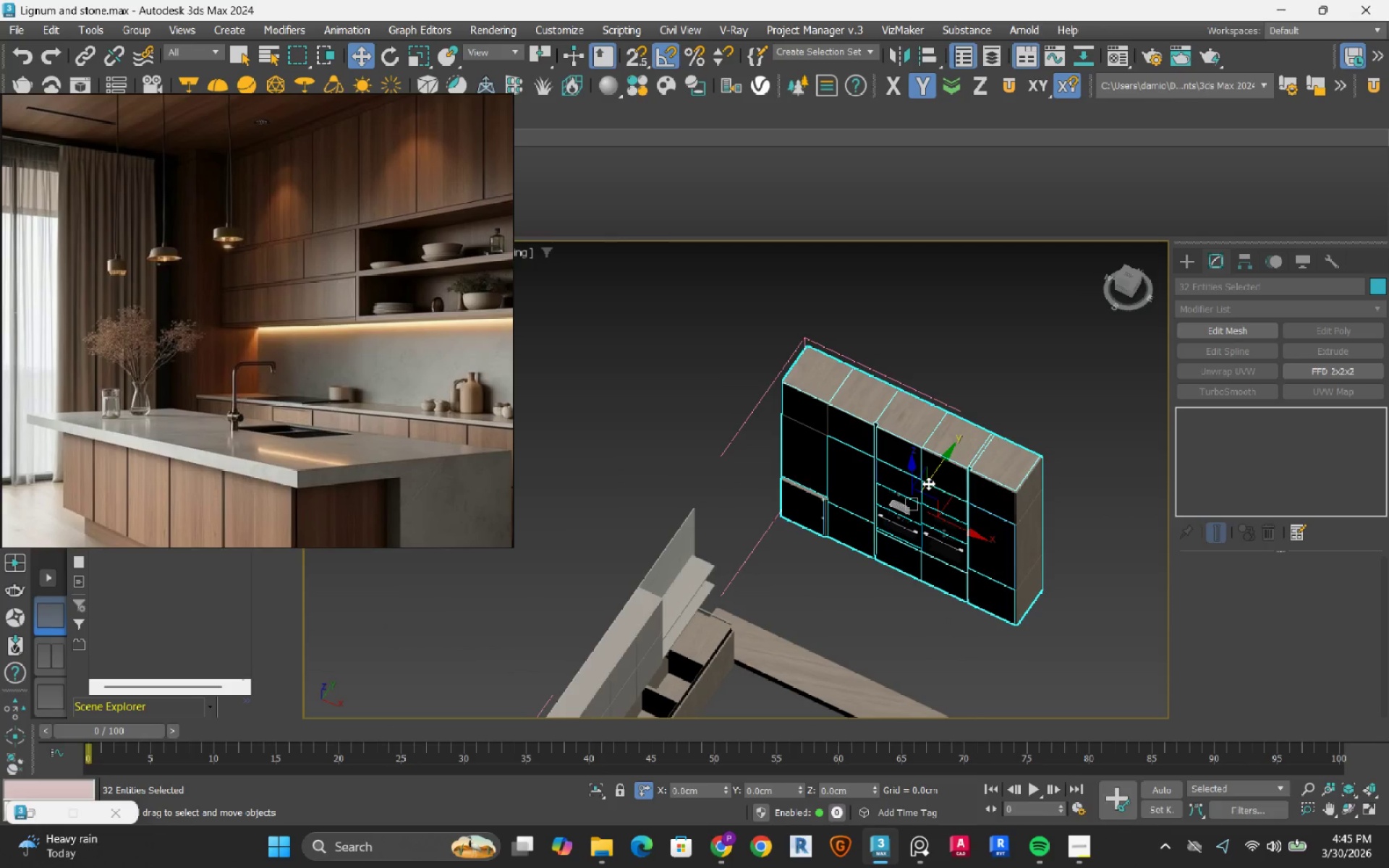 
key(Control+ControlLeft)
 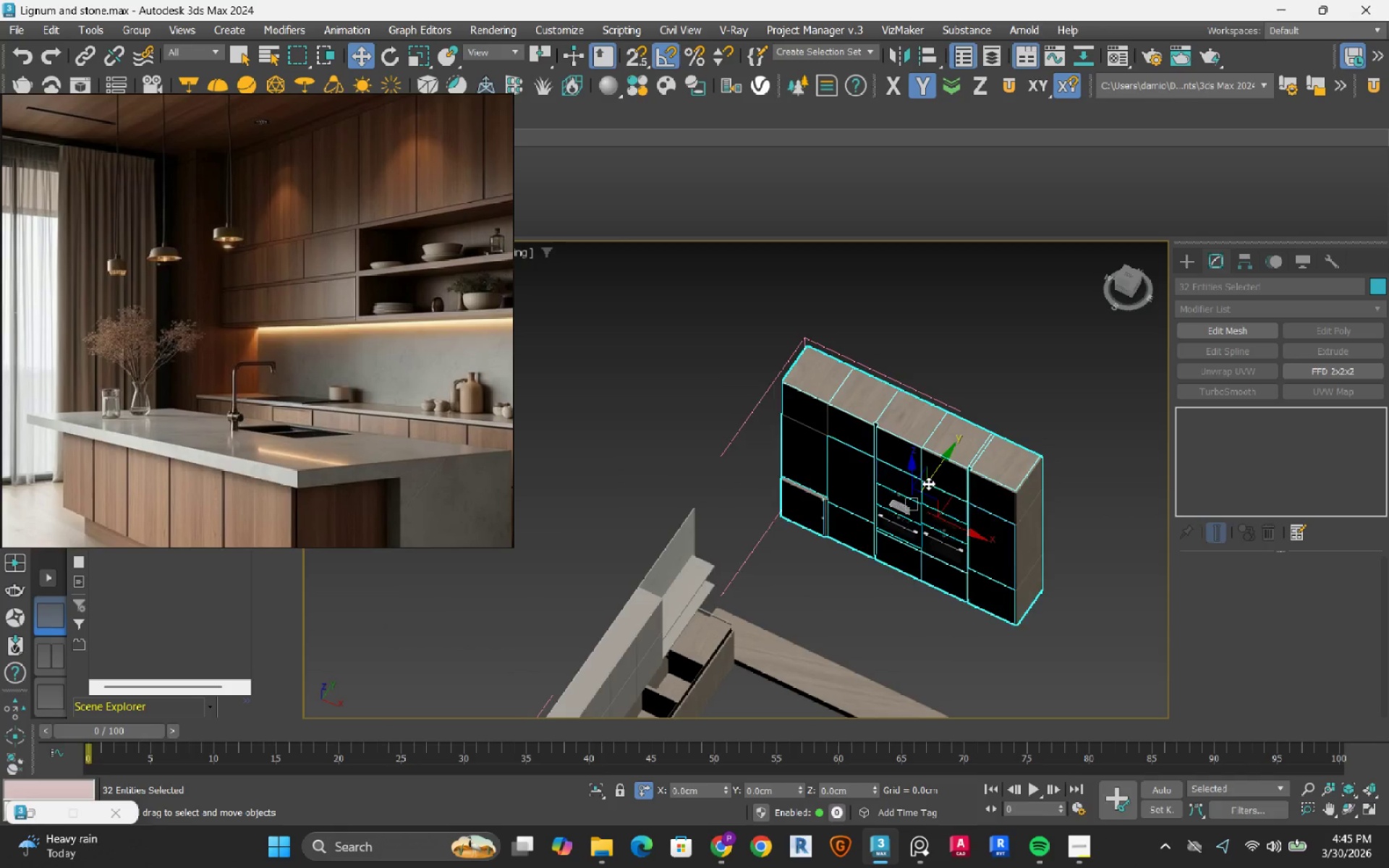 
key(Control+Z)
 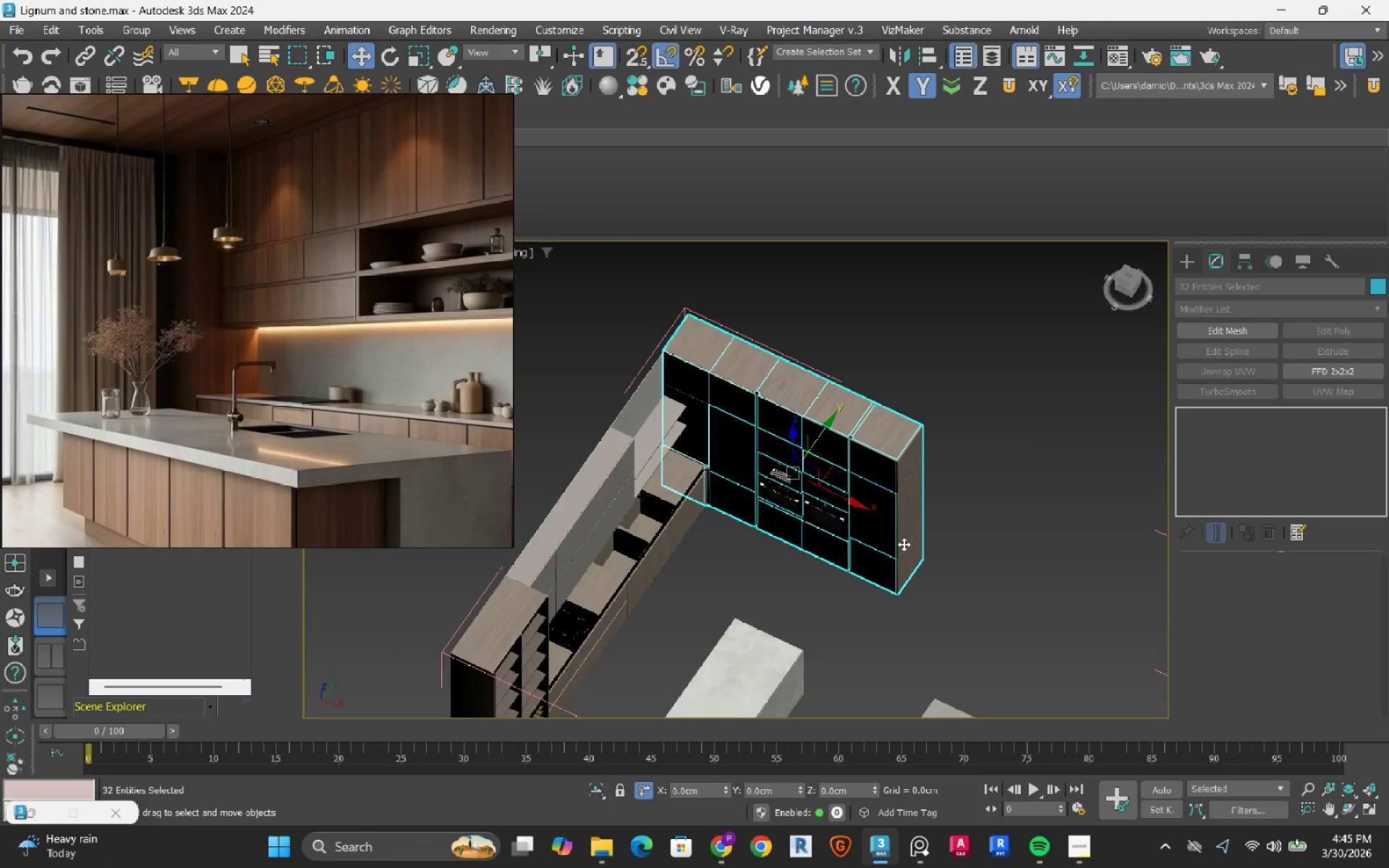 
scroll: coordinate [894, 591], scroll_direction: up, amount: 2.0
 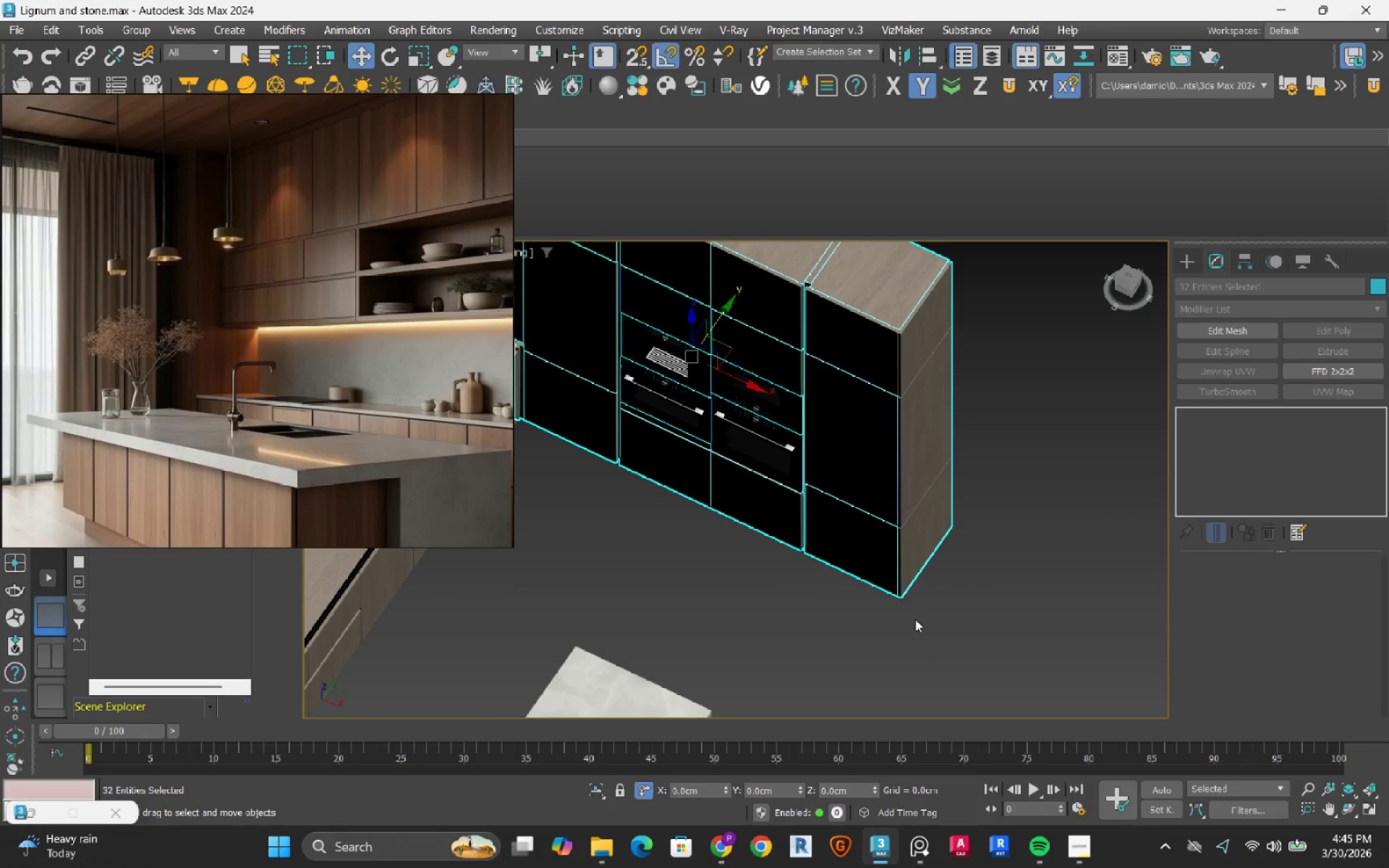 
hold_key(key=ControlLeft, duration=0.56)
left_click_drag(start_coordinate=[921, 639], to_coordinate=[871, 569])
 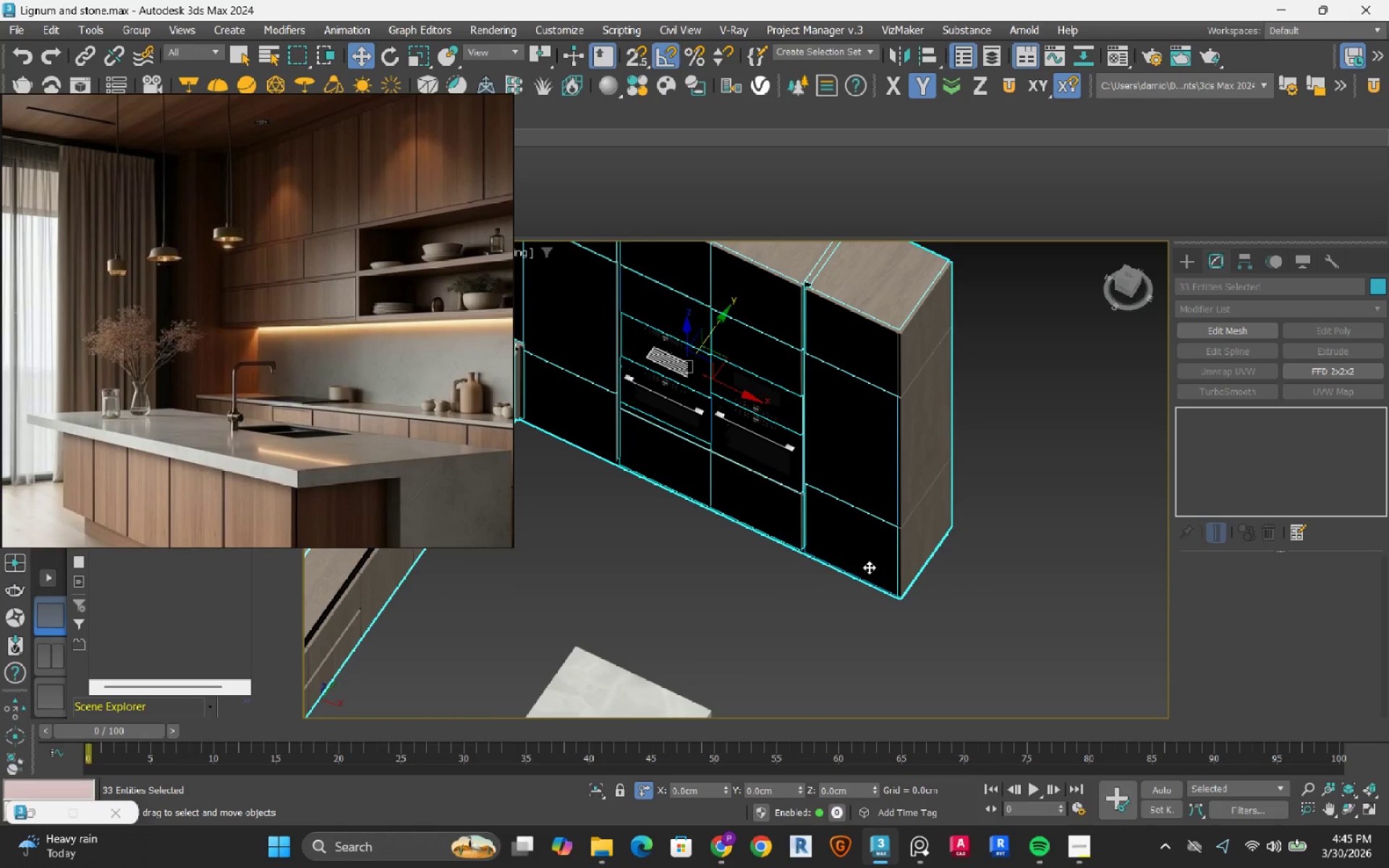 
scroll: coordinate [869, 567], scroll_direction: down, amount: 2.0
 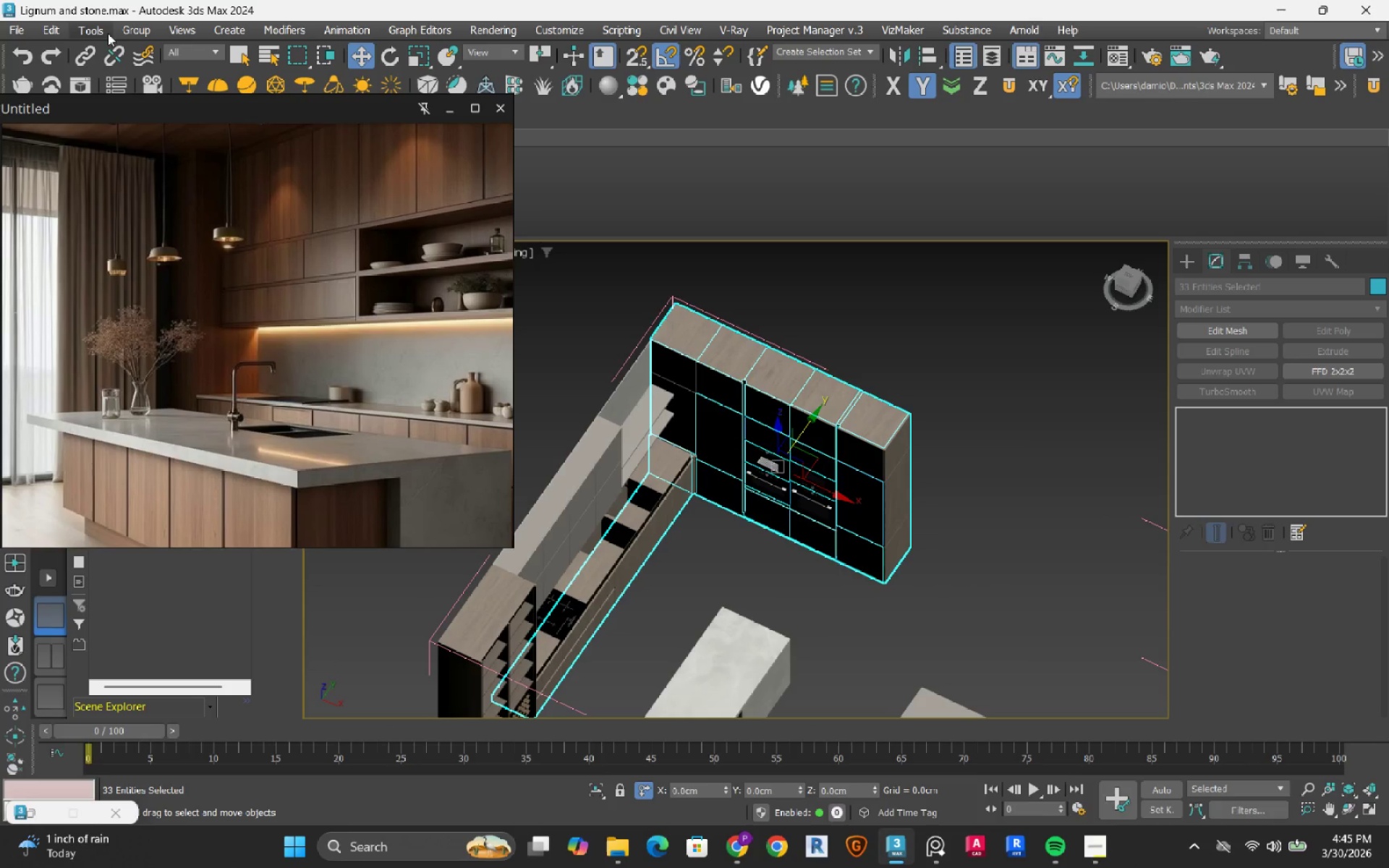 
left_click([145, 35])
 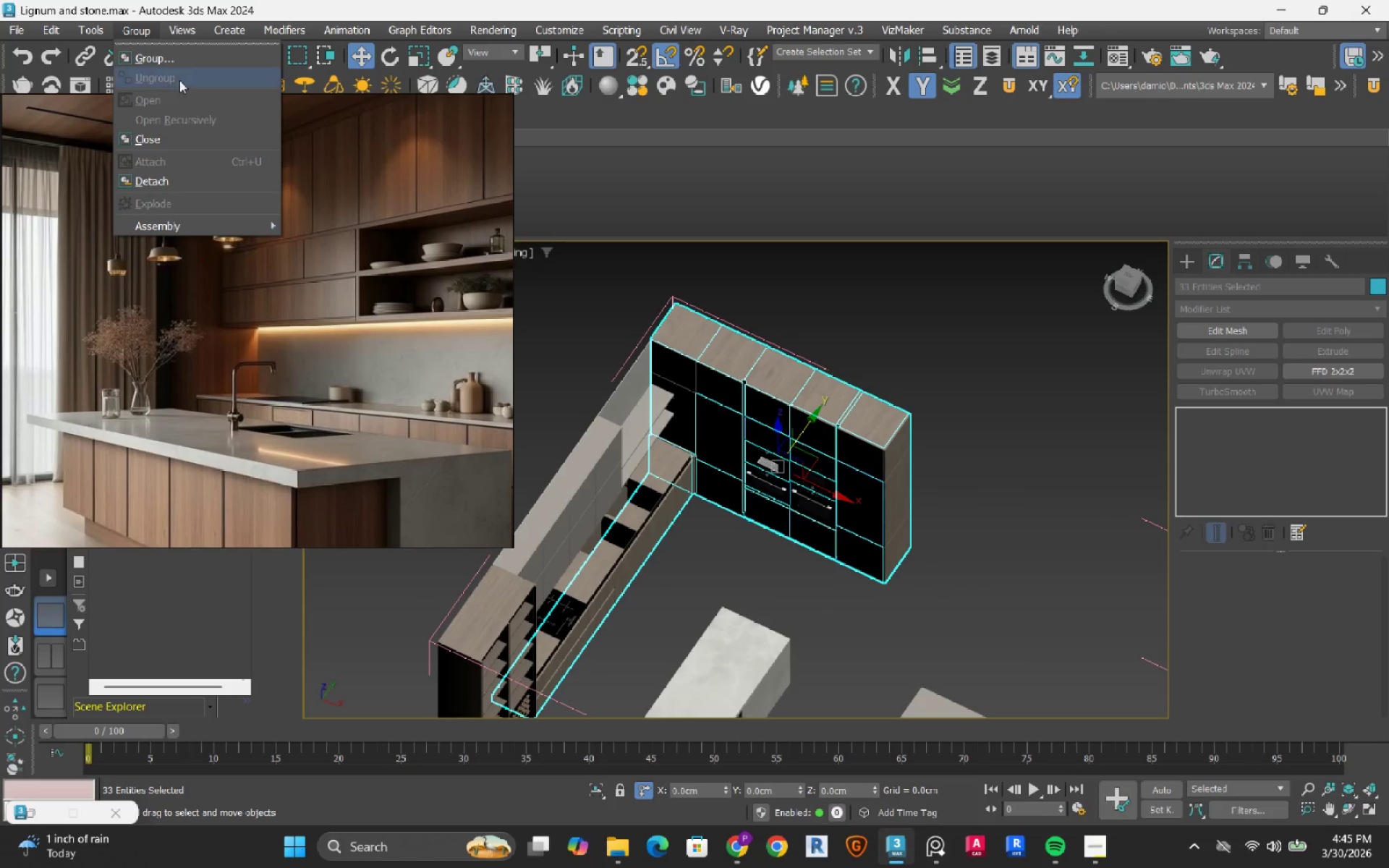 
left_click([188, 67])
 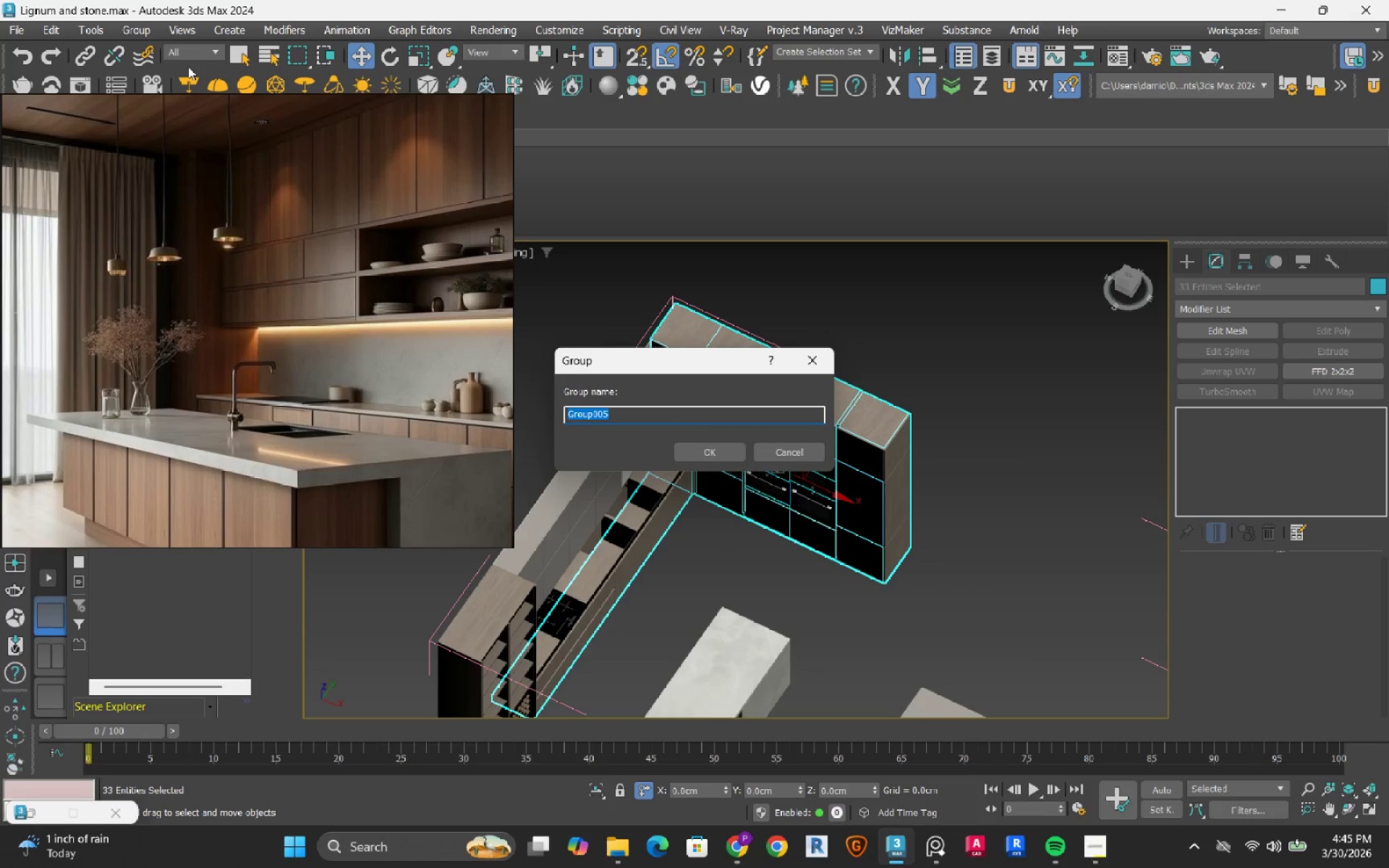 
type(Side shelf)
 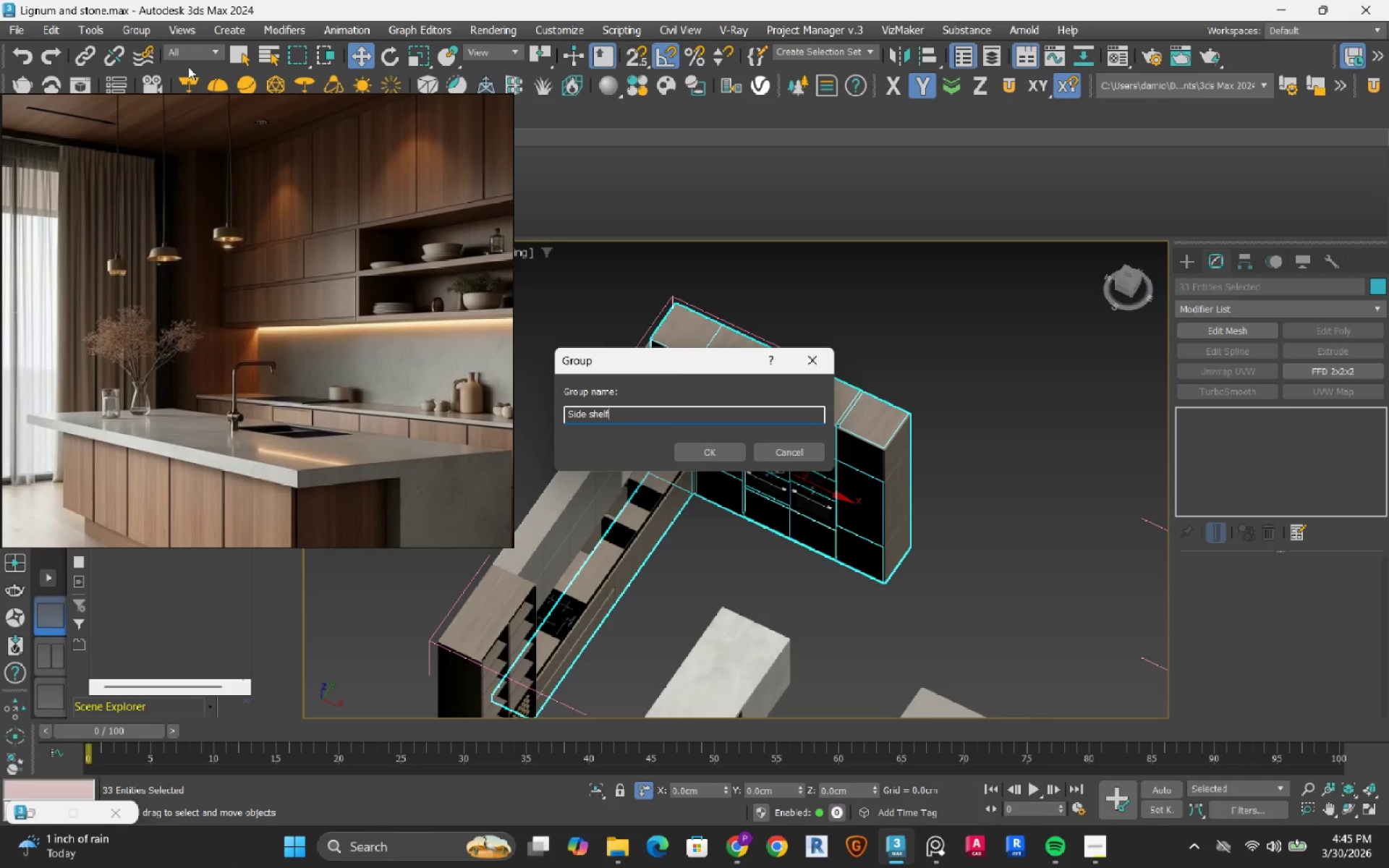 
key(Enter)
 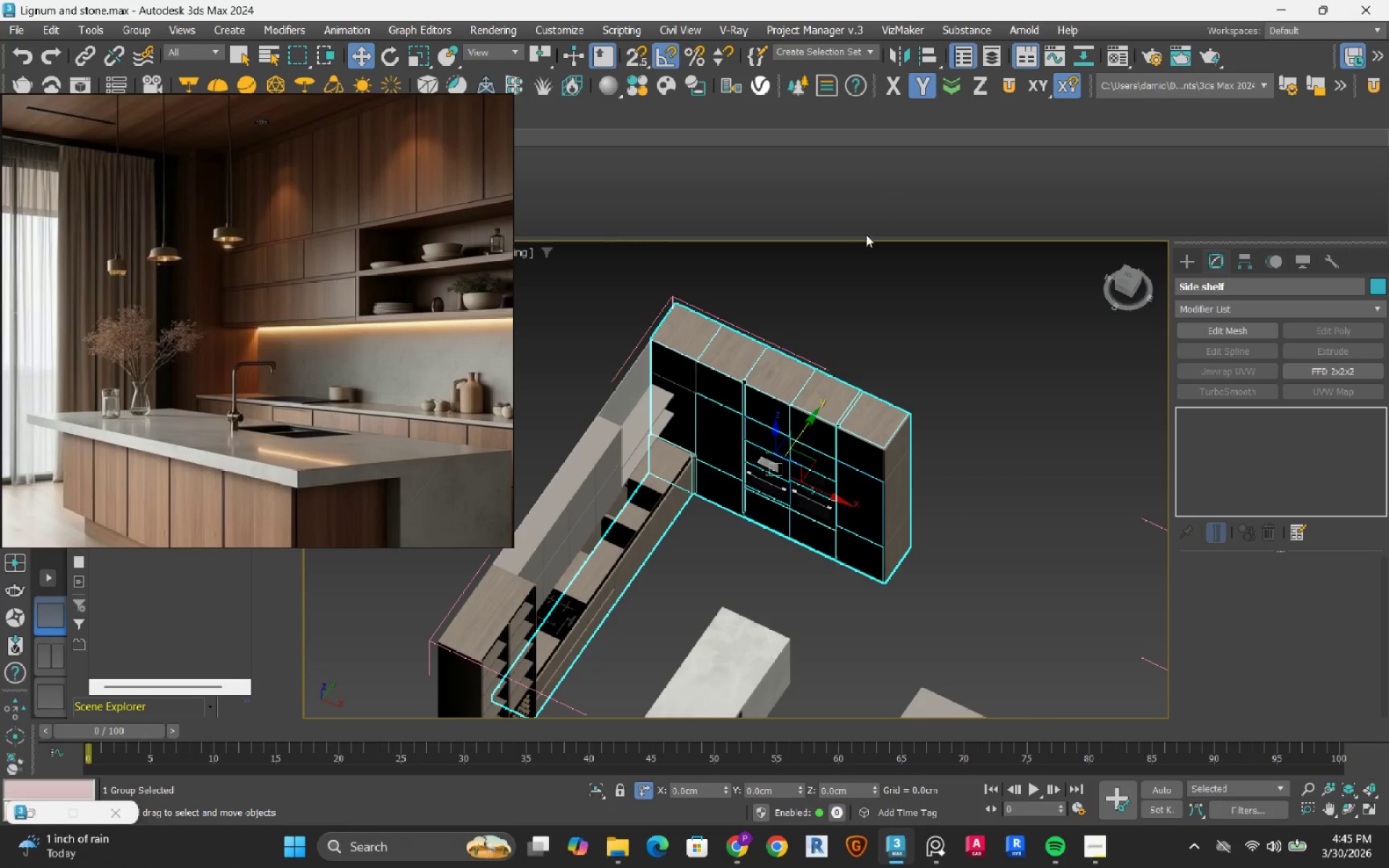 
scroll: coordinate [816, 346], scroll_direction: down, amount: 3.0
 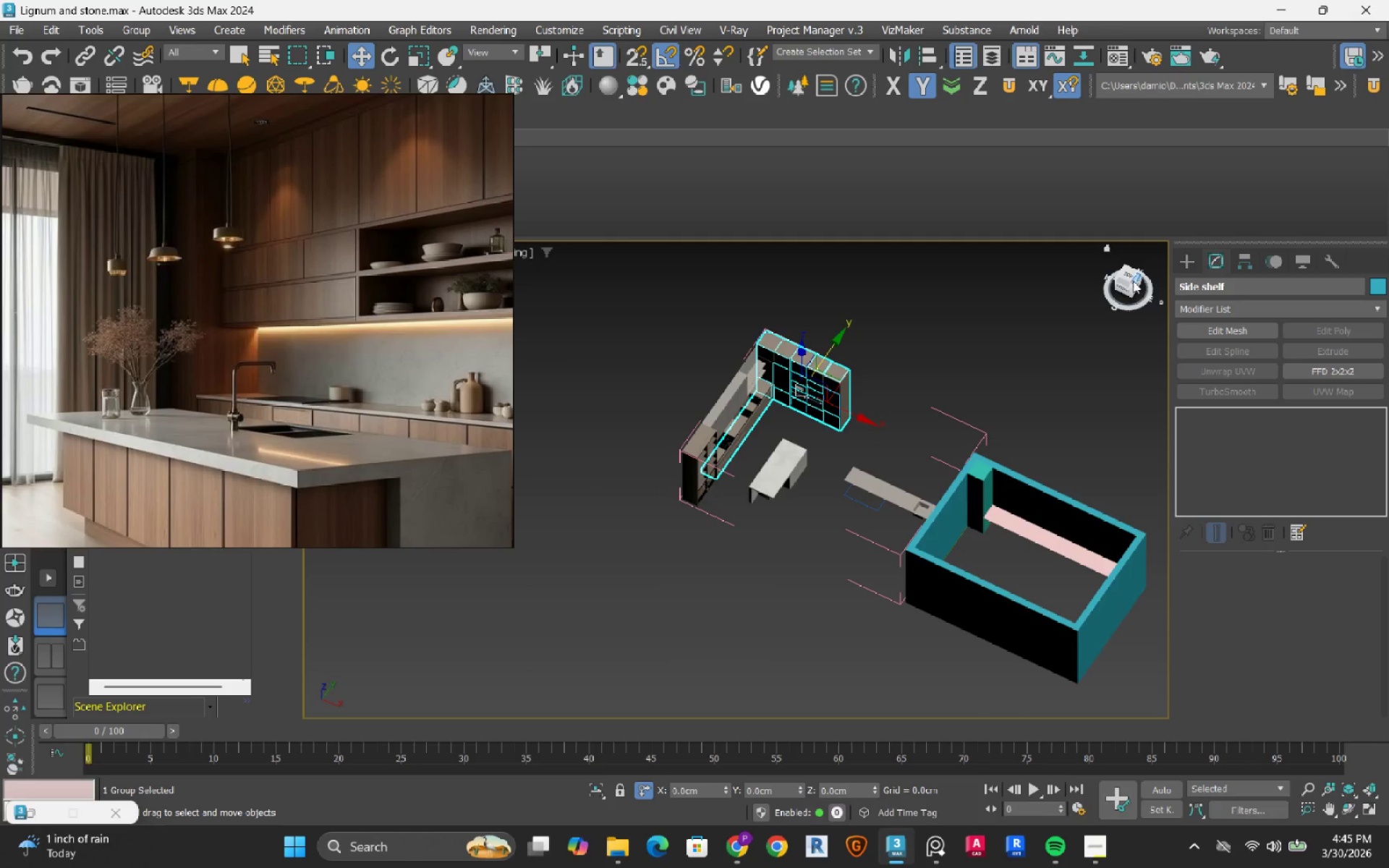 
left_click([1129, 278])
 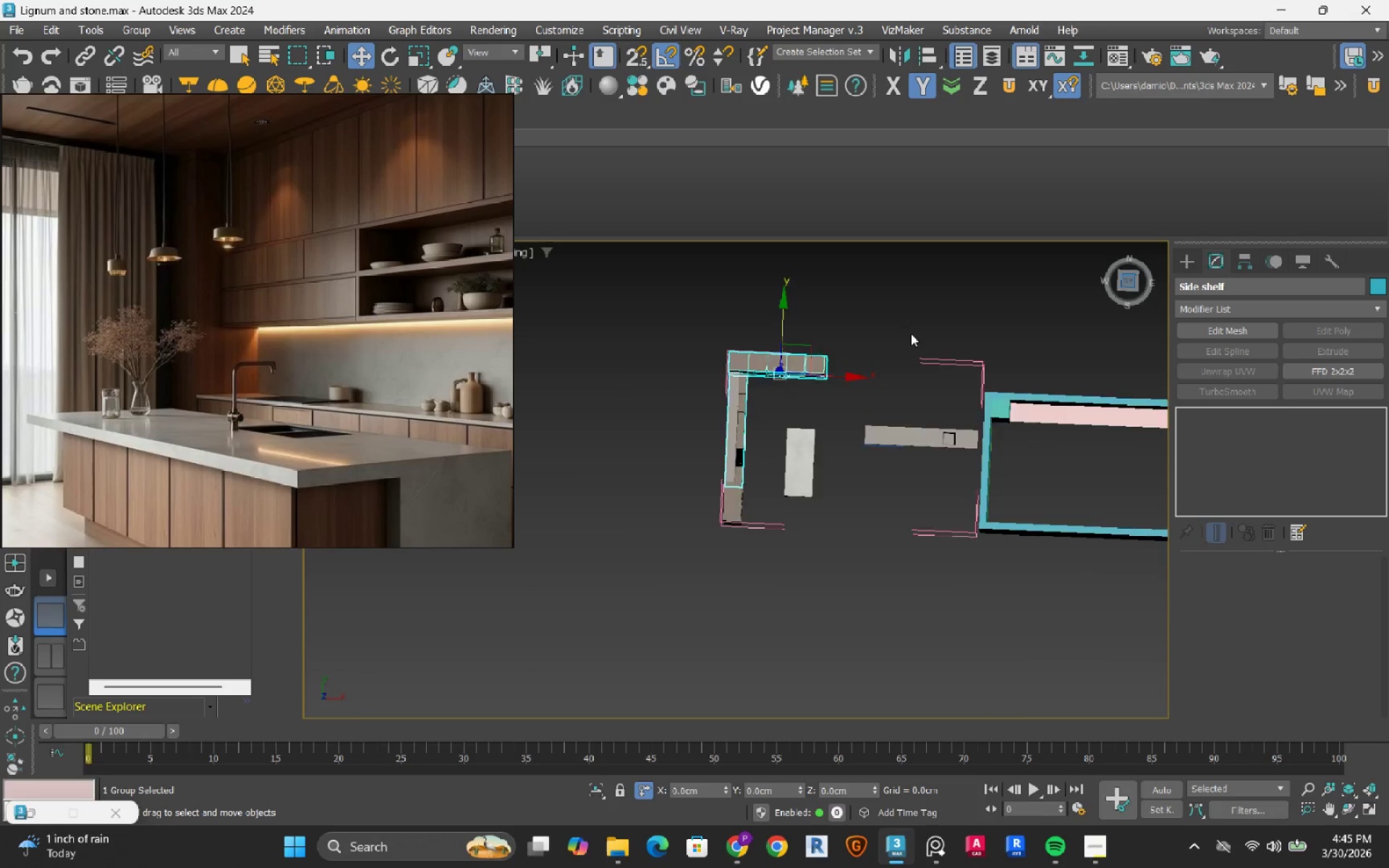 
scroll: coordinate [901, 336], scroll_direction: down, amount: 1.0
 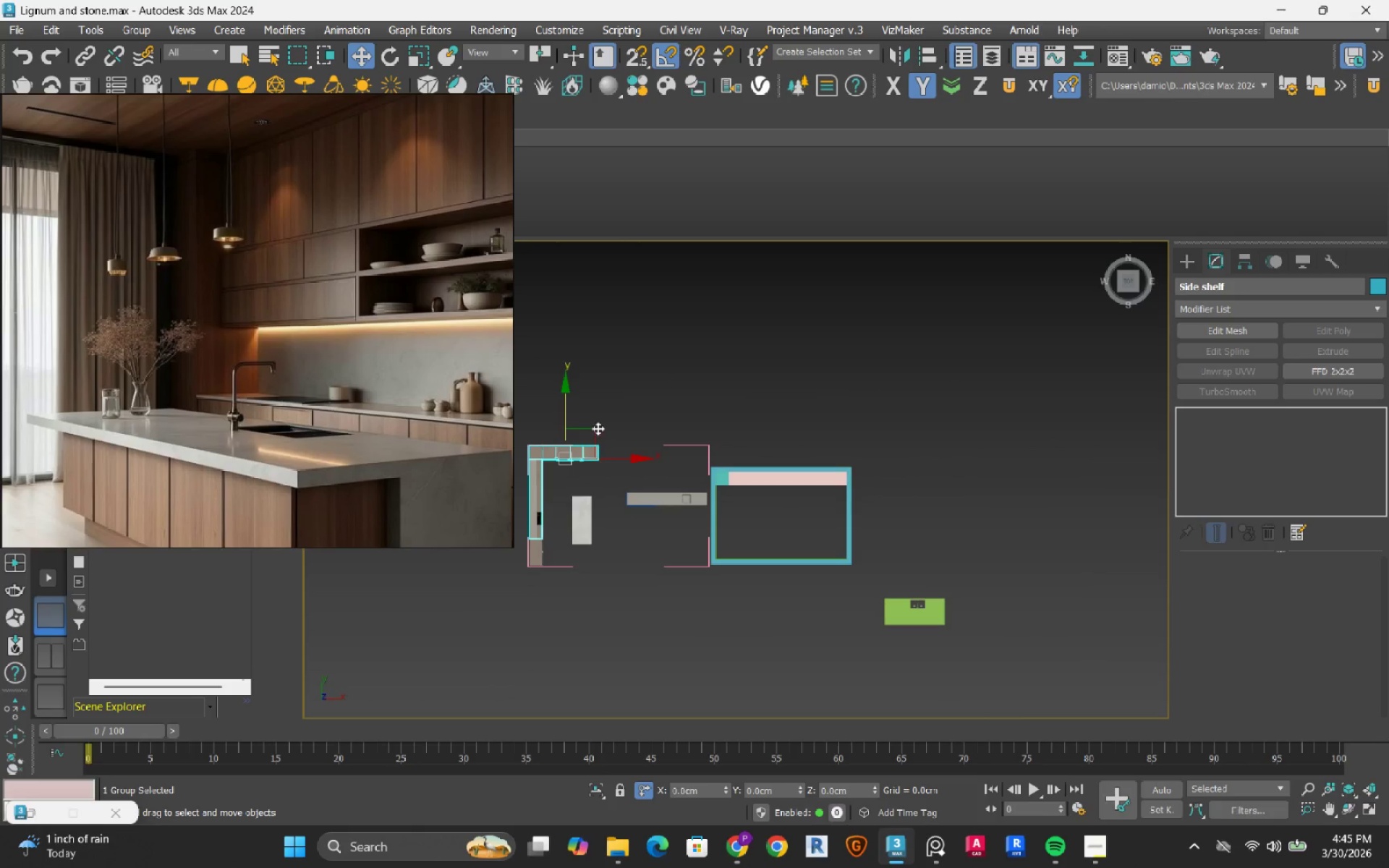 
left_click_drag(start_coordinate=[588, 427], to_coordinate=[842, 358])
 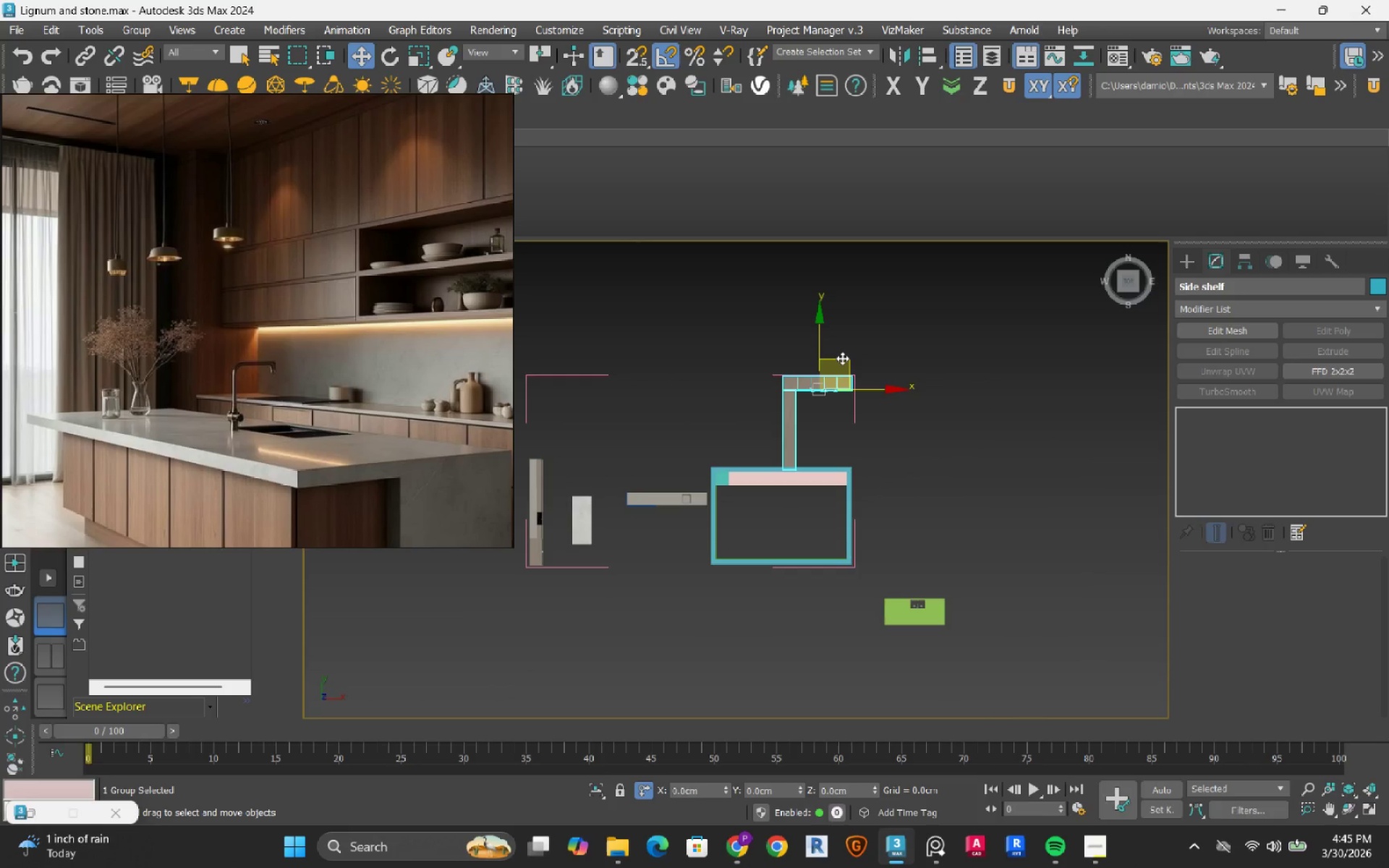 
key(E)
 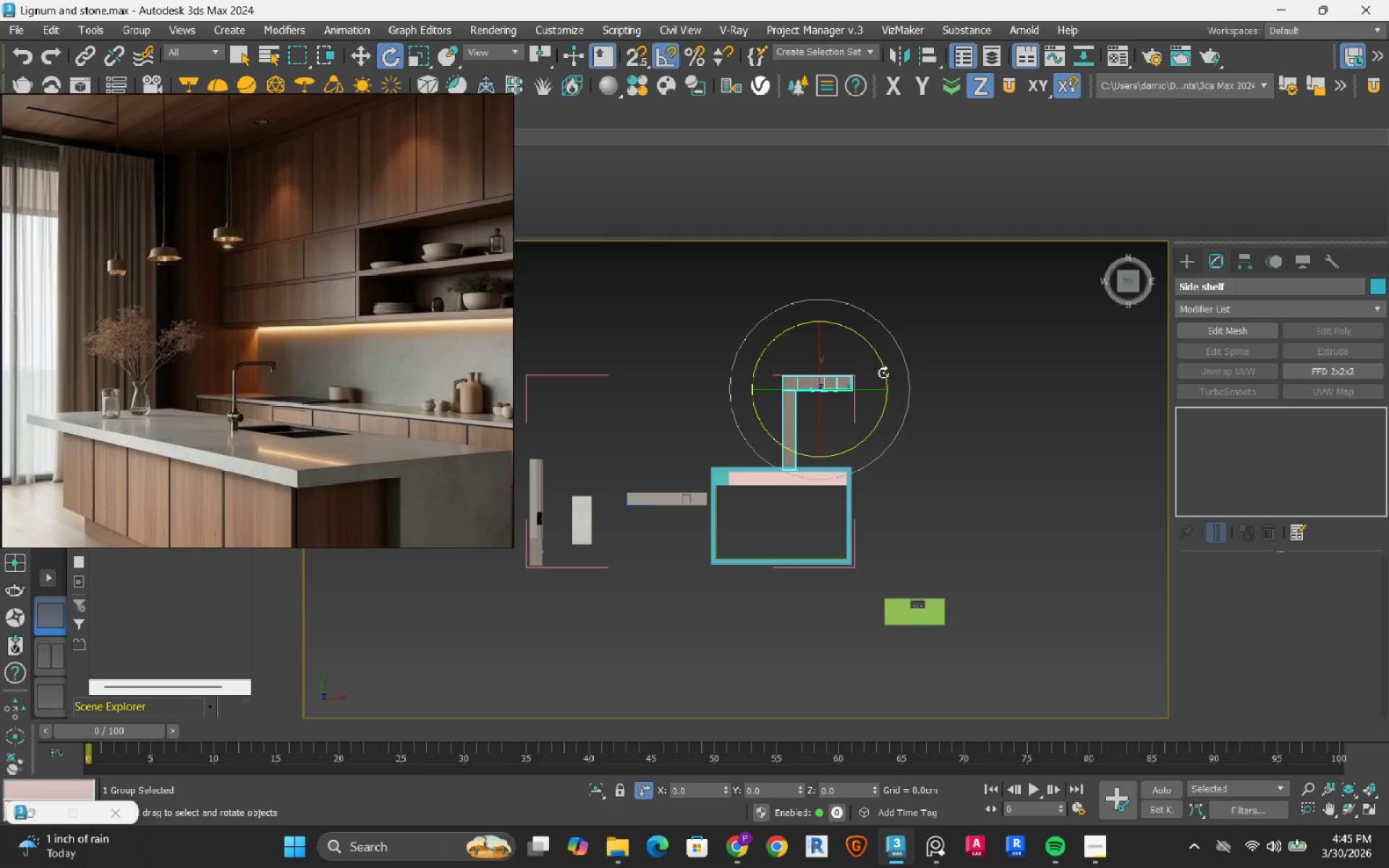 
scroll: coordinate [883, 373], scroll_direction: up, amount: 2.0
 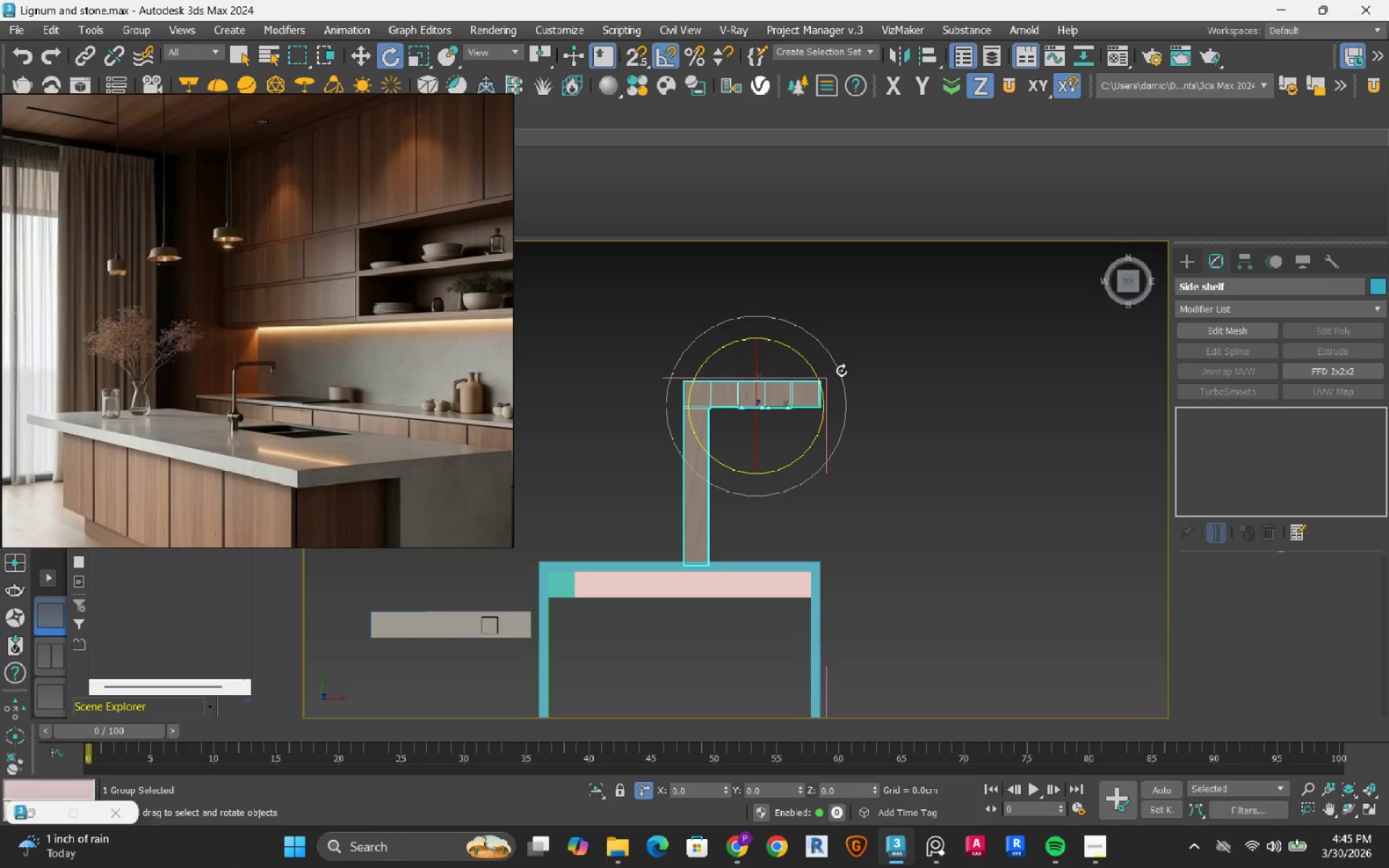 
left_click_drag(start_coordinate=[841, 370], to_coordinate=[849, 443])
 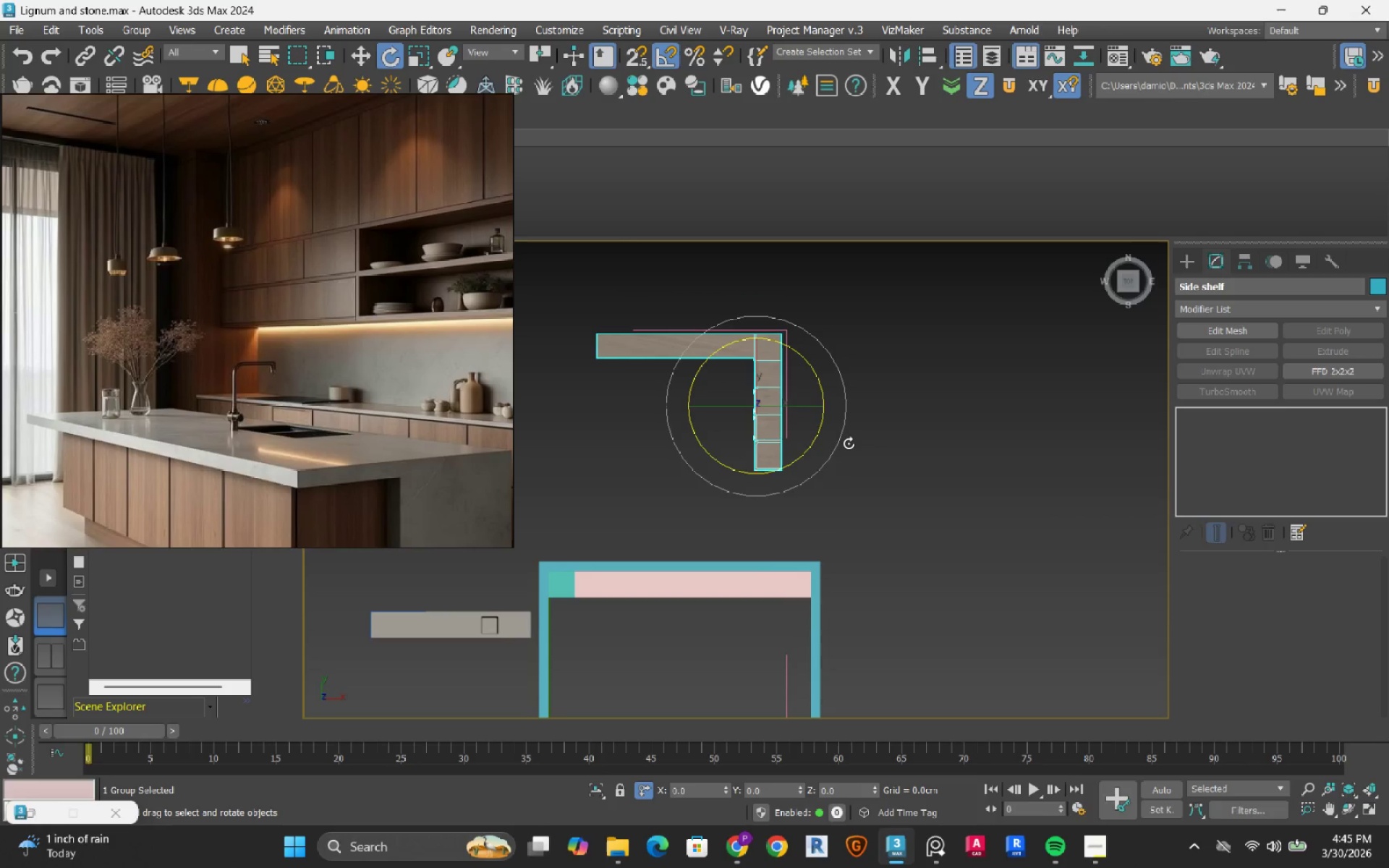 
key(W)
 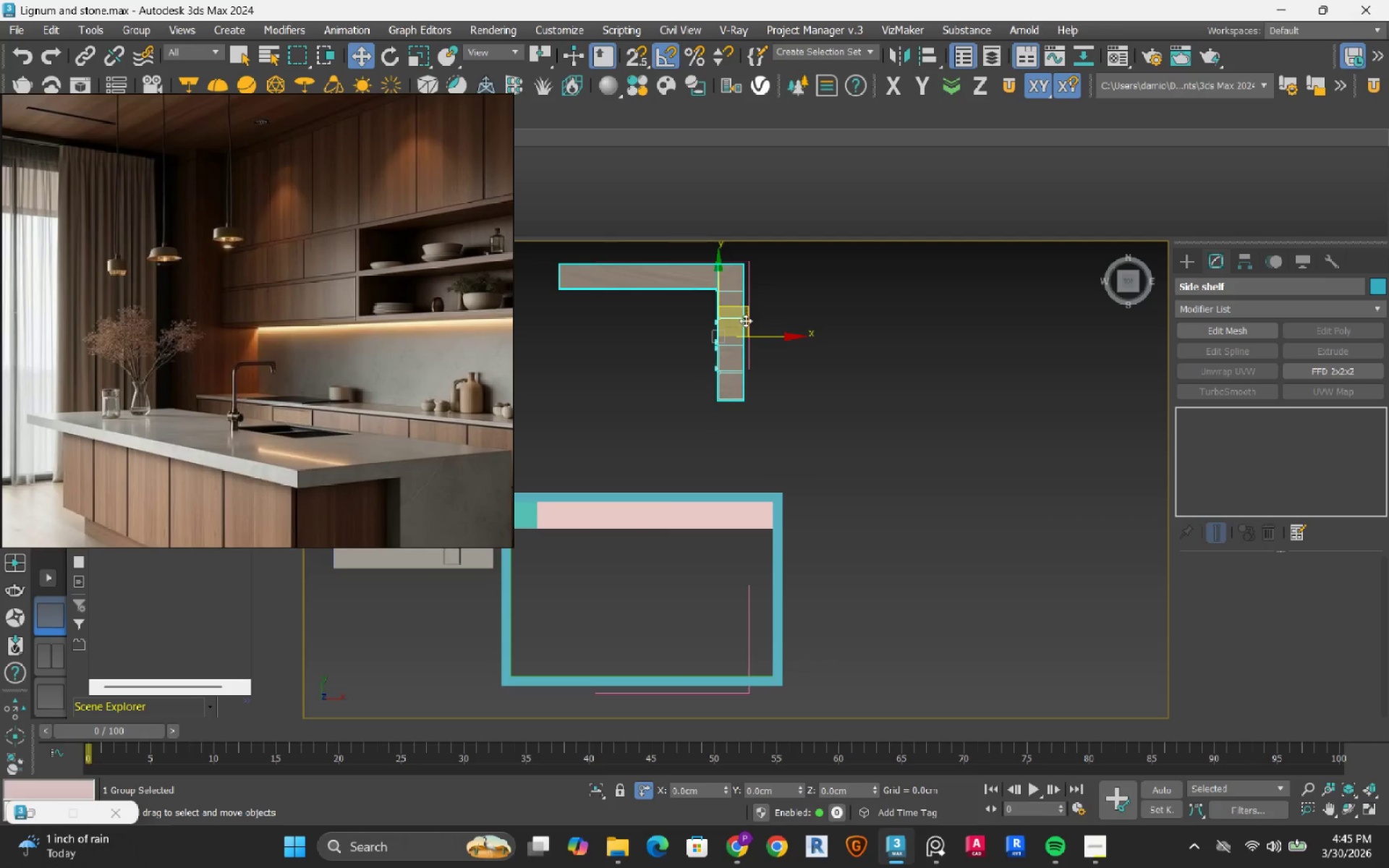 
left_click_drag(start_coordinate=[748, 323], to_coordinate=[767, 569])
 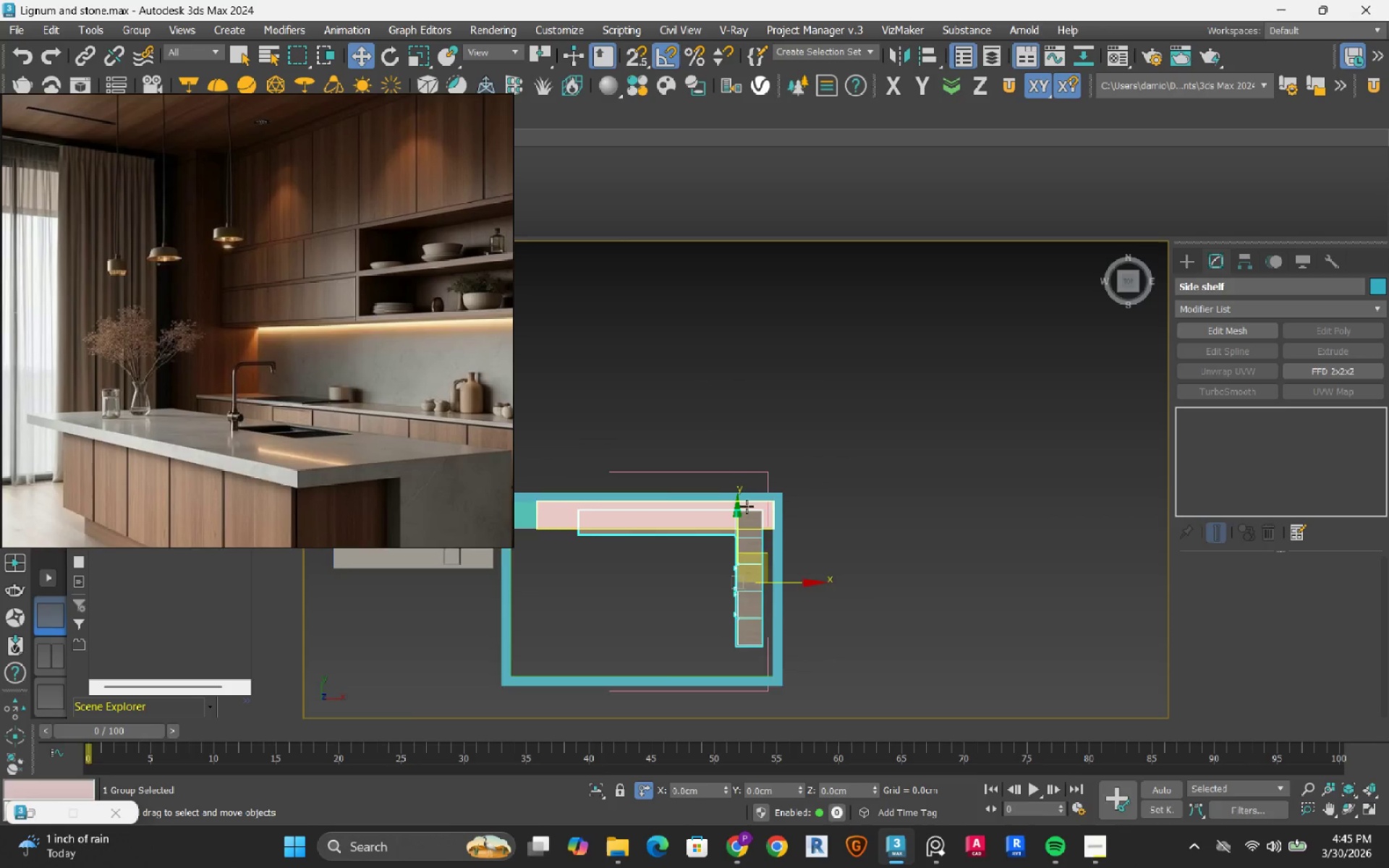 
scroll: coordinate [752, 512], scroll_direction: up, amount: 3.0
 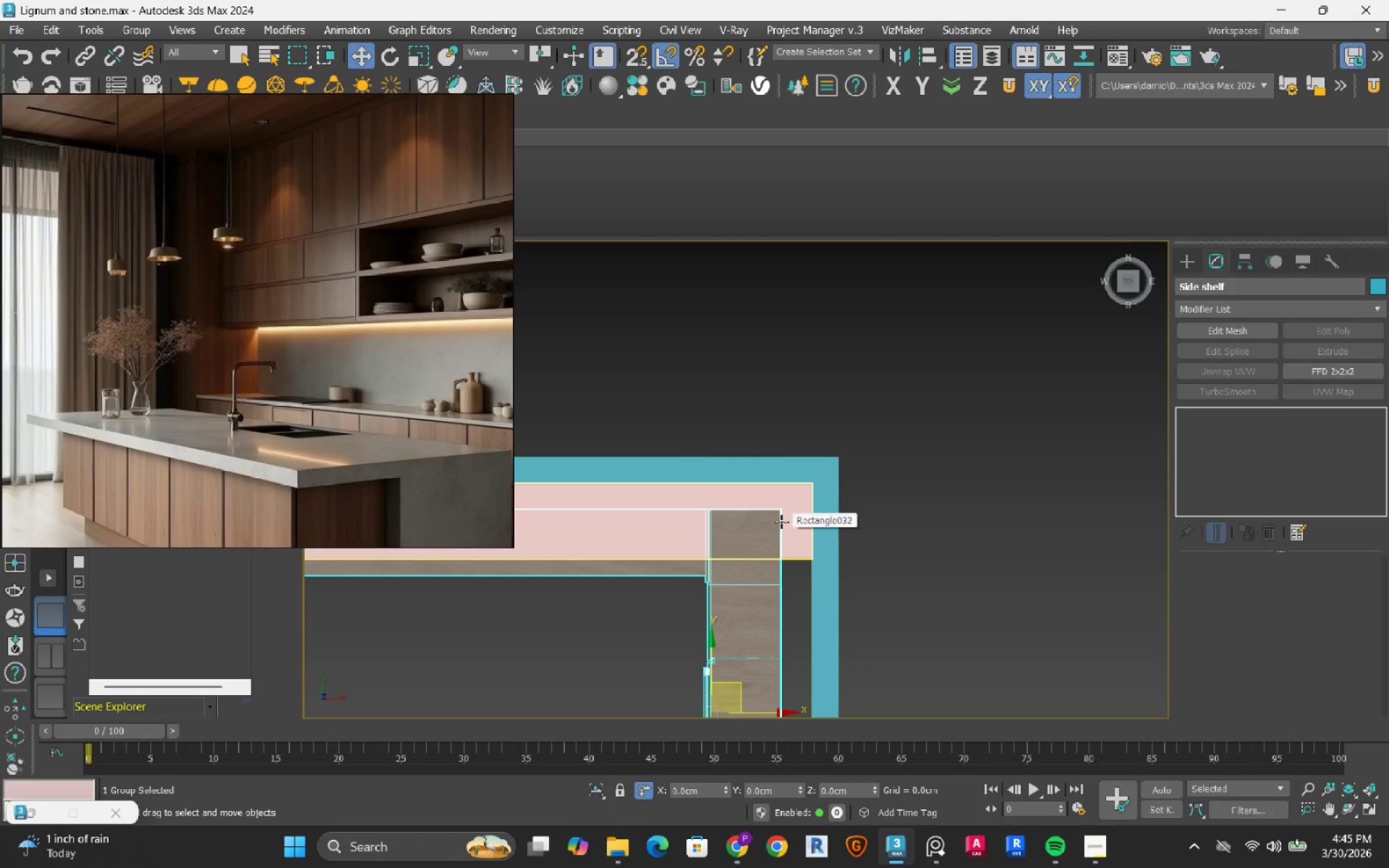 
key(S)
 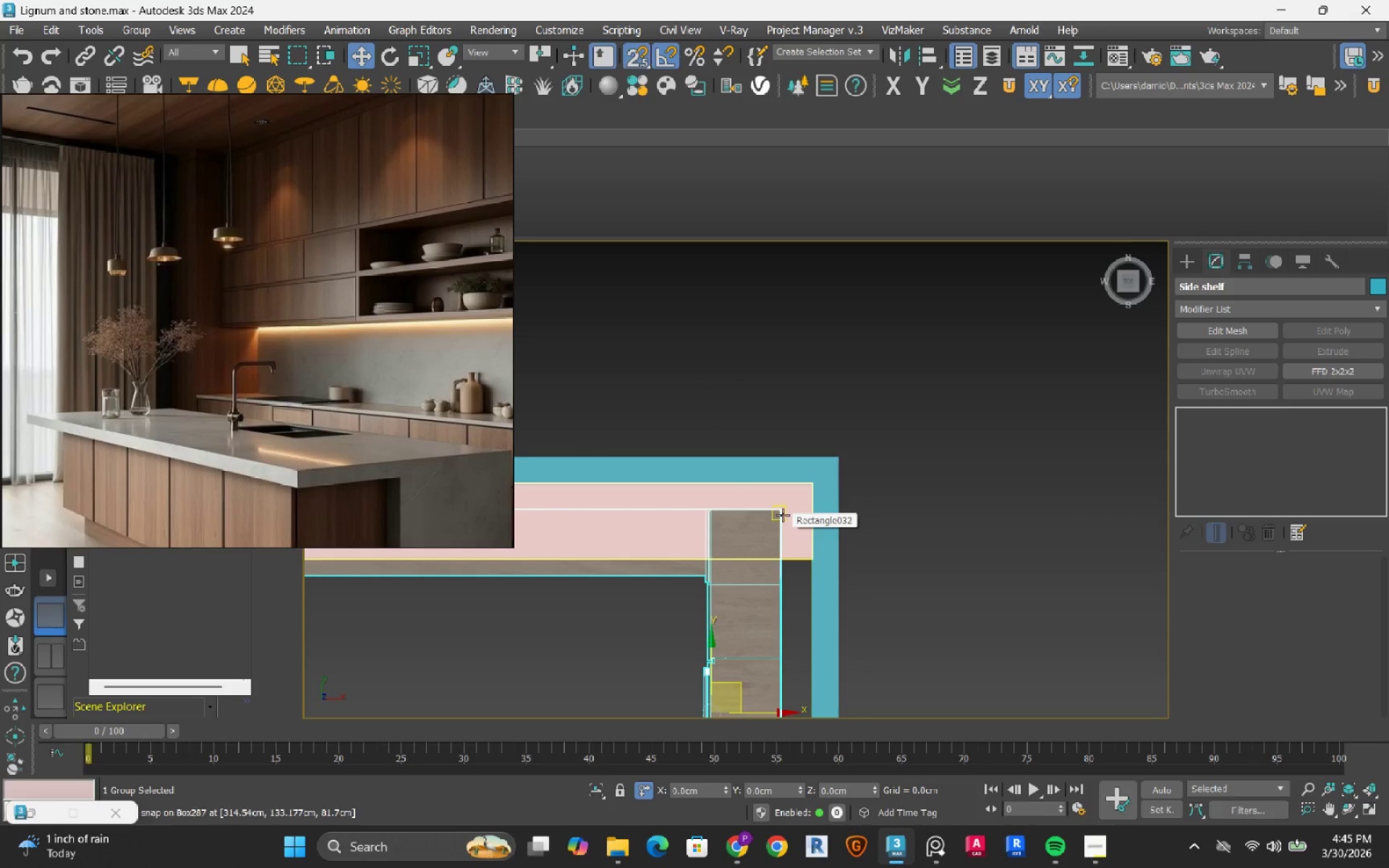 
scroll: coordinate [772, 491], scroll_direction: up, amount: 8.0
 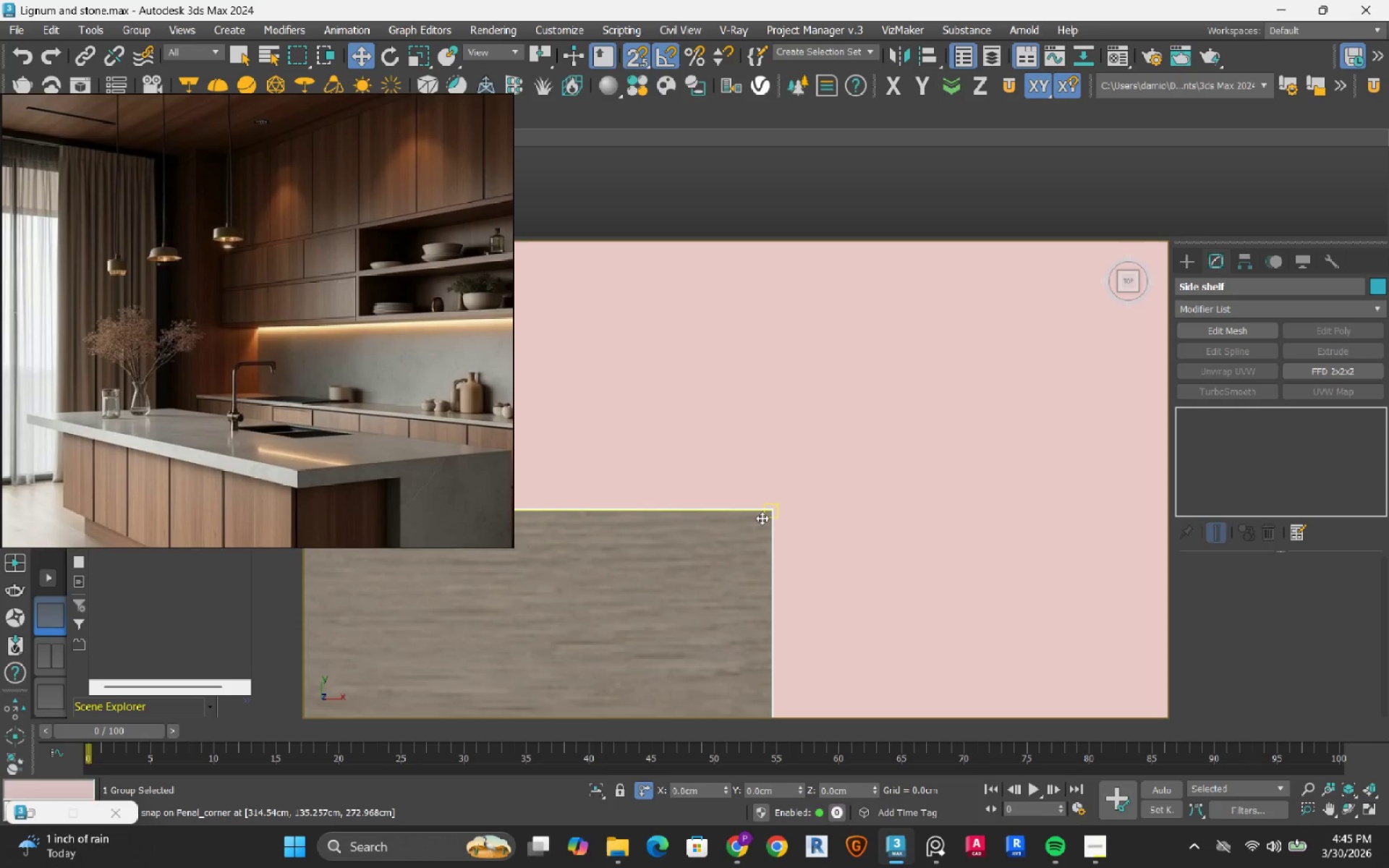 
left_click_drag(start_coordinate=[762, 518], to_coordinate=[841, 428])
 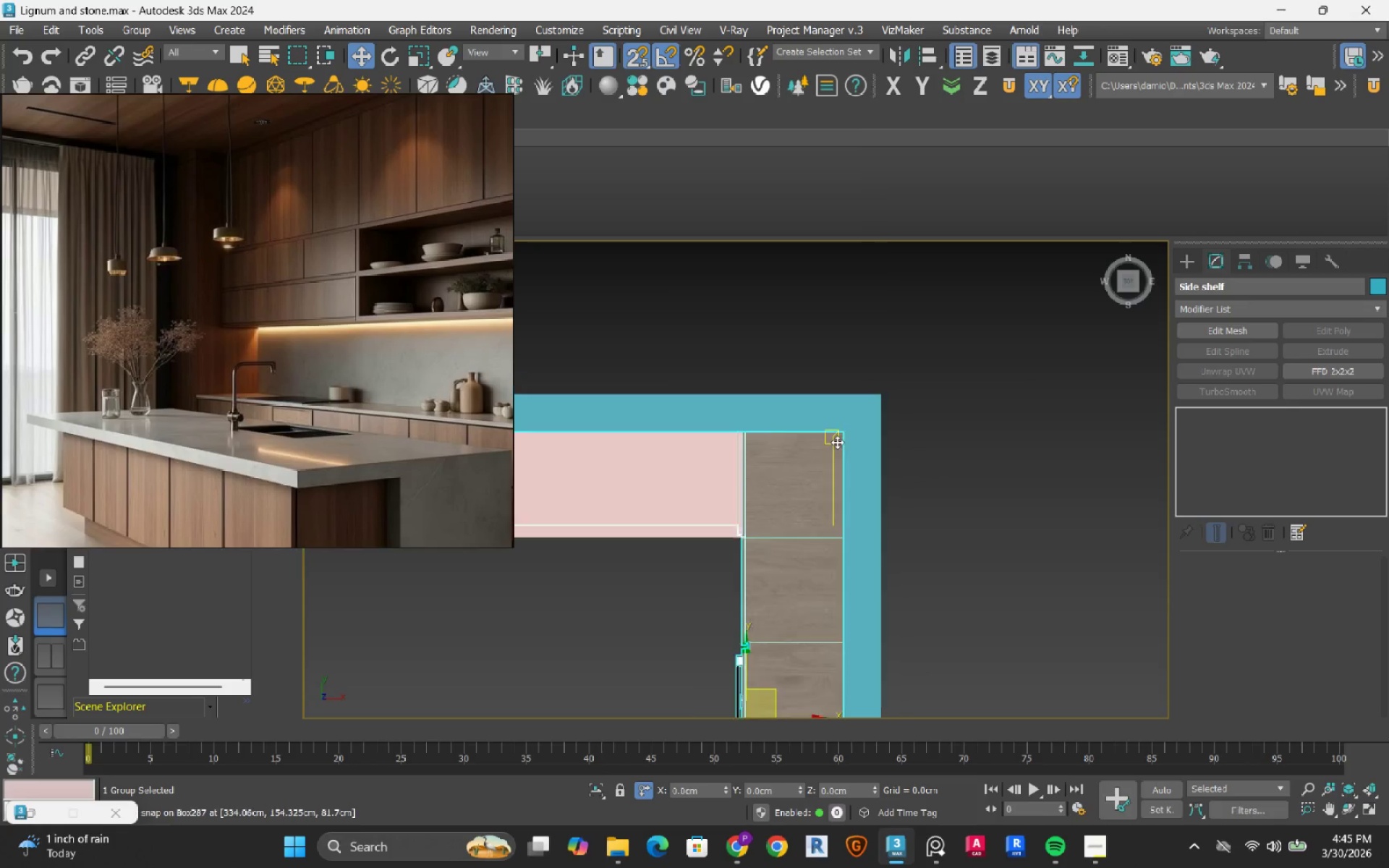 
scroll: coordinate [837, 442], scroll_direction: down, amount: 10.0
 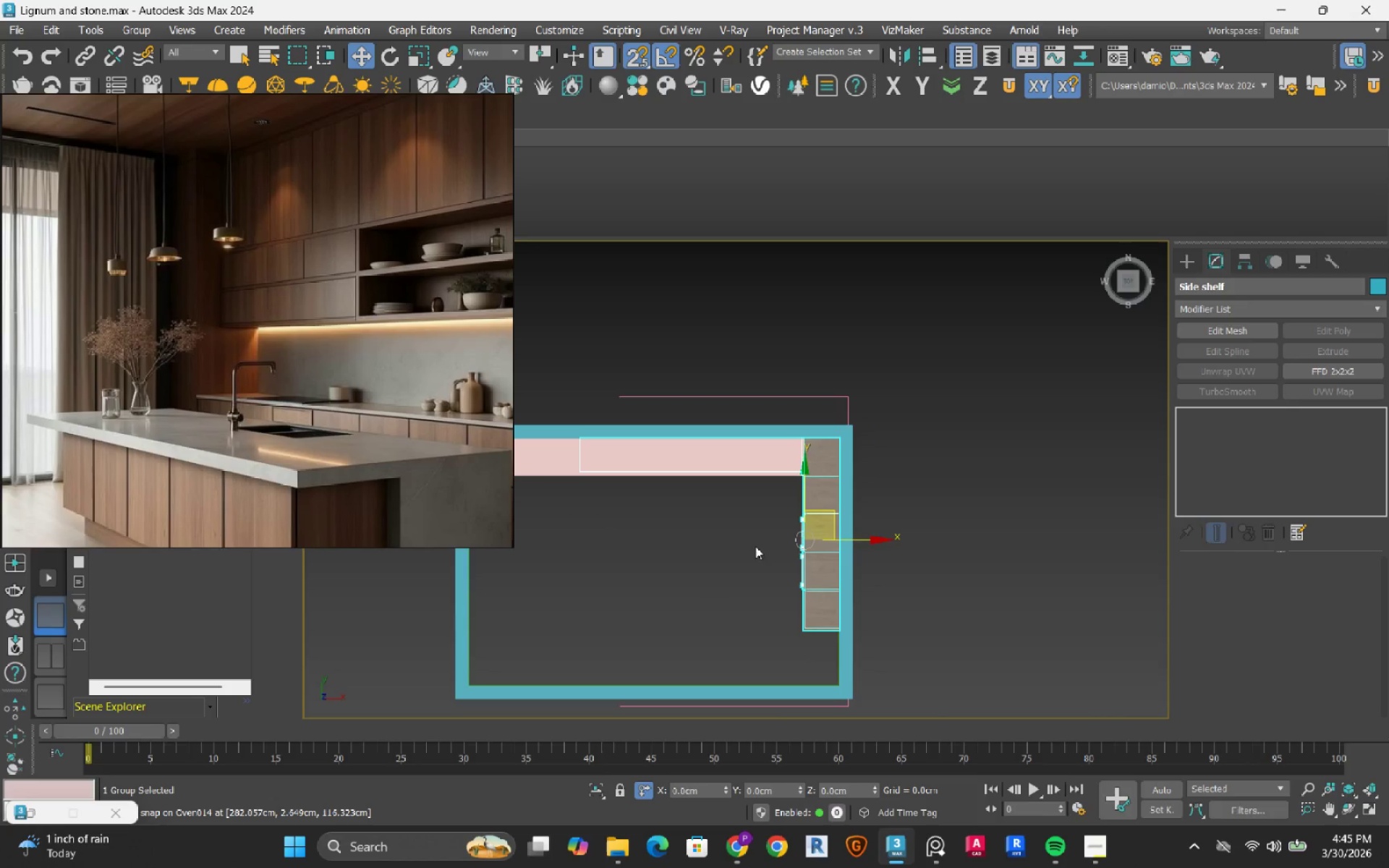 
left_click([723, 562])
 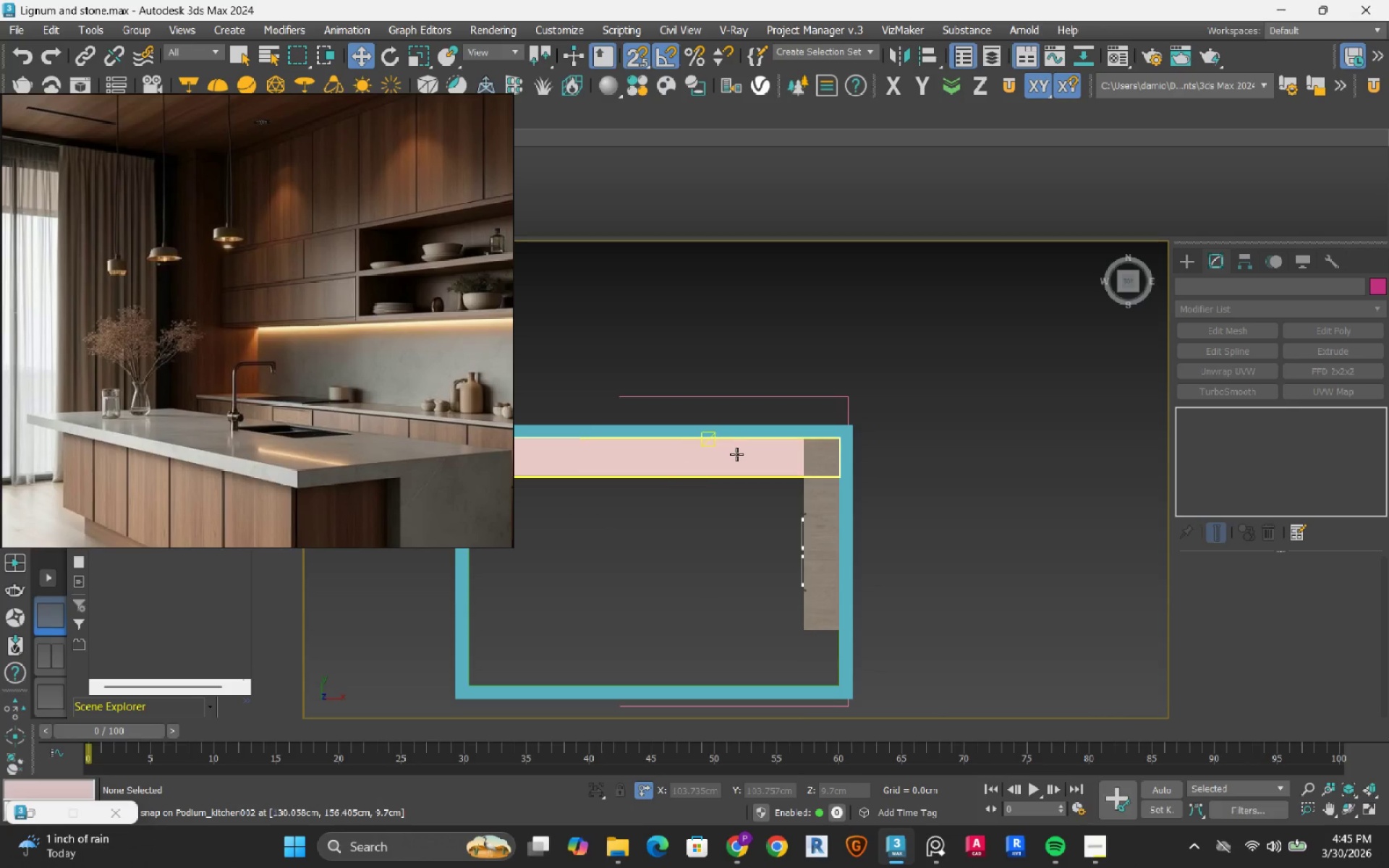 
left_click([736, 454])
 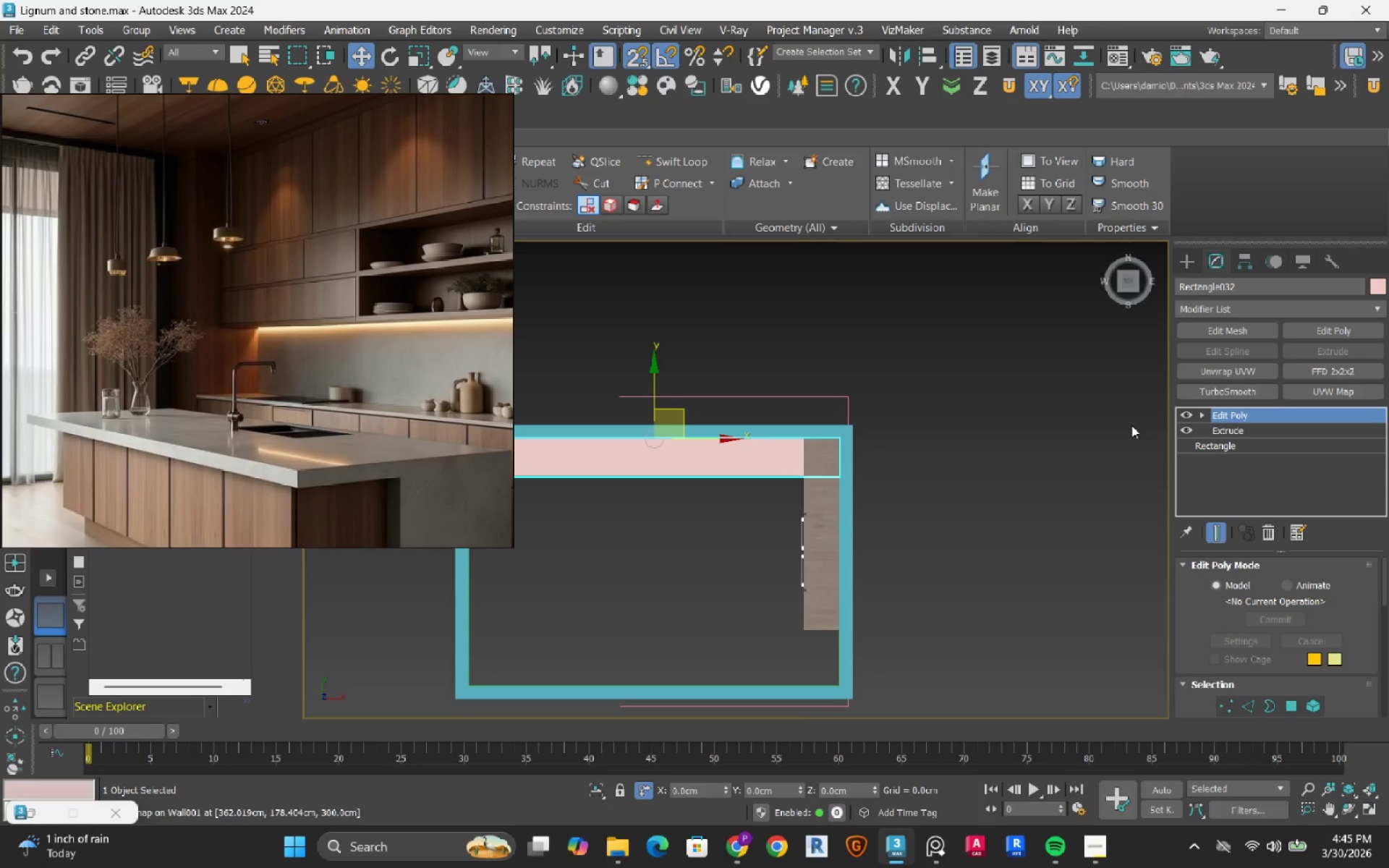 
key(1)
 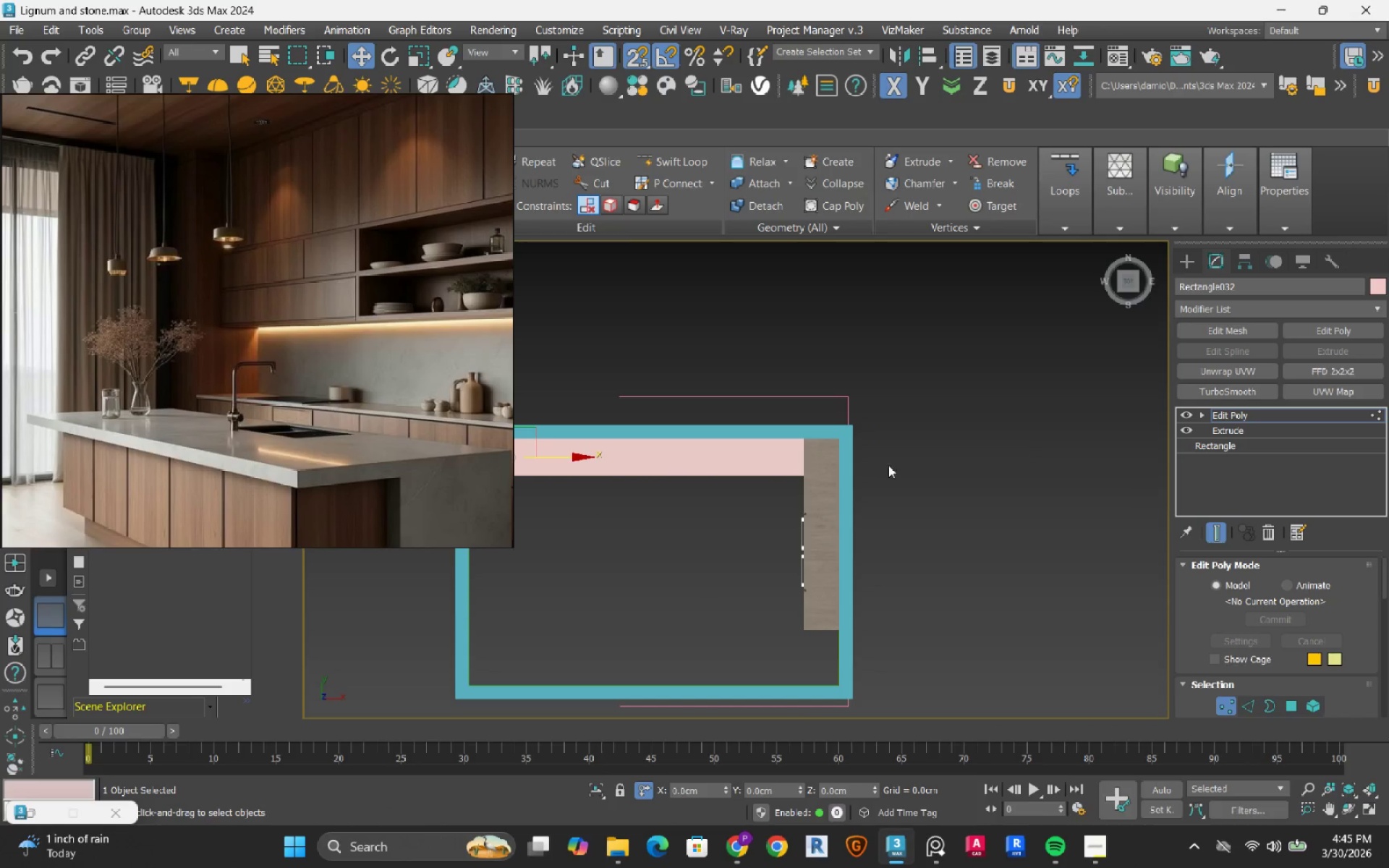 
scroll: coordinate [830, 403], scroll_direction: up, amount: 2.0
 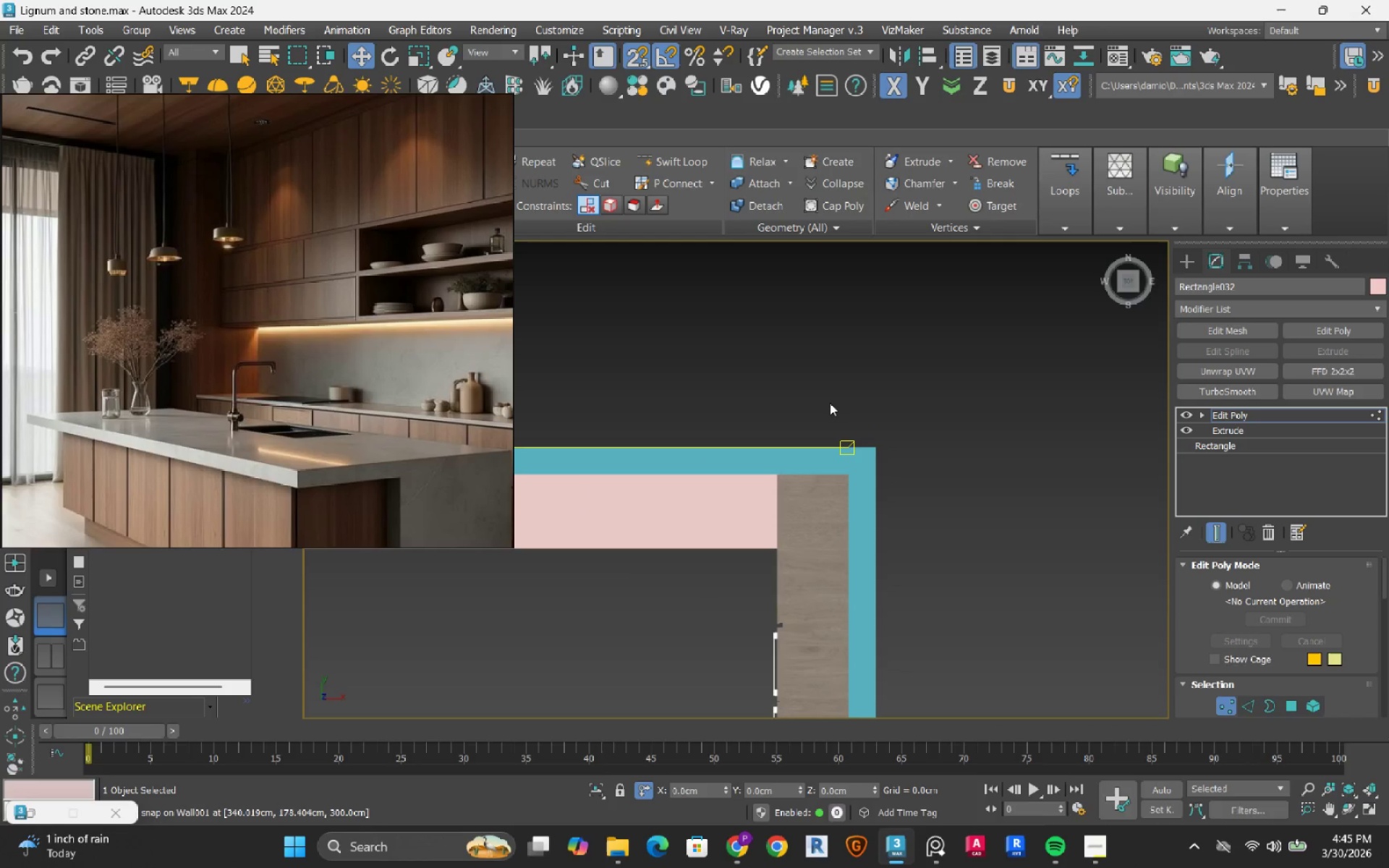 
key(F3)
 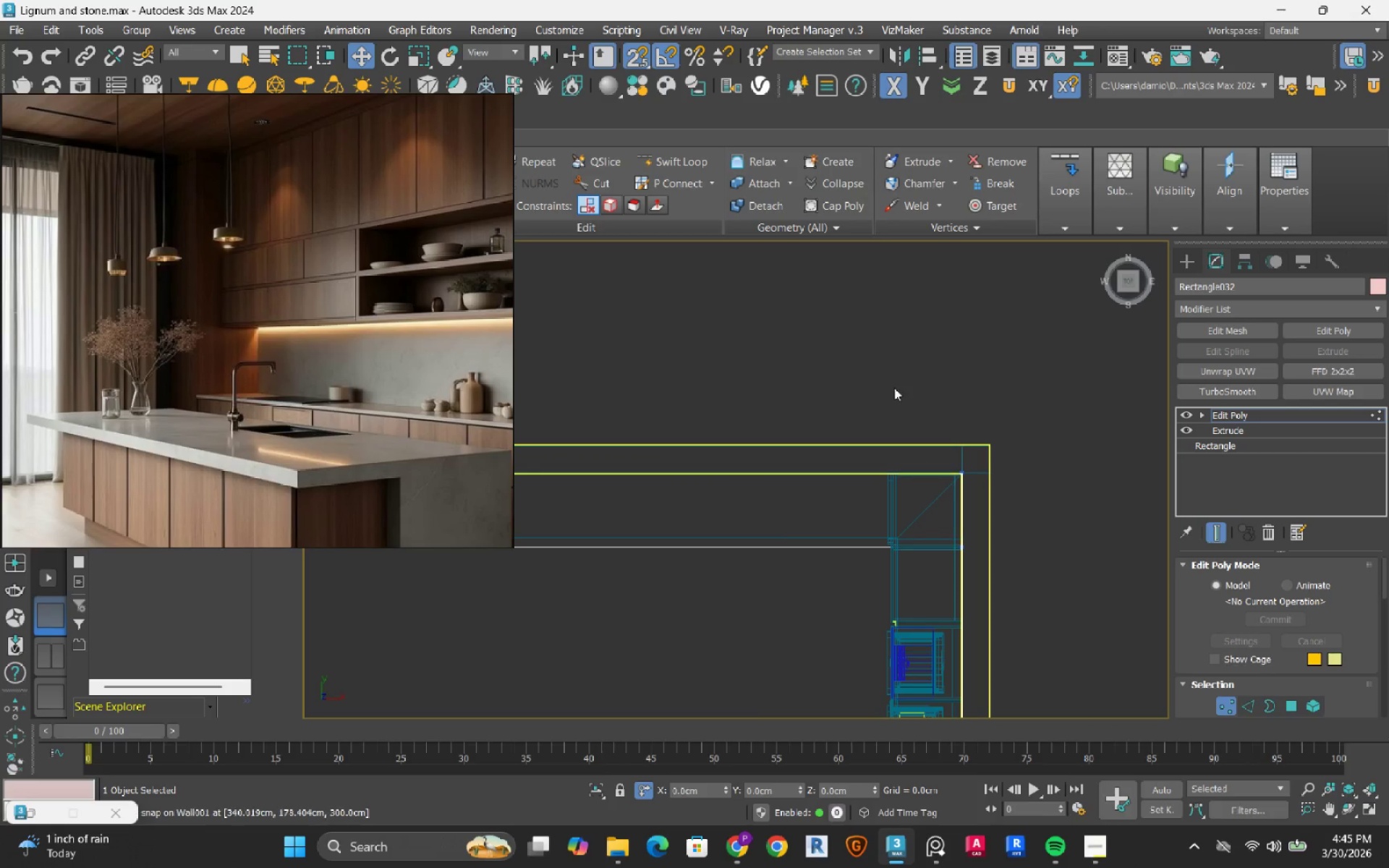 
left_click_drag(start_coordinate=[893, 384], to_coordinate=[1041, 613])
 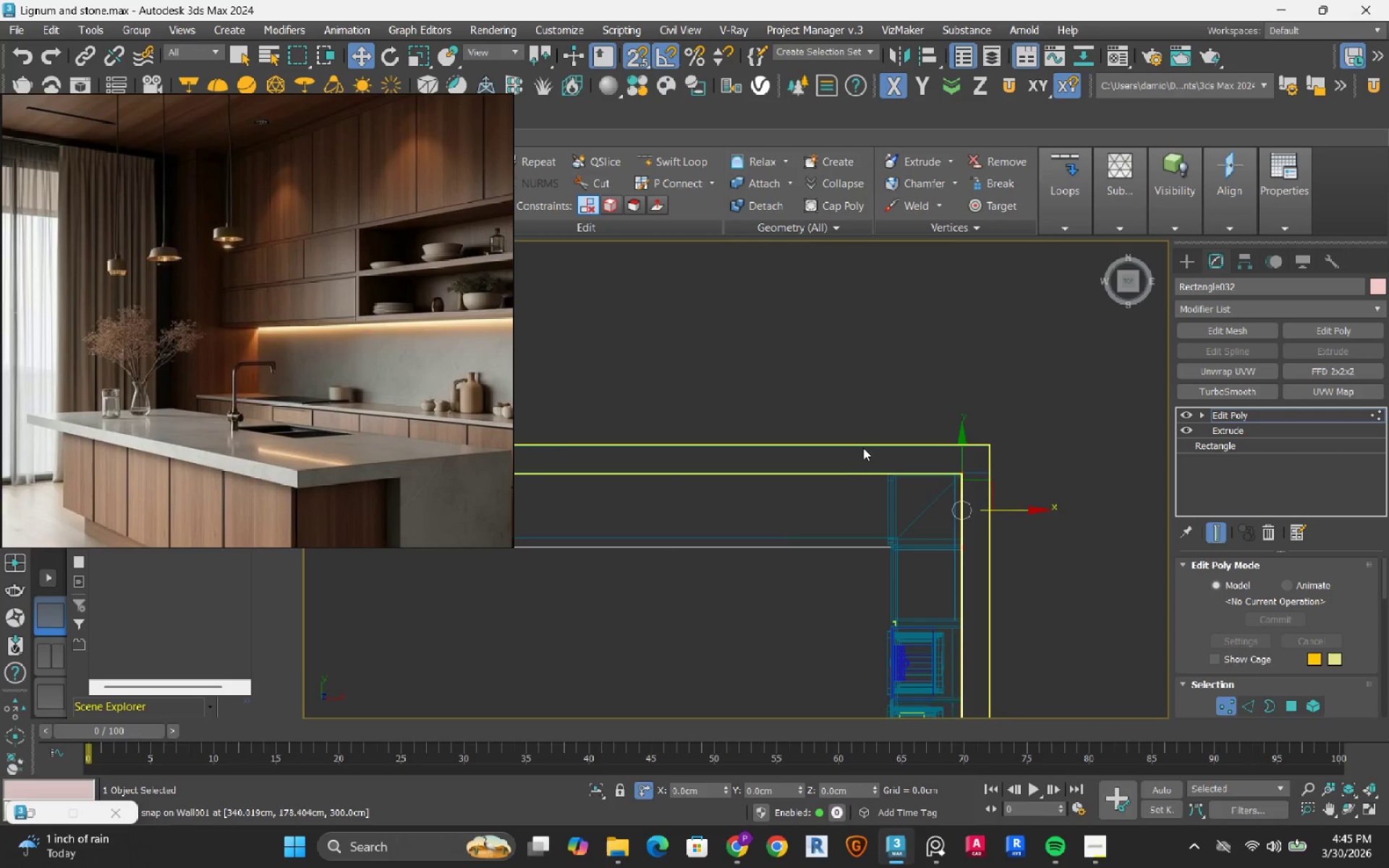 
scroll: coordinate [851, 445], scroll_direction: up, amount: 2.0
 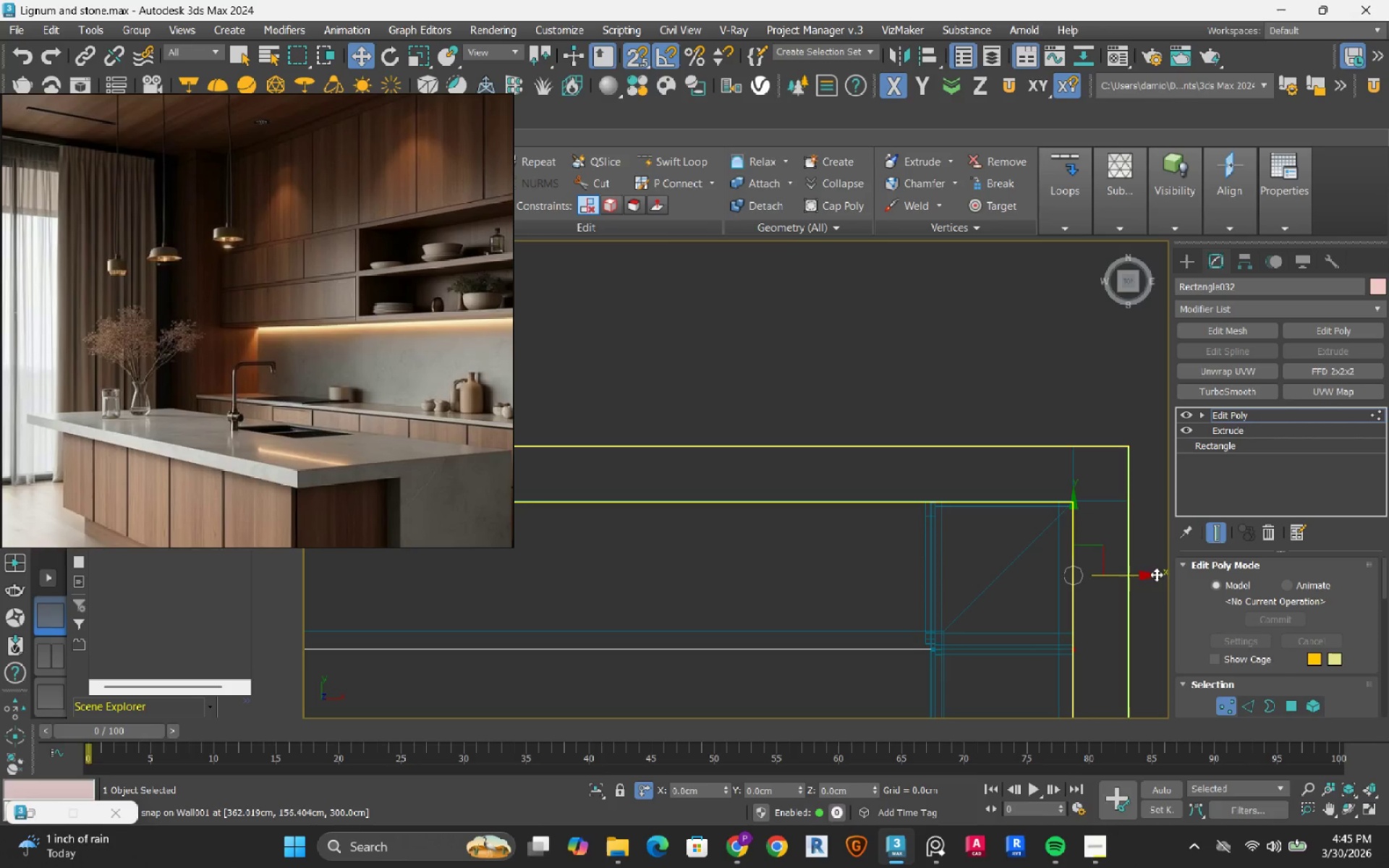 
left_click_drag(start_coordinate=[1145, 576], to_coordinate=[963, 550])
 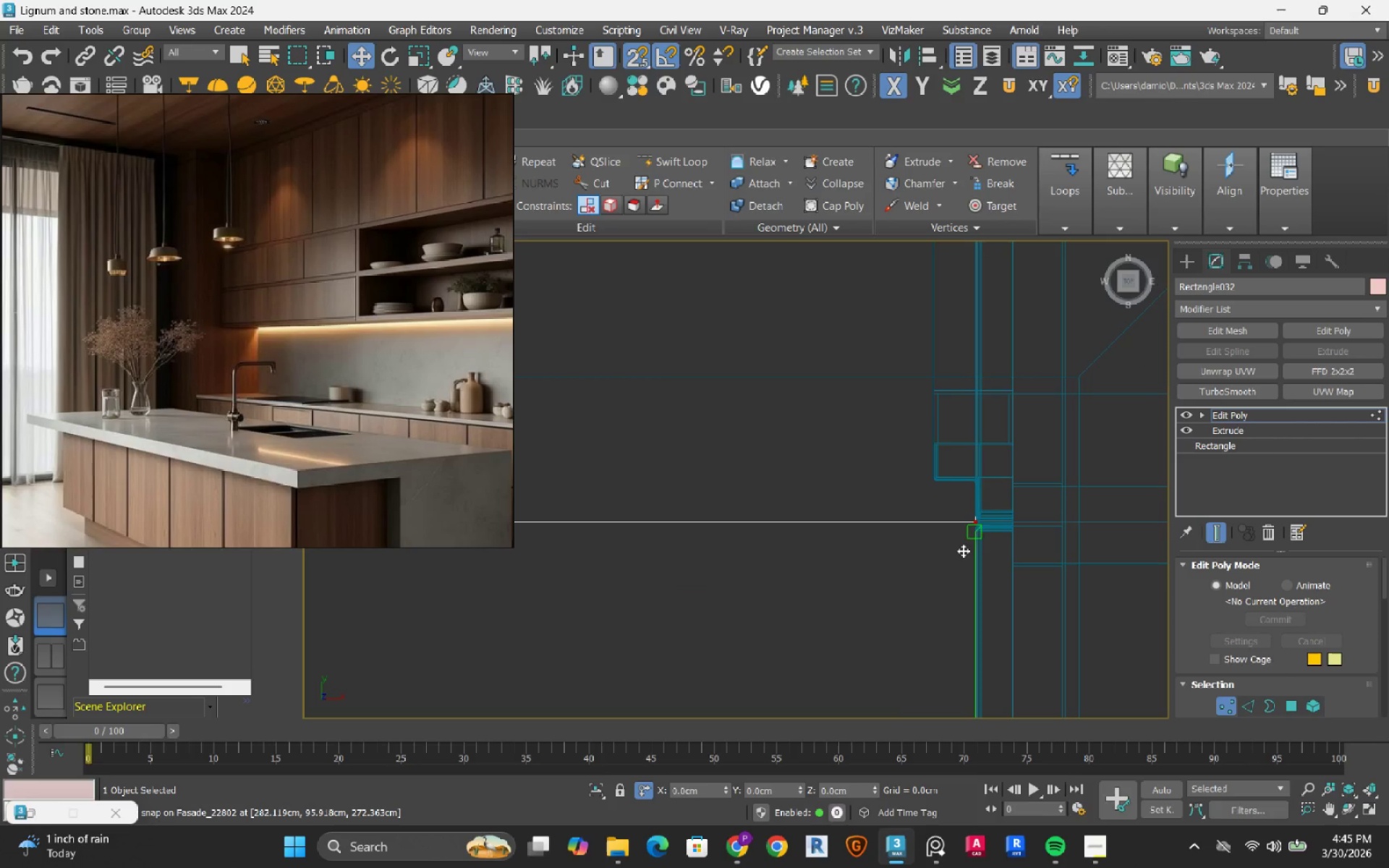 
scroll: coordinate [939, 570], scroll_direction: up, amount: 6.0
 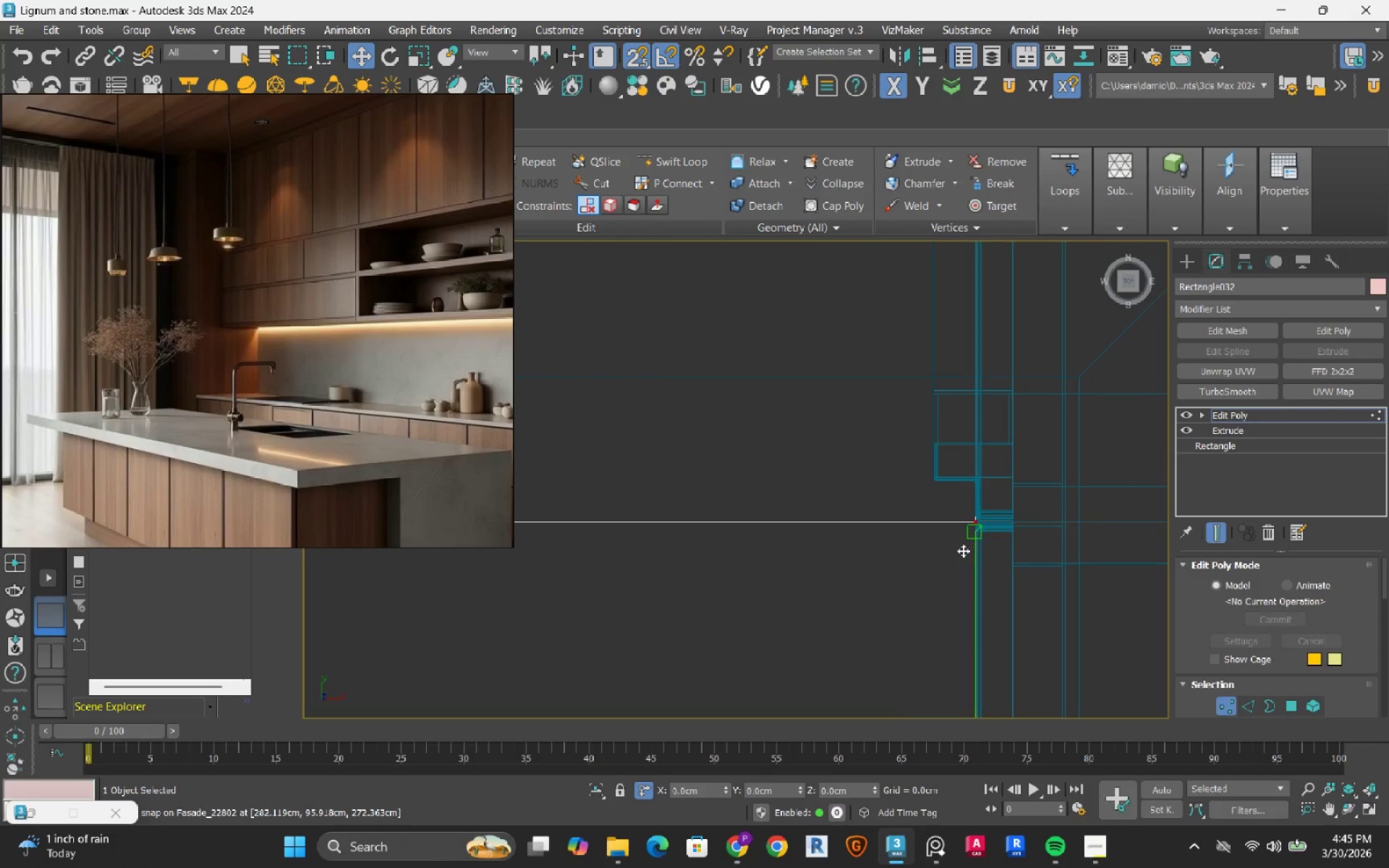 
scroll: coordinate [956, 553], scroll_direction: down, amount: 7.0
 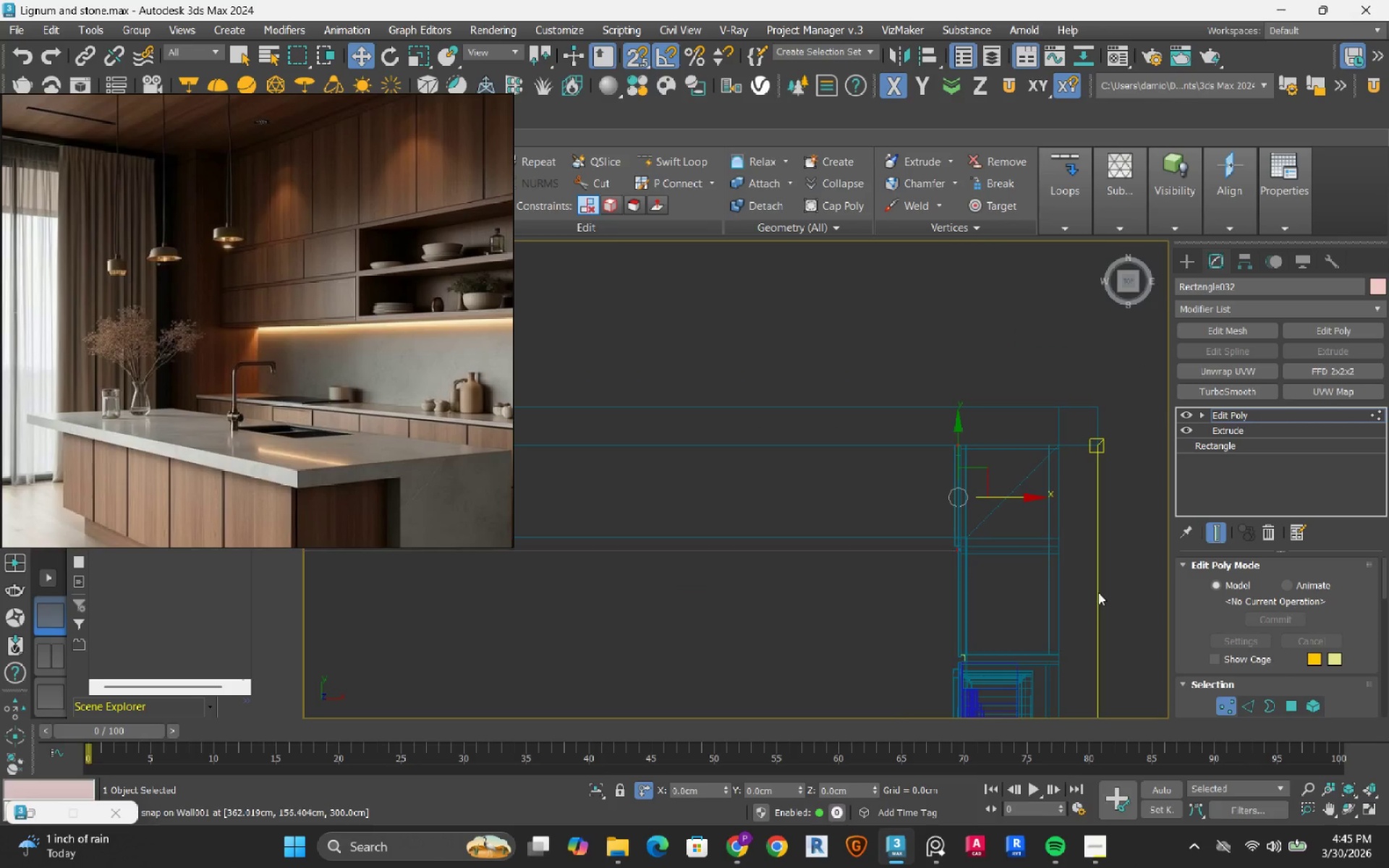 
key(F3)
 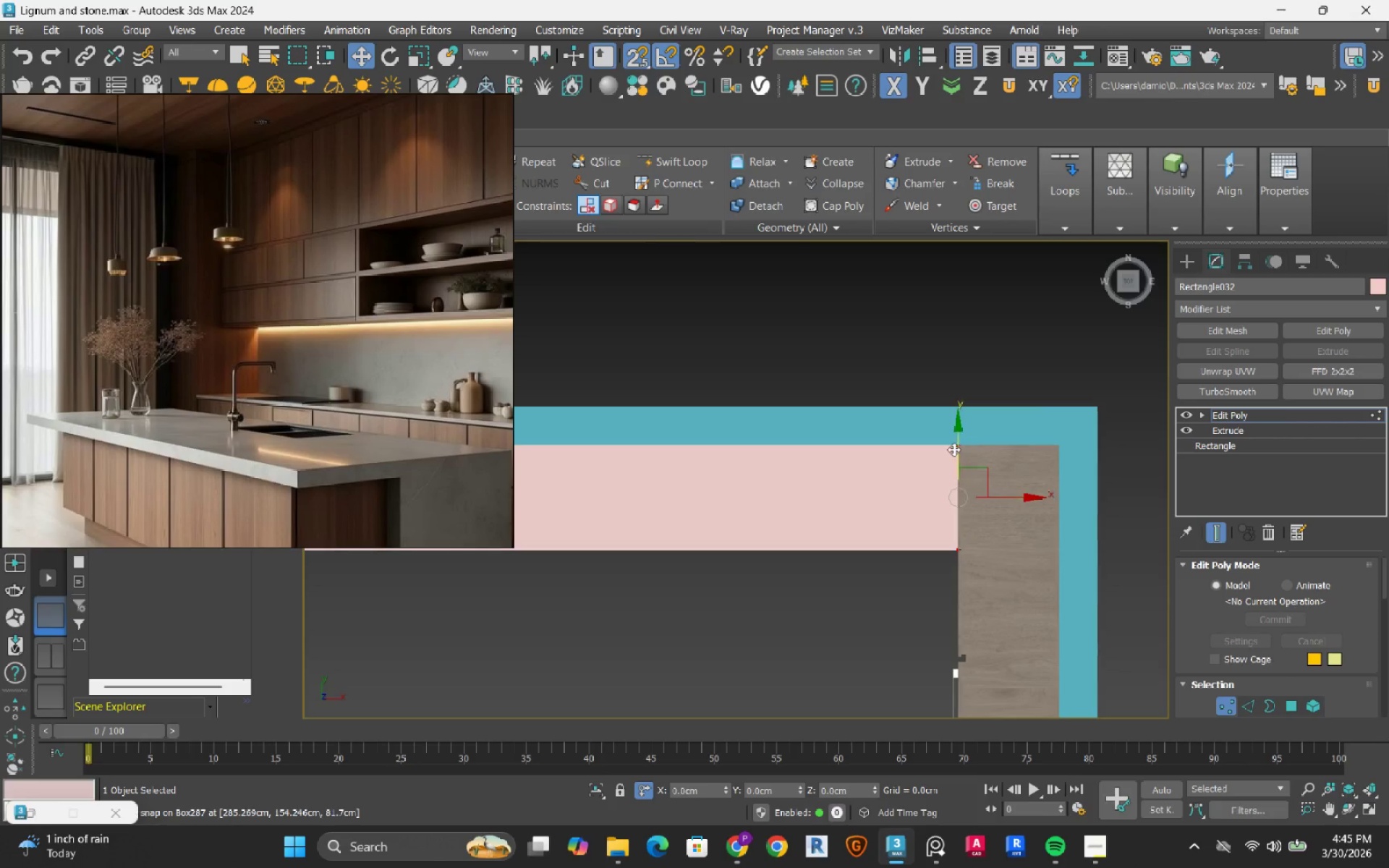 
hold_key(key=AltLeft, duration=0.73)
 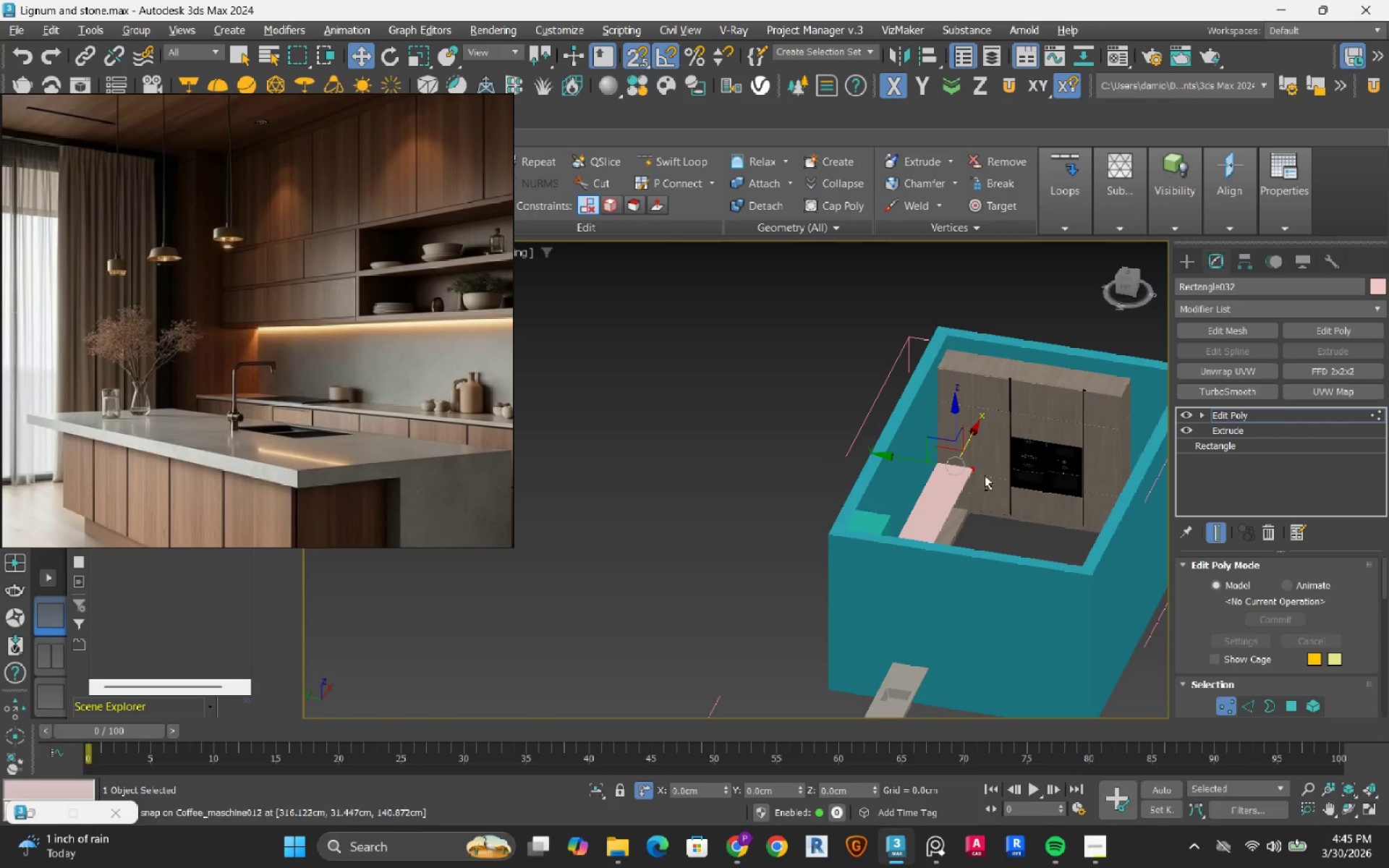 
scroll: coordinate [953, 449], scroll_direction: down, amount: 3.0
 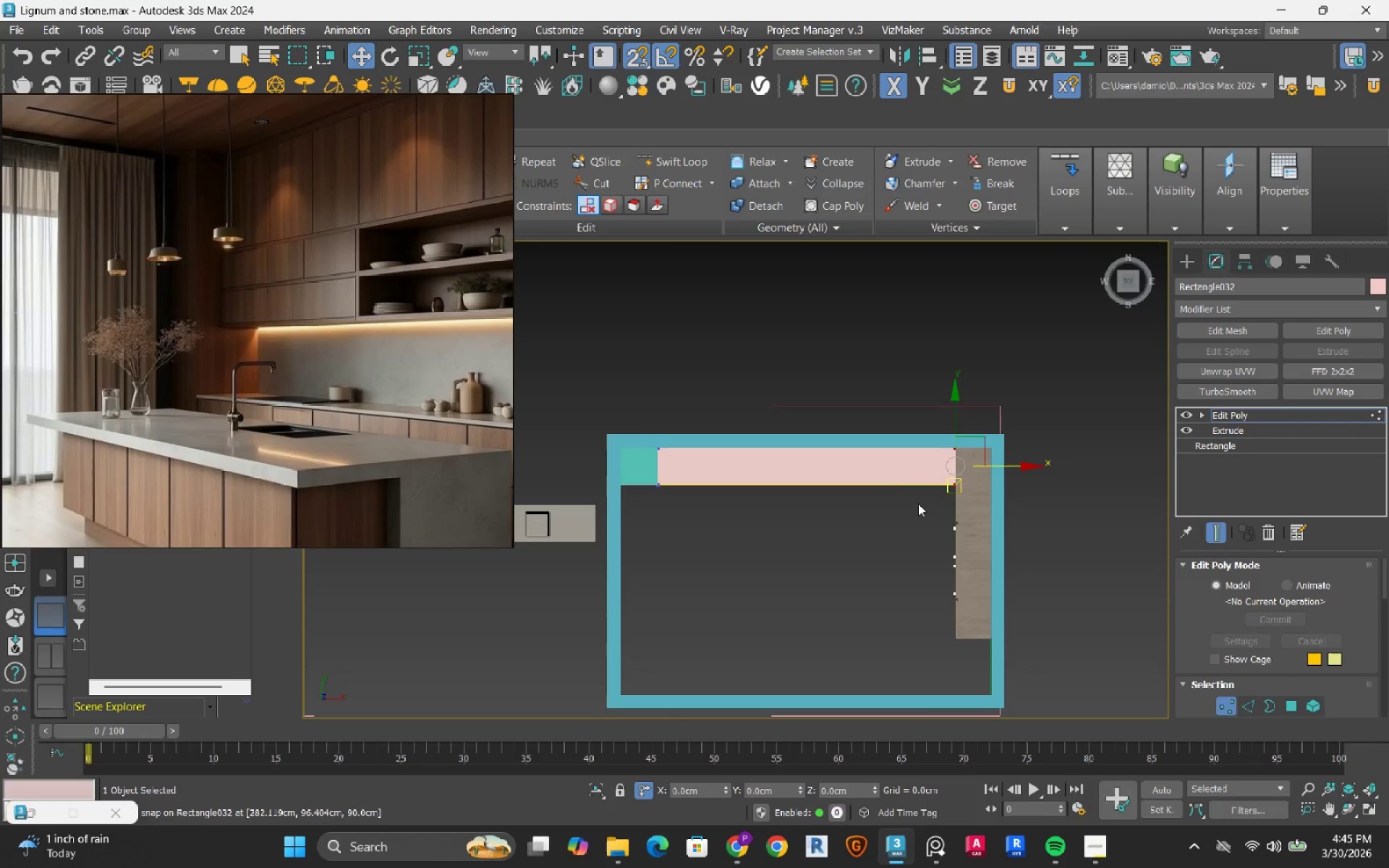 
scroll: coordinate [984, 480], scroll_direction: up, amount: 3.0
 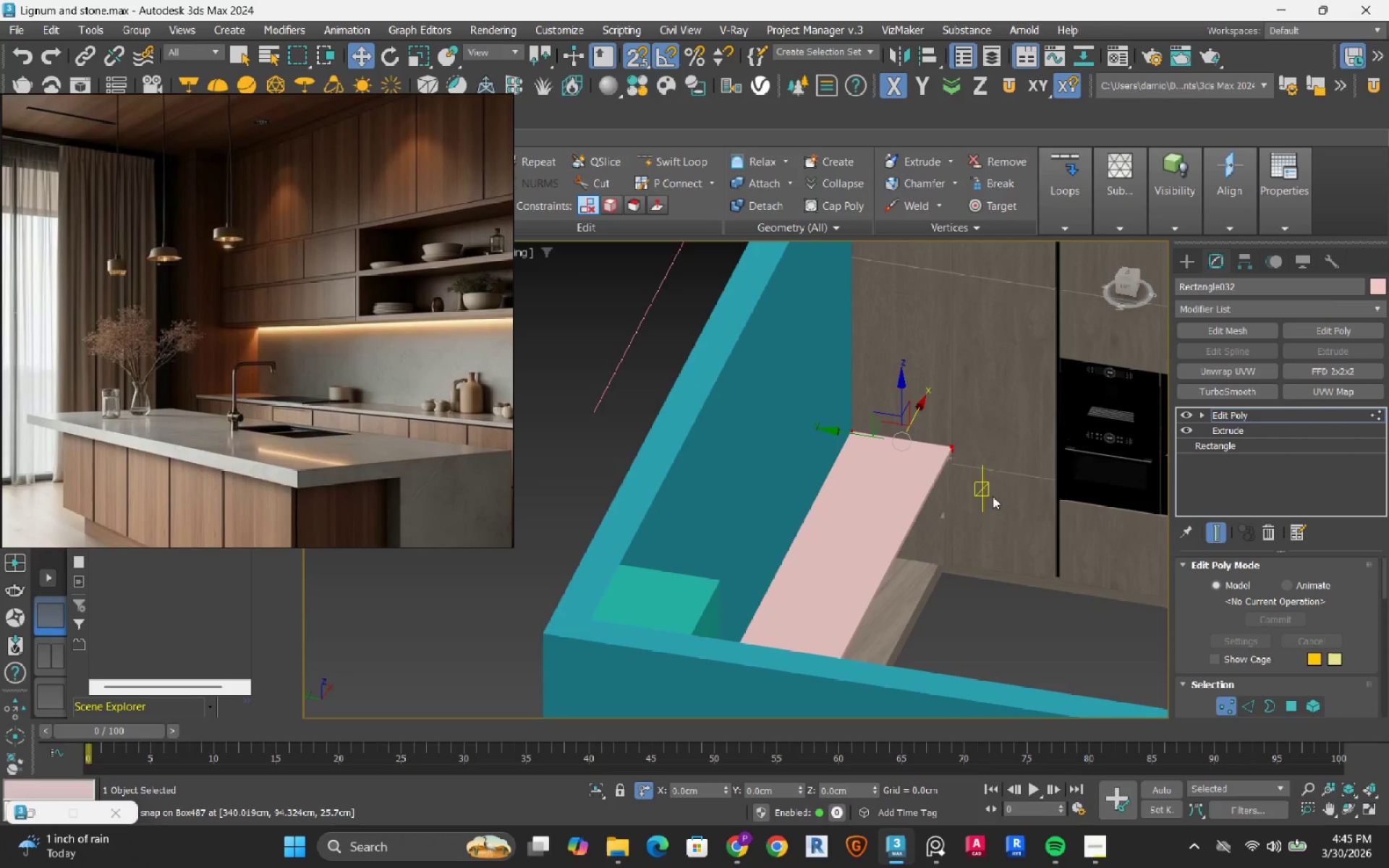 
hold_key(key=AltLeft, duration=1.5)
 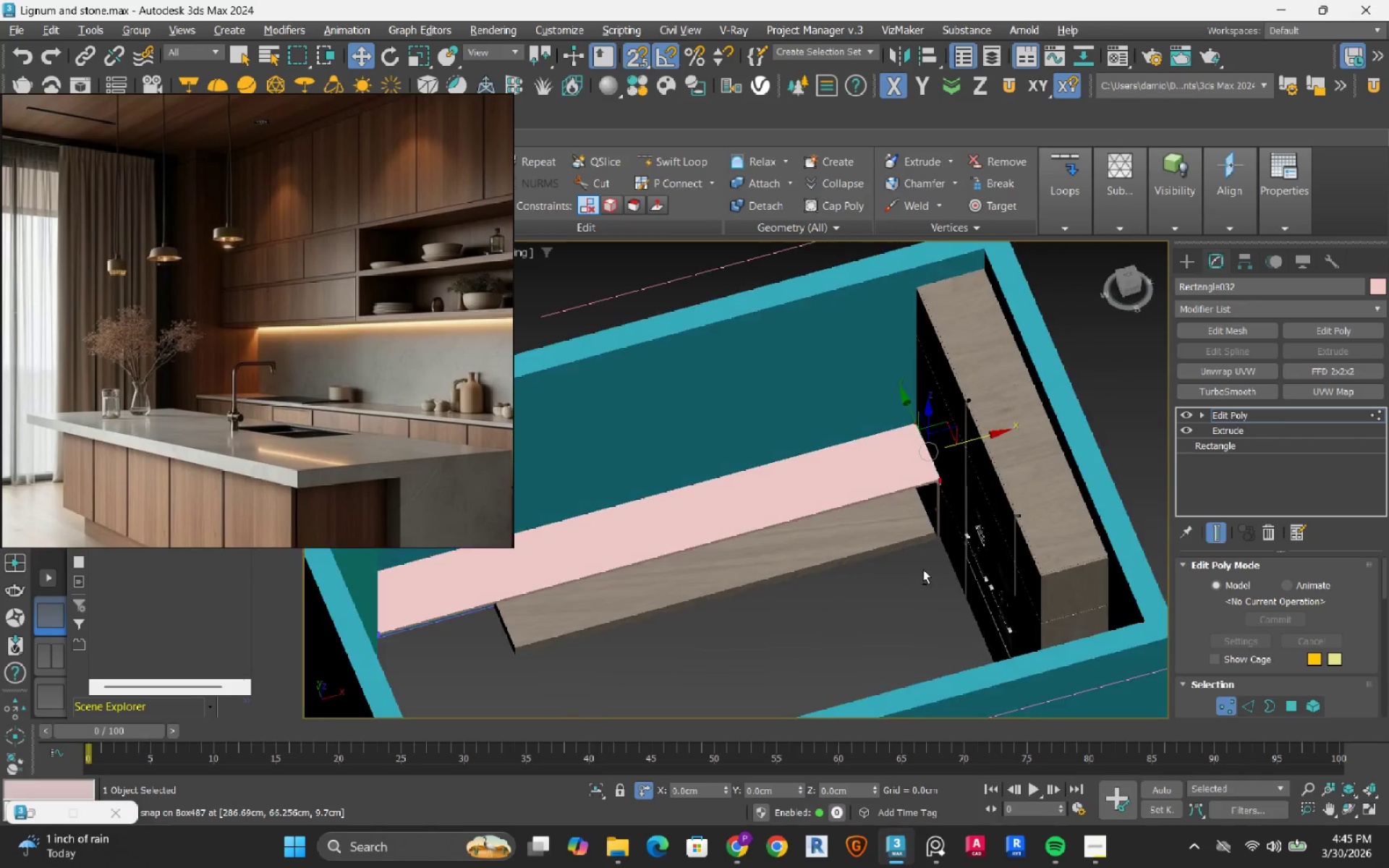 
scroll: coordinate [993, 478], scroll_direction: down, amount: 1.0
 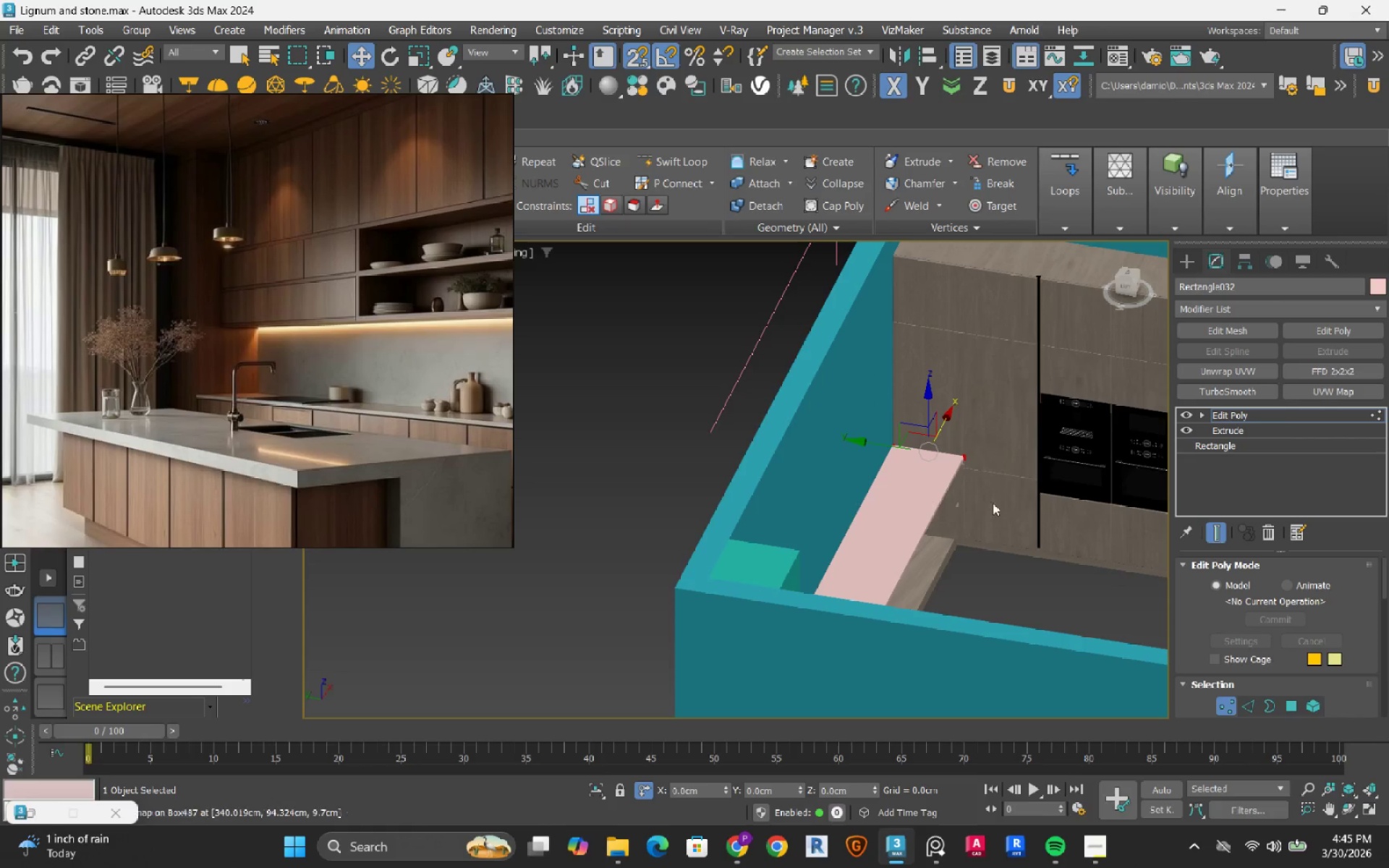 
hold_key(key=AltLeft, duration=0.7)
 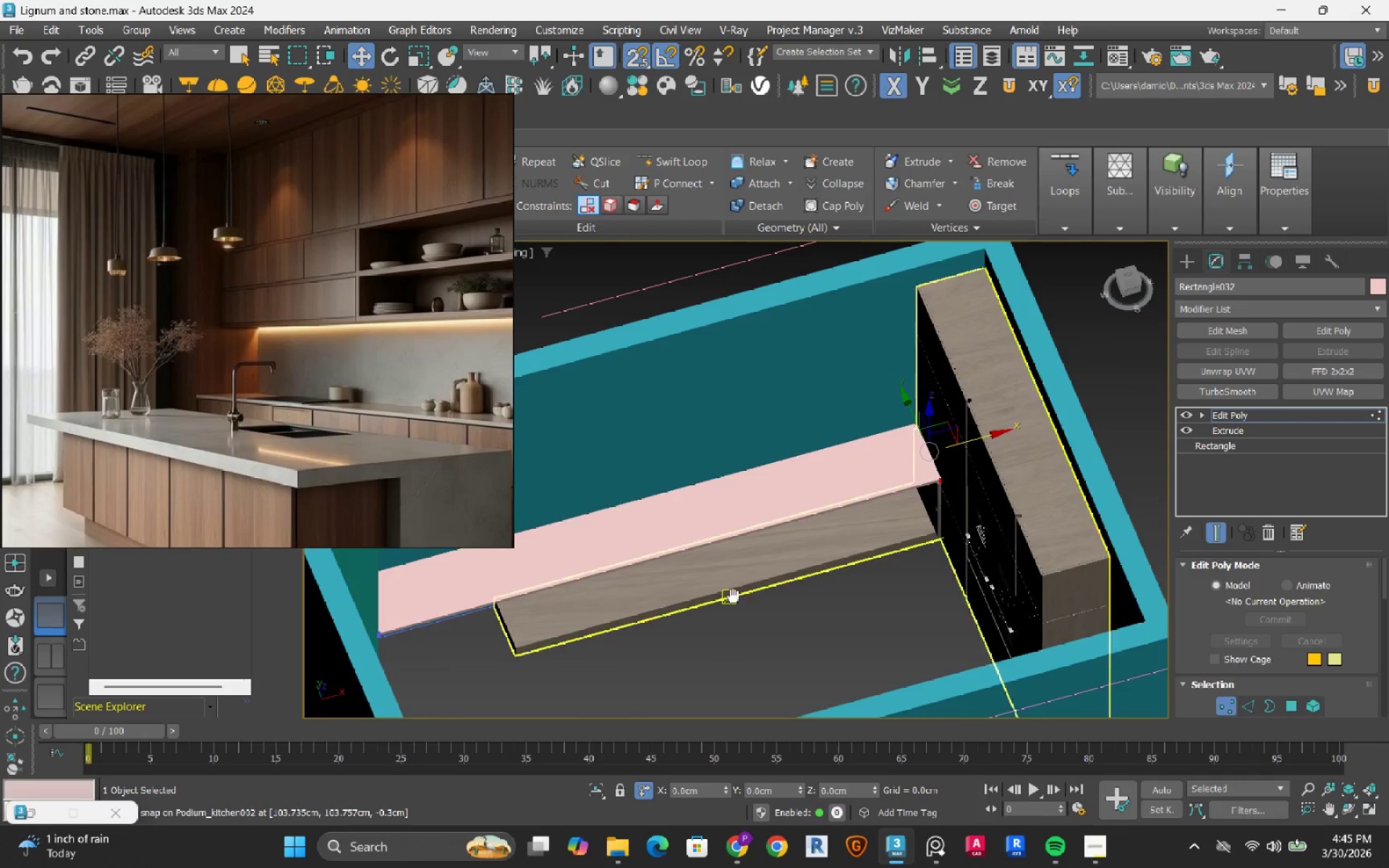 
hold_key(key=AltLeft, duration=6.0)
left_click([1375, 416])
 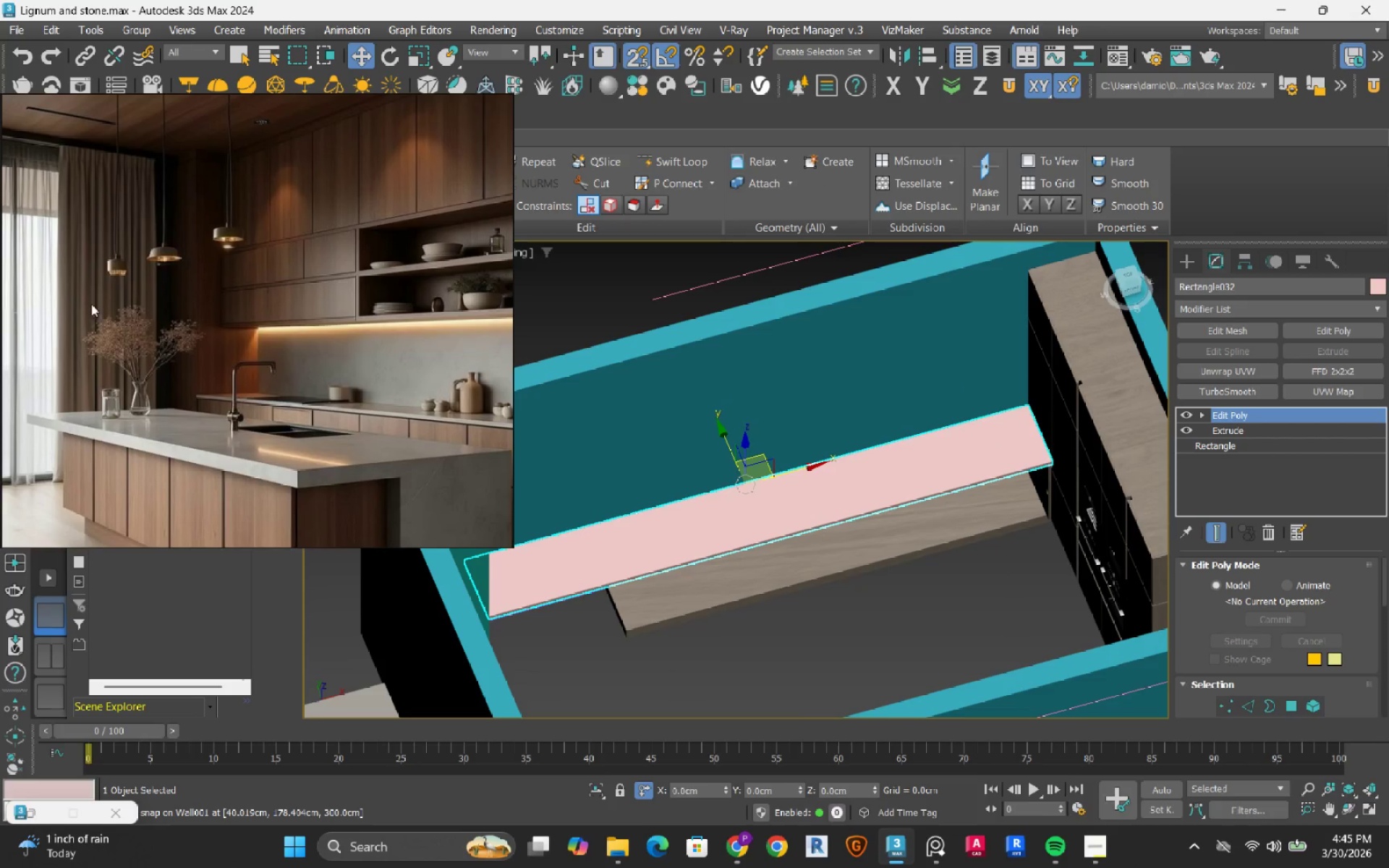 
scroll: coordinate [188, 334], scroll_direction: down, amount: 3.0
 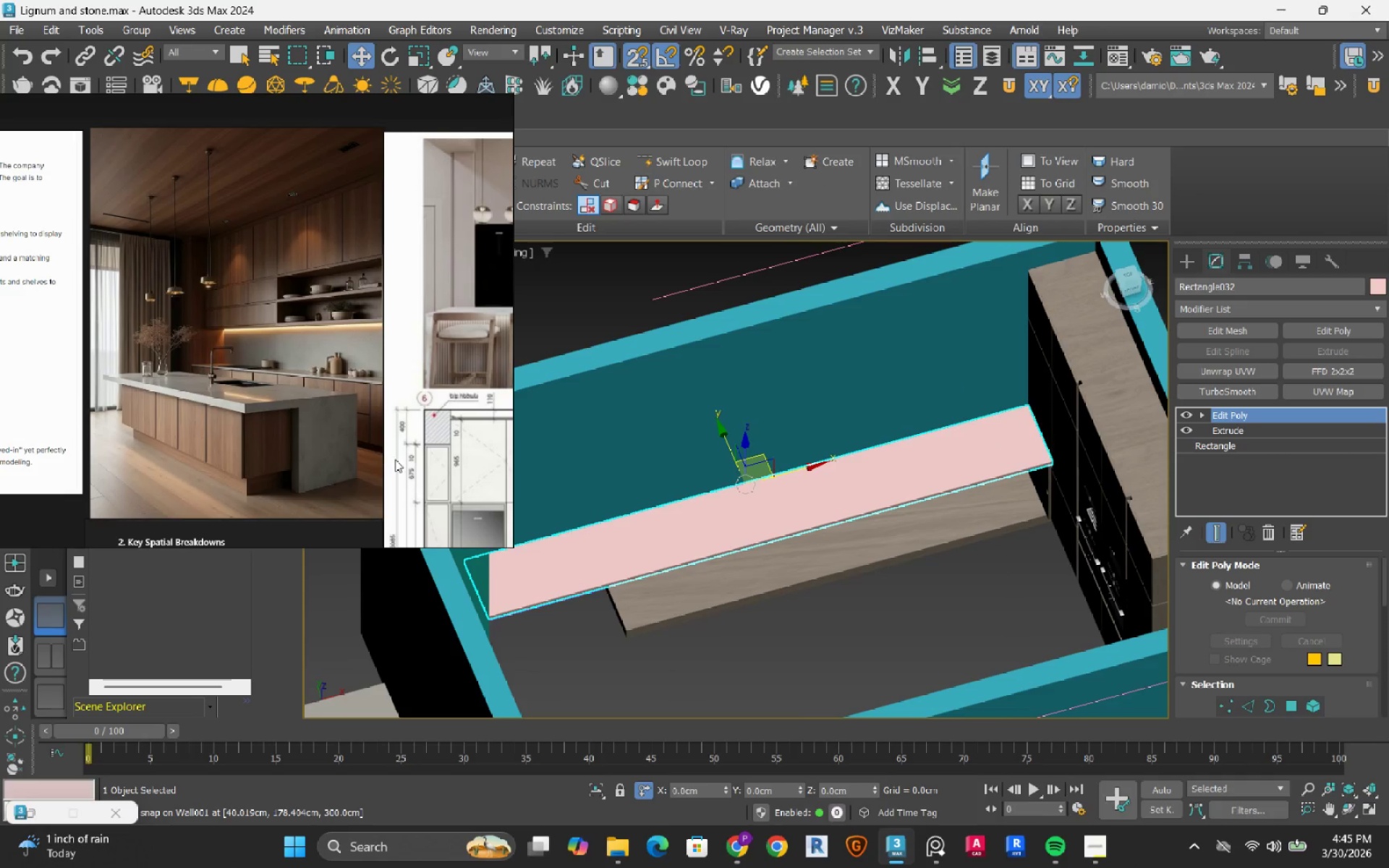 
scroll: coordinate [376, 438], scroll_direction: up, amount: 5.0
 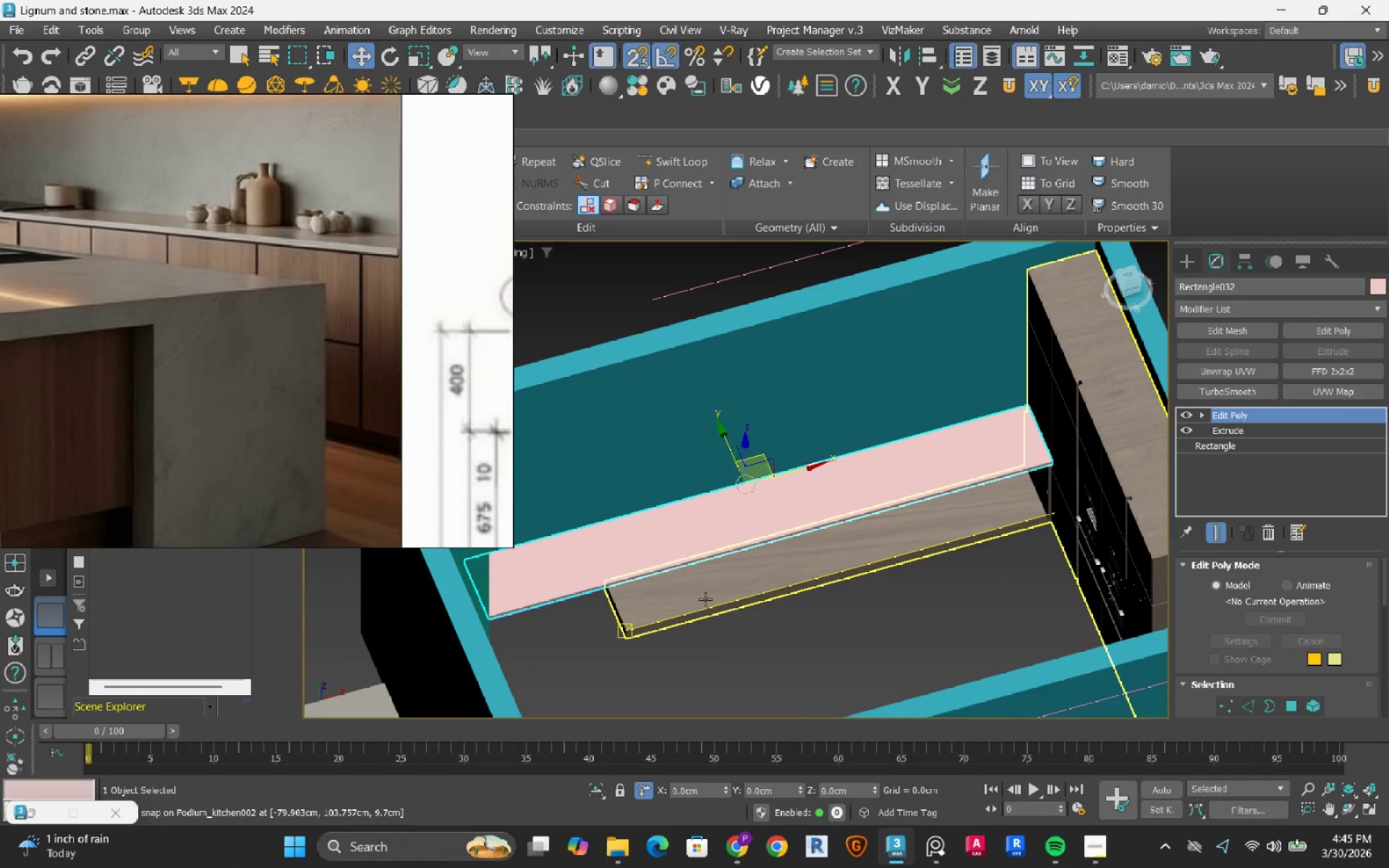 
hold_key(key=AltLeft, duration=0.72)
 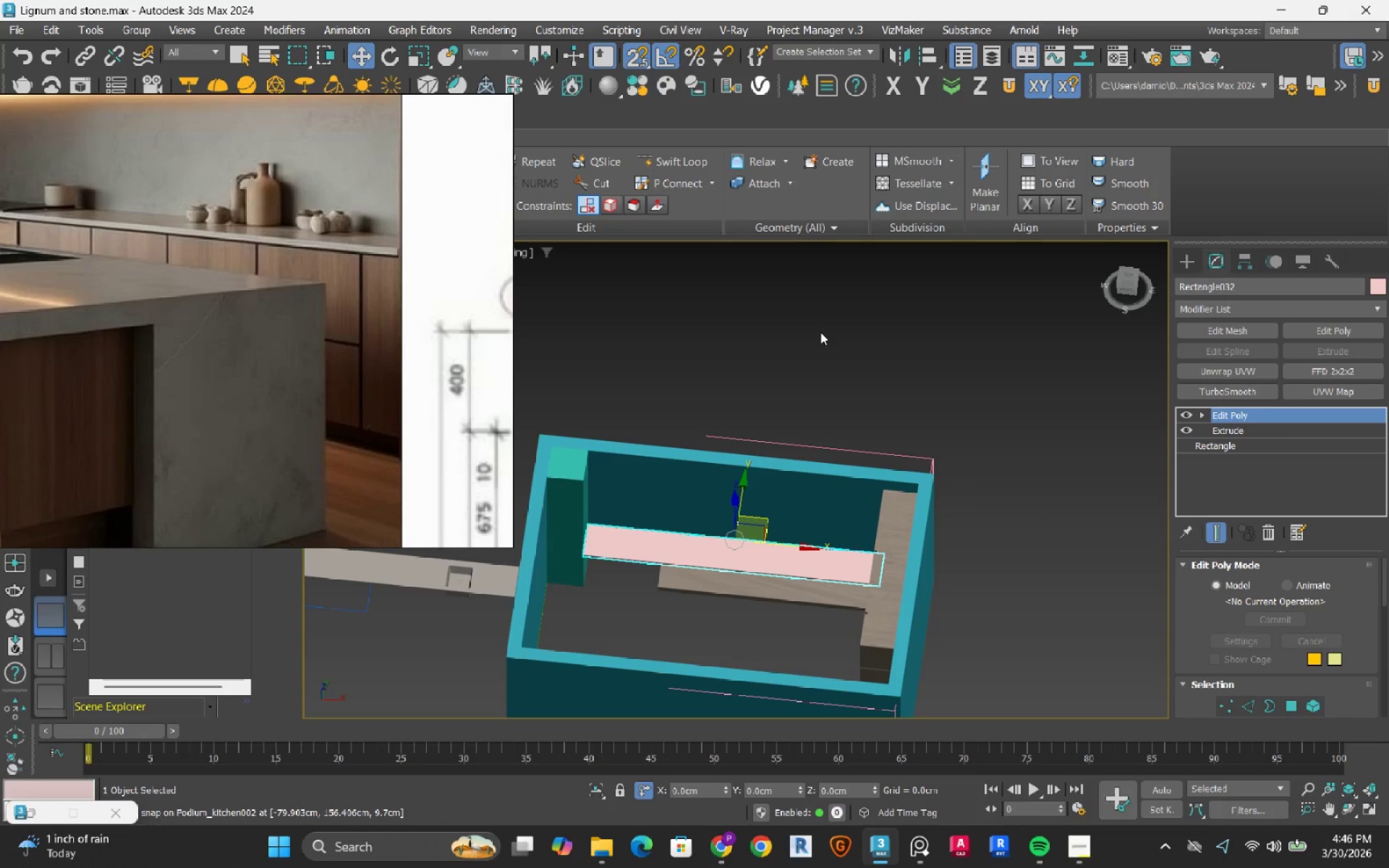 
scroll: coordinate [708, 598], scroll_direction: down, amount: 2.0
 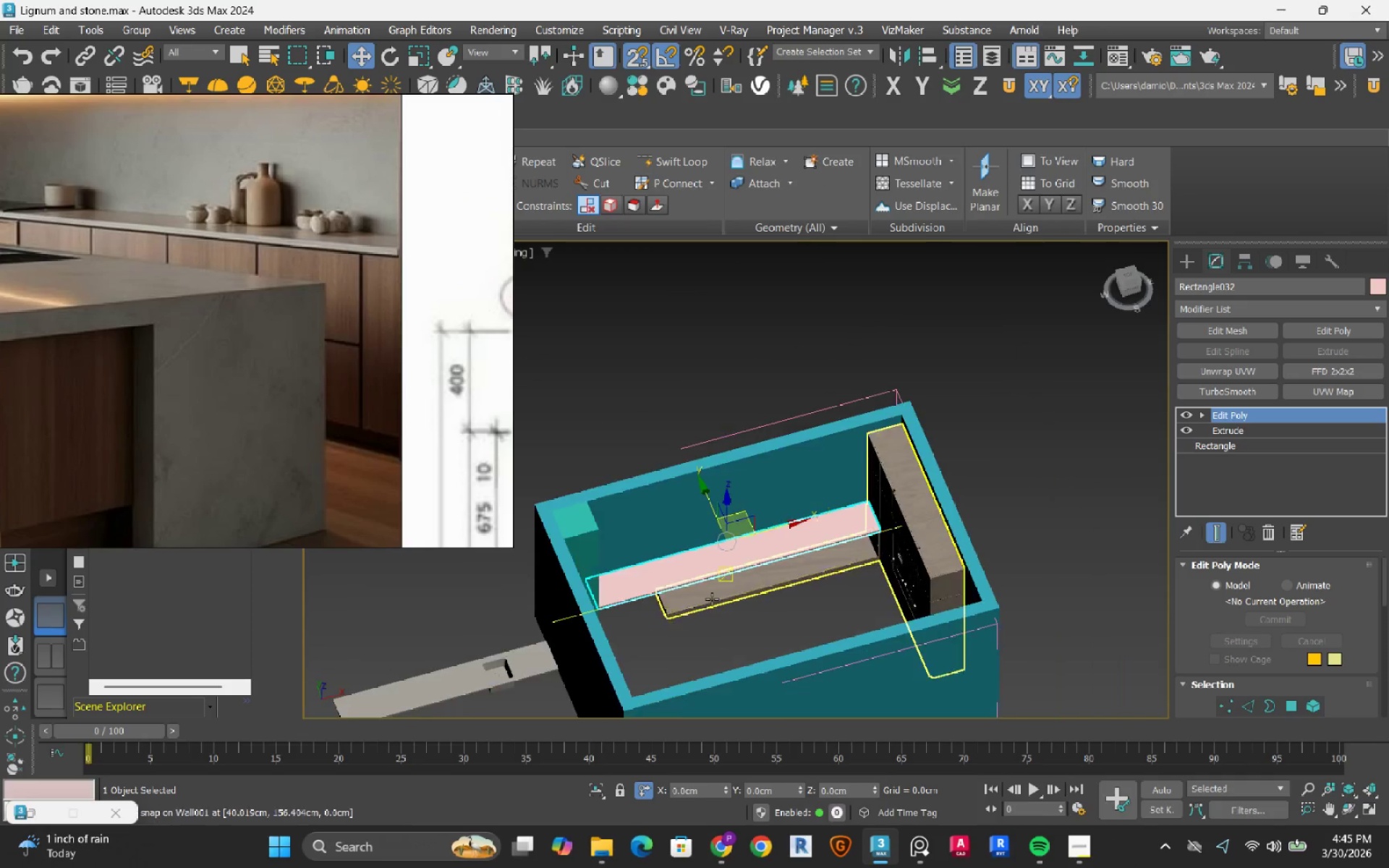 
left_click([820, 332])
 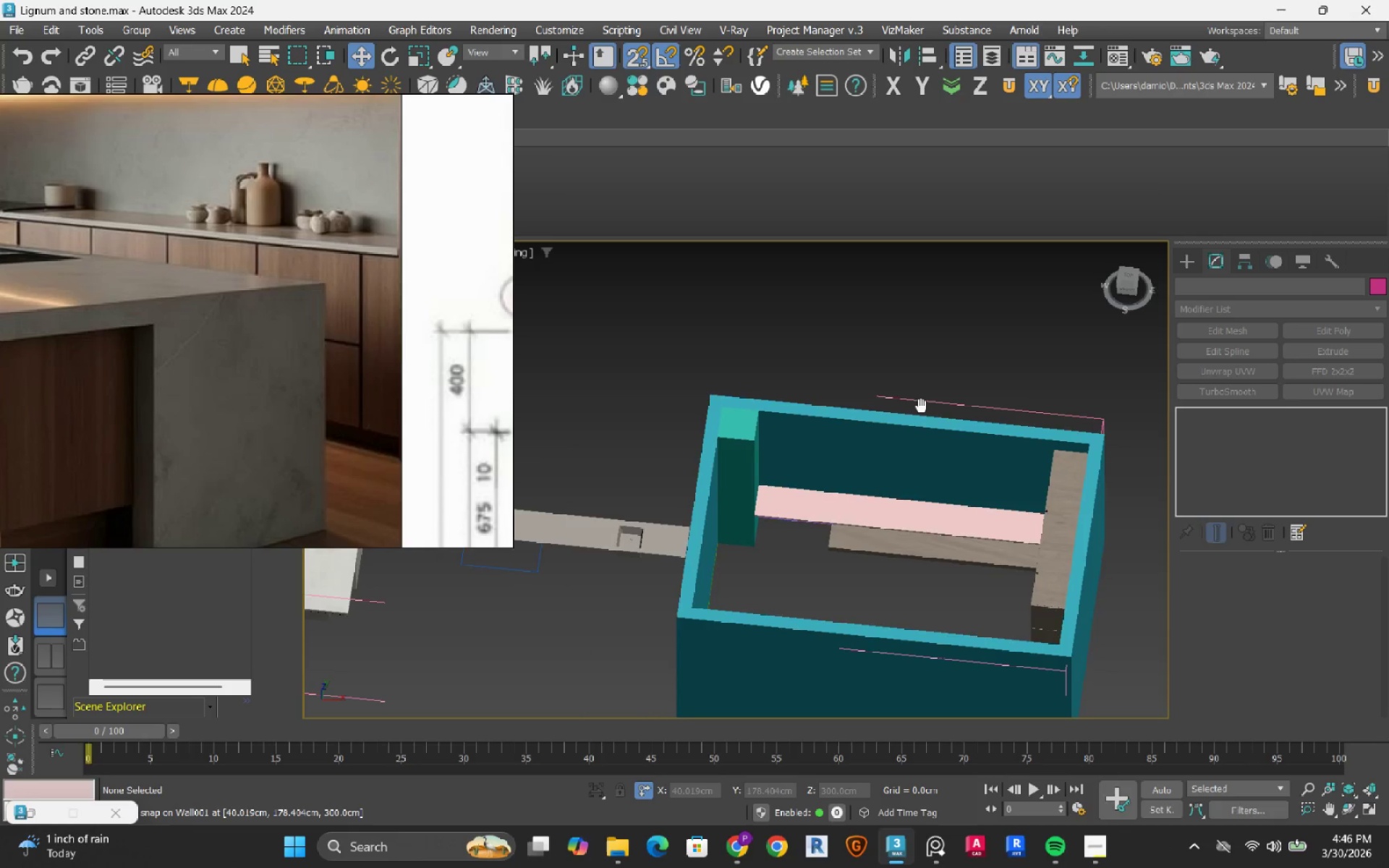 
hold_key(key=AltLeft, duration=1.5)
 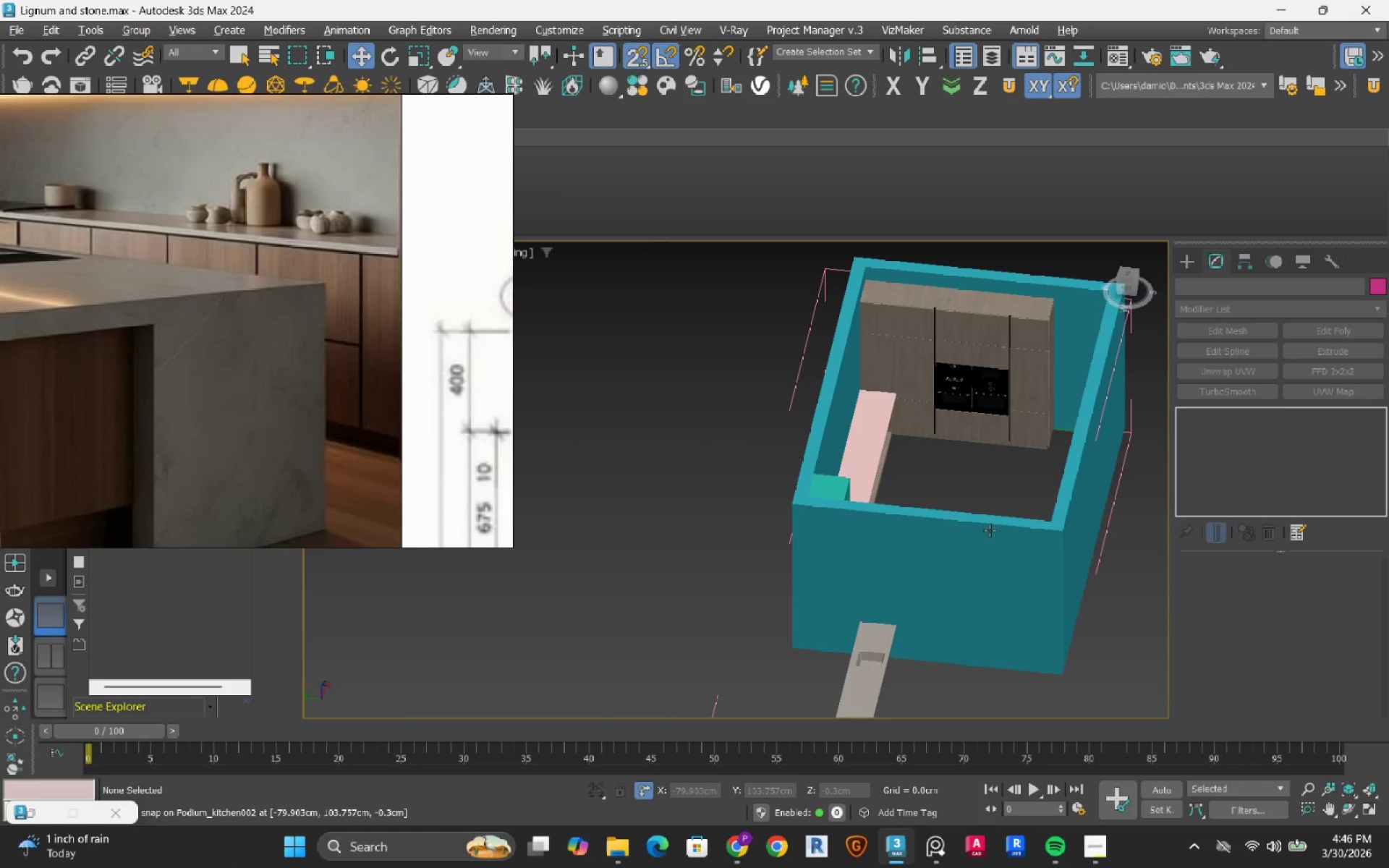 
hold_key(key=AltLeft, duration=1.5)
 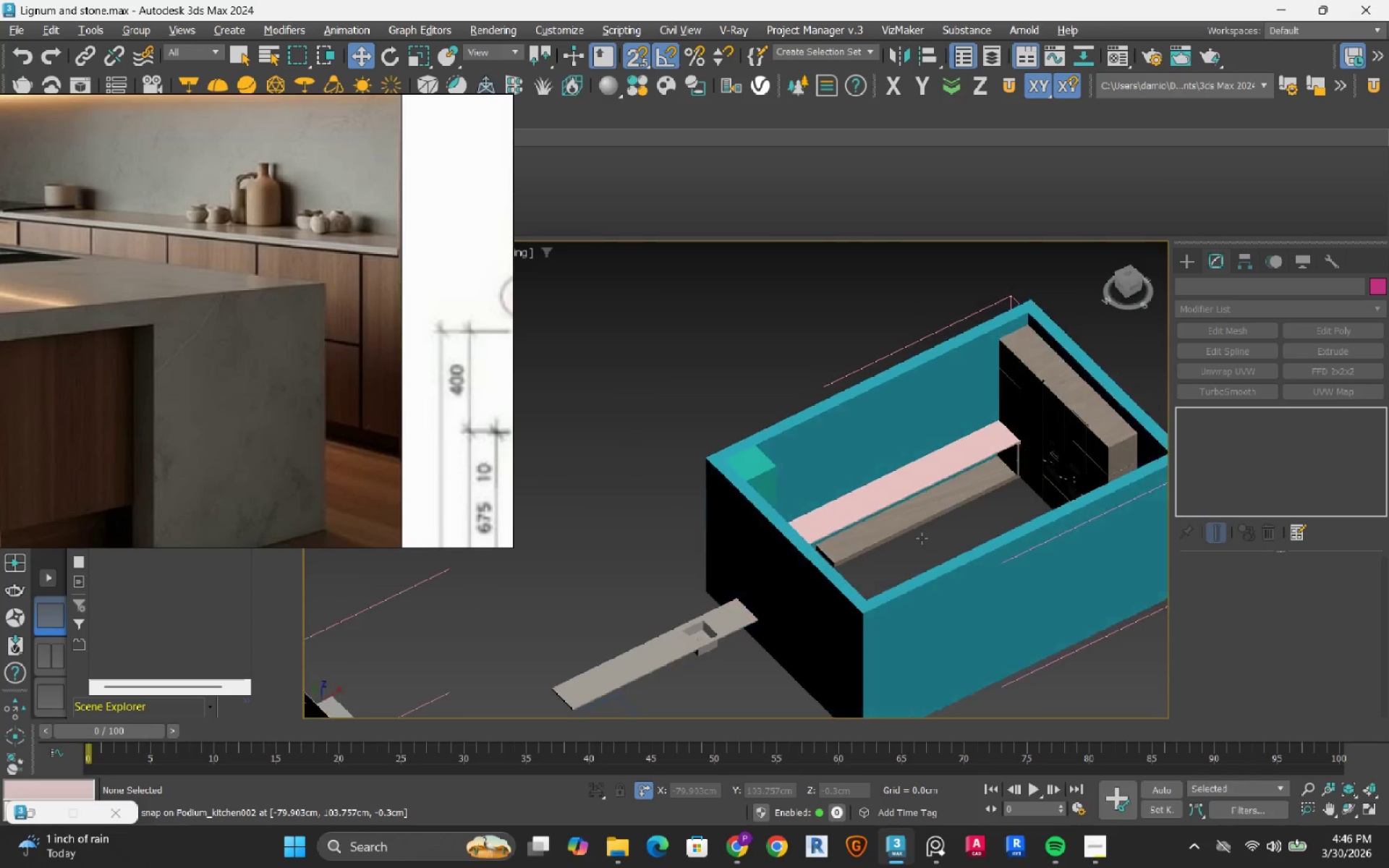 
hold_key(key=AltLeft, duration=1.52)
 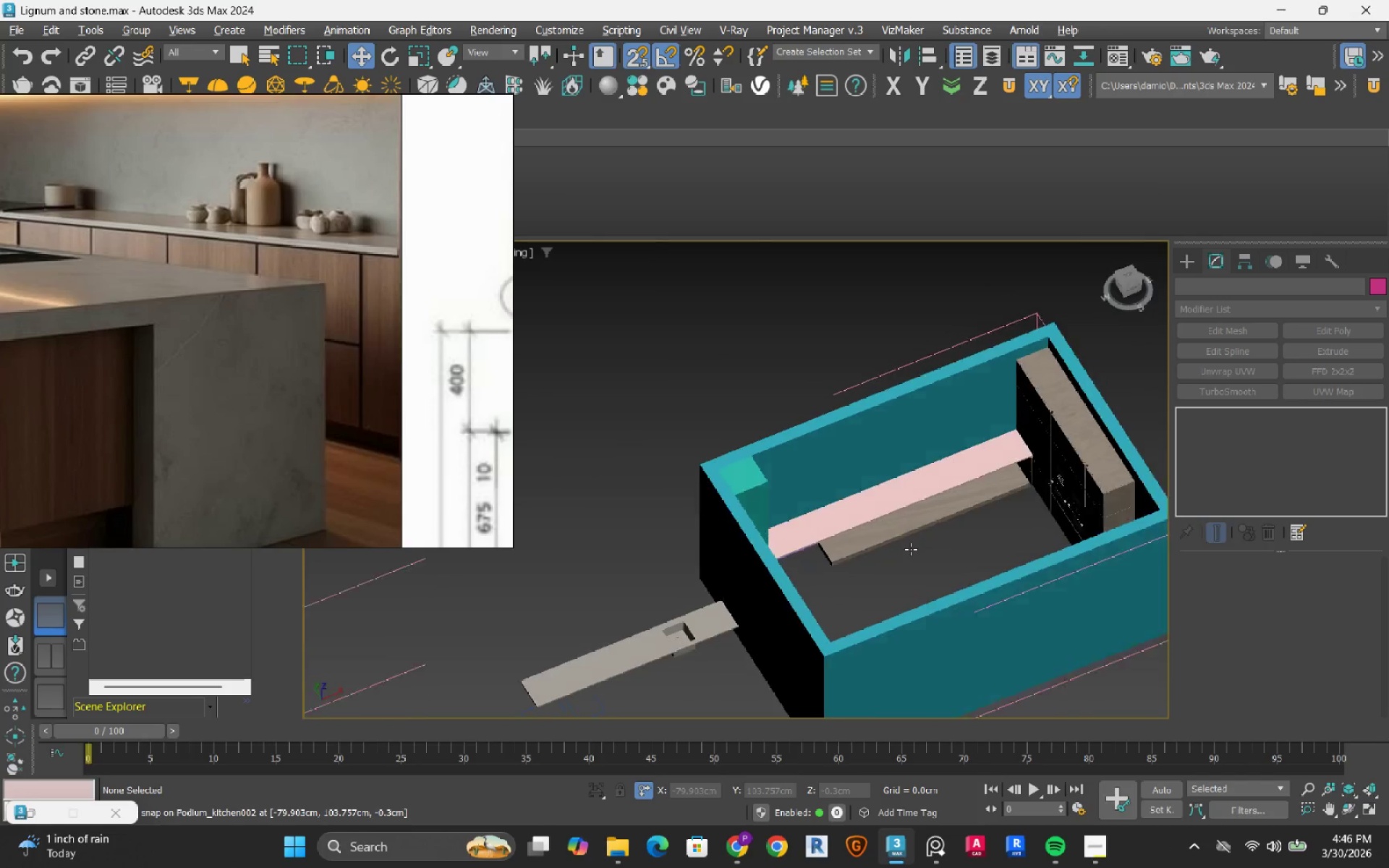 
hold_key(key=AltLeft, duration=1.5)
 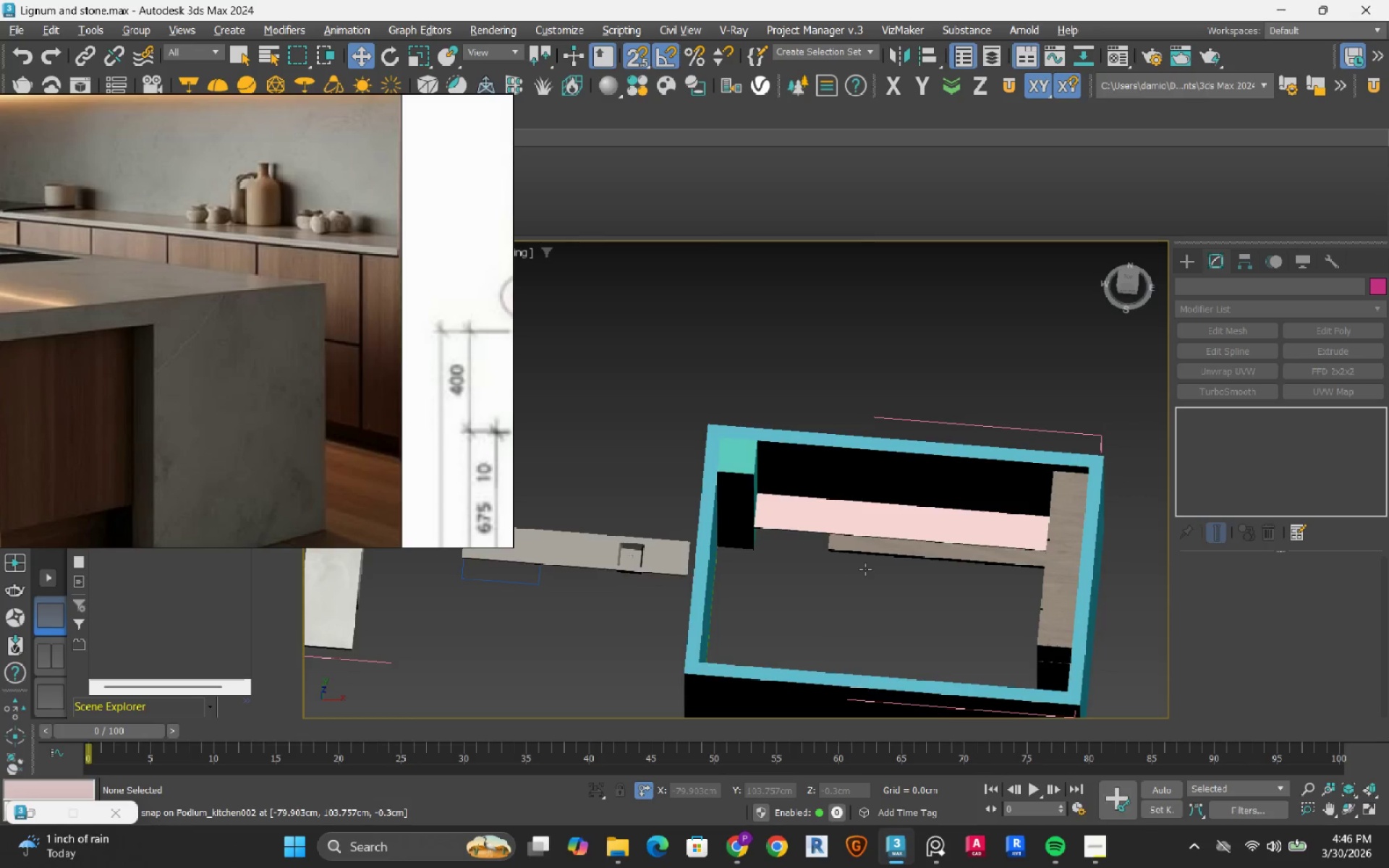 
key(Alt+AltLeft)
 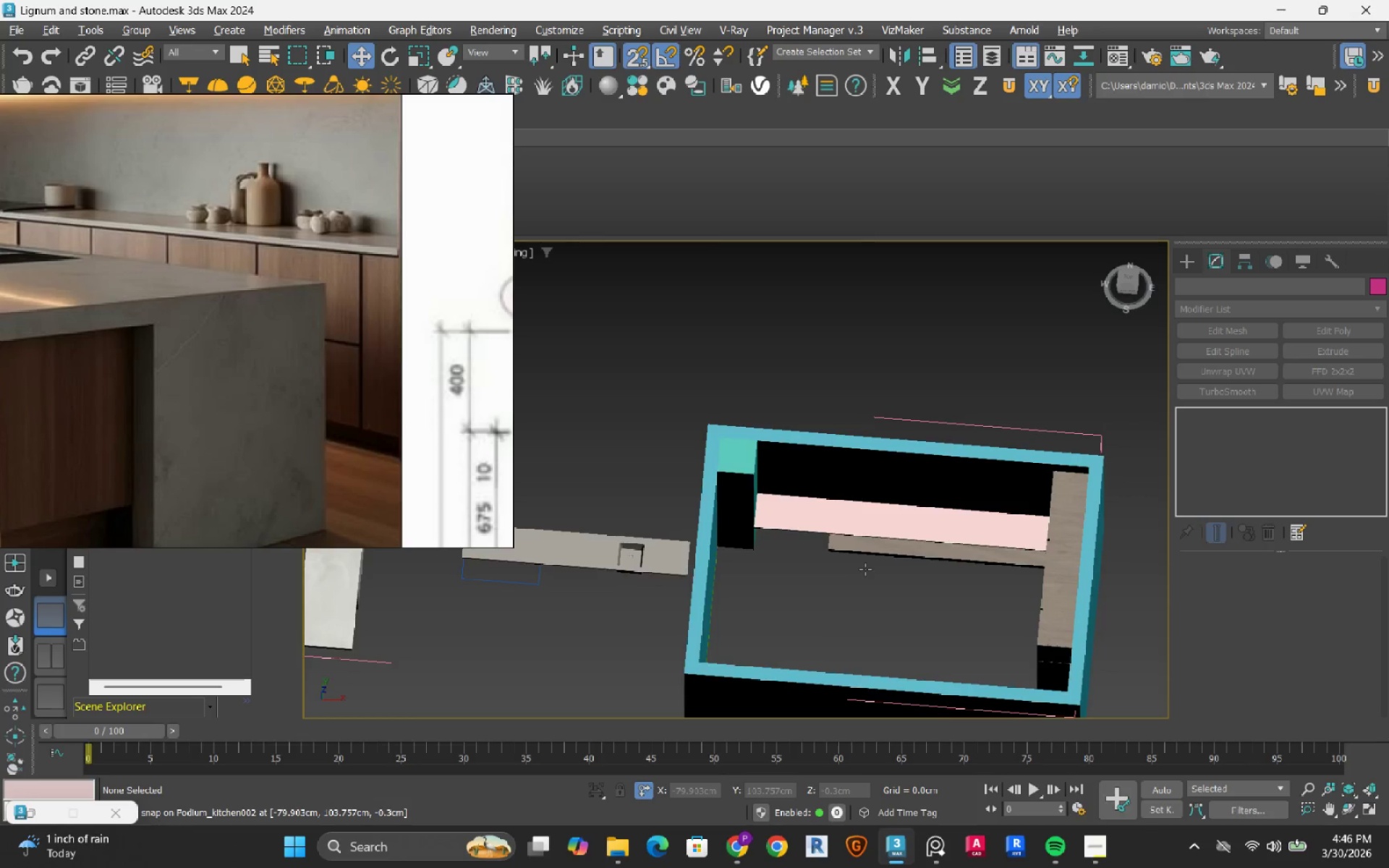 
key(Alt+AltLeft)
 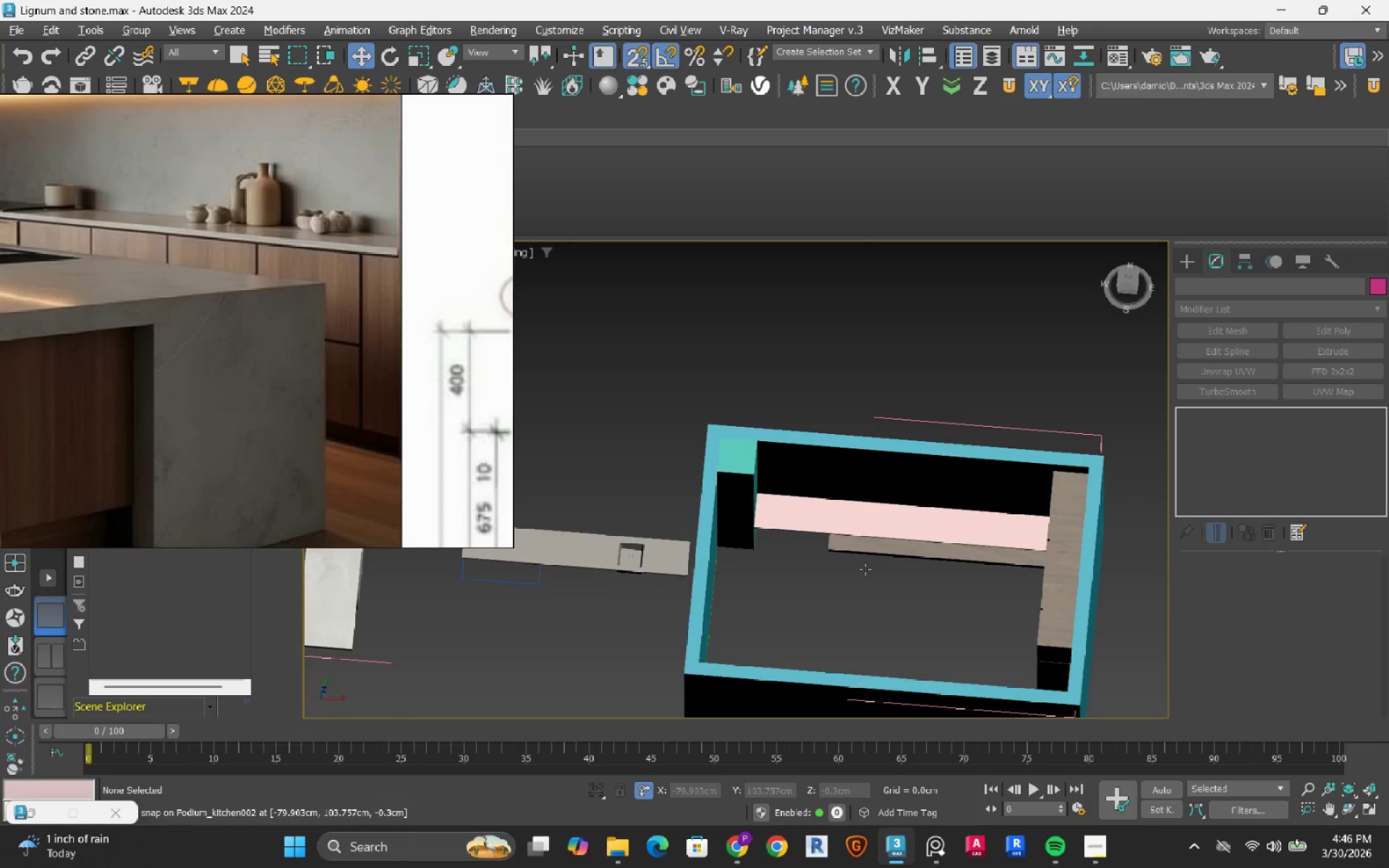 
key(Alt+AltLeft)
 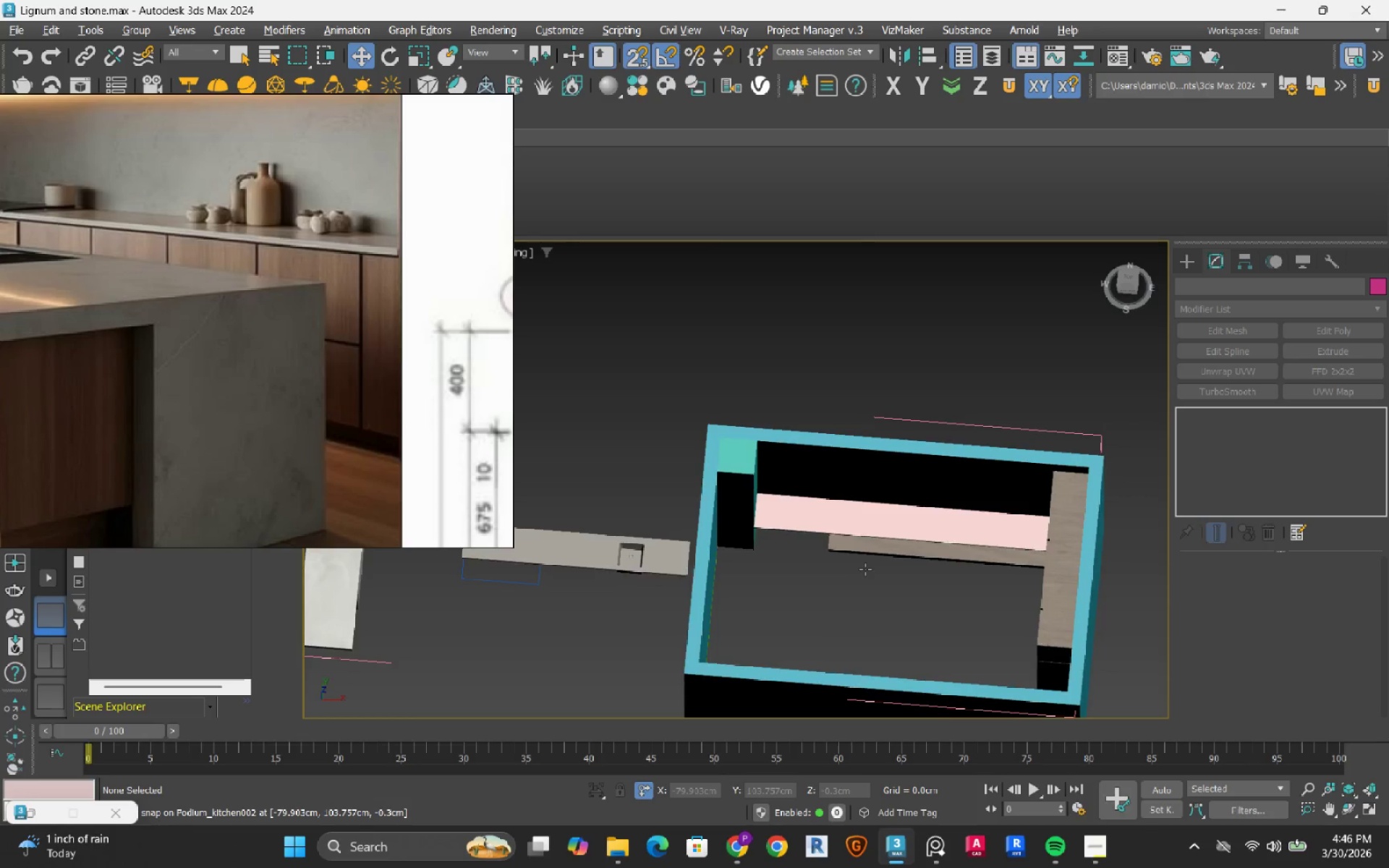 
key(Alt+AltLeft)
 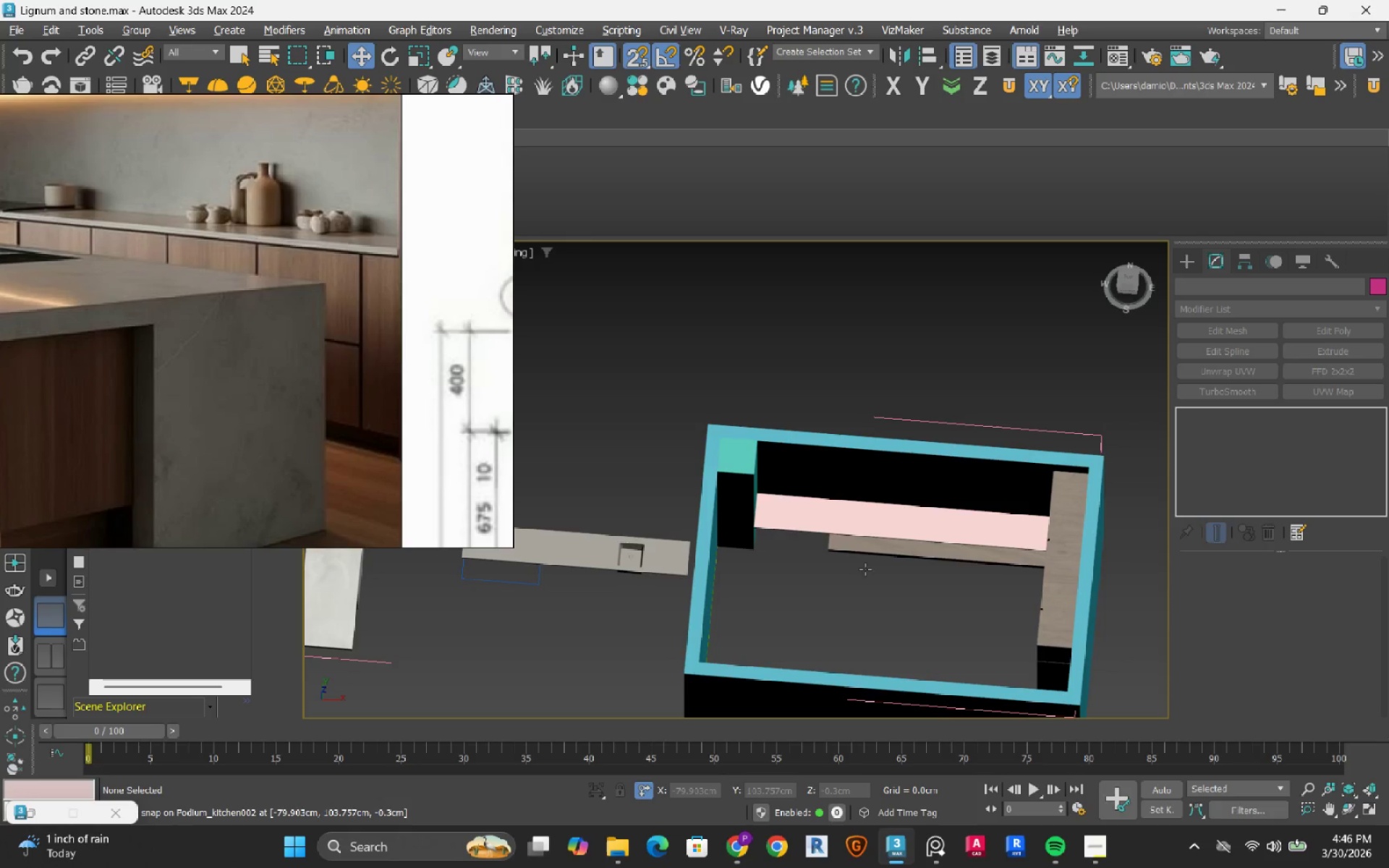 
key(Alt+AltLeft)
 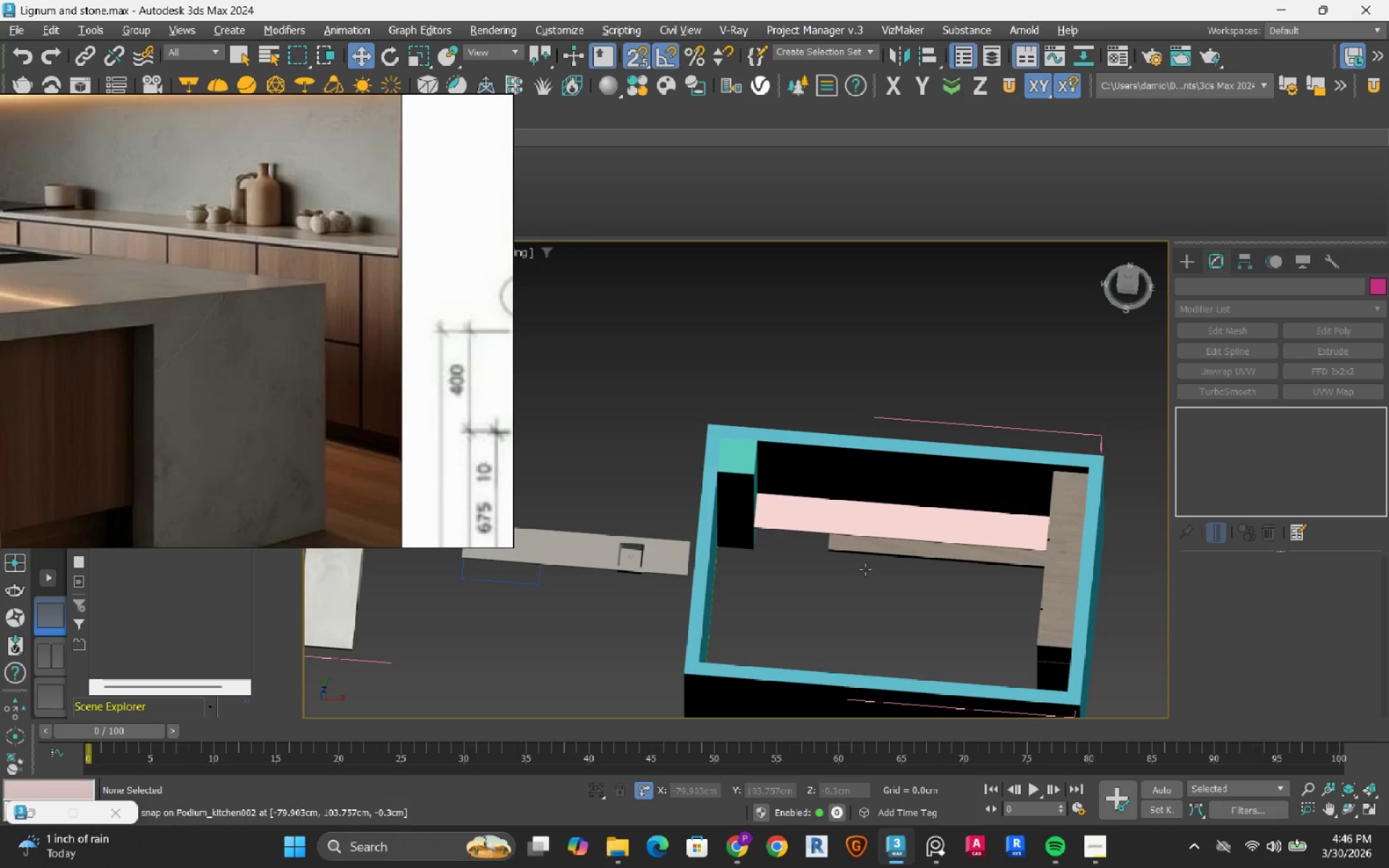 
key(Alt+AltLeft)
 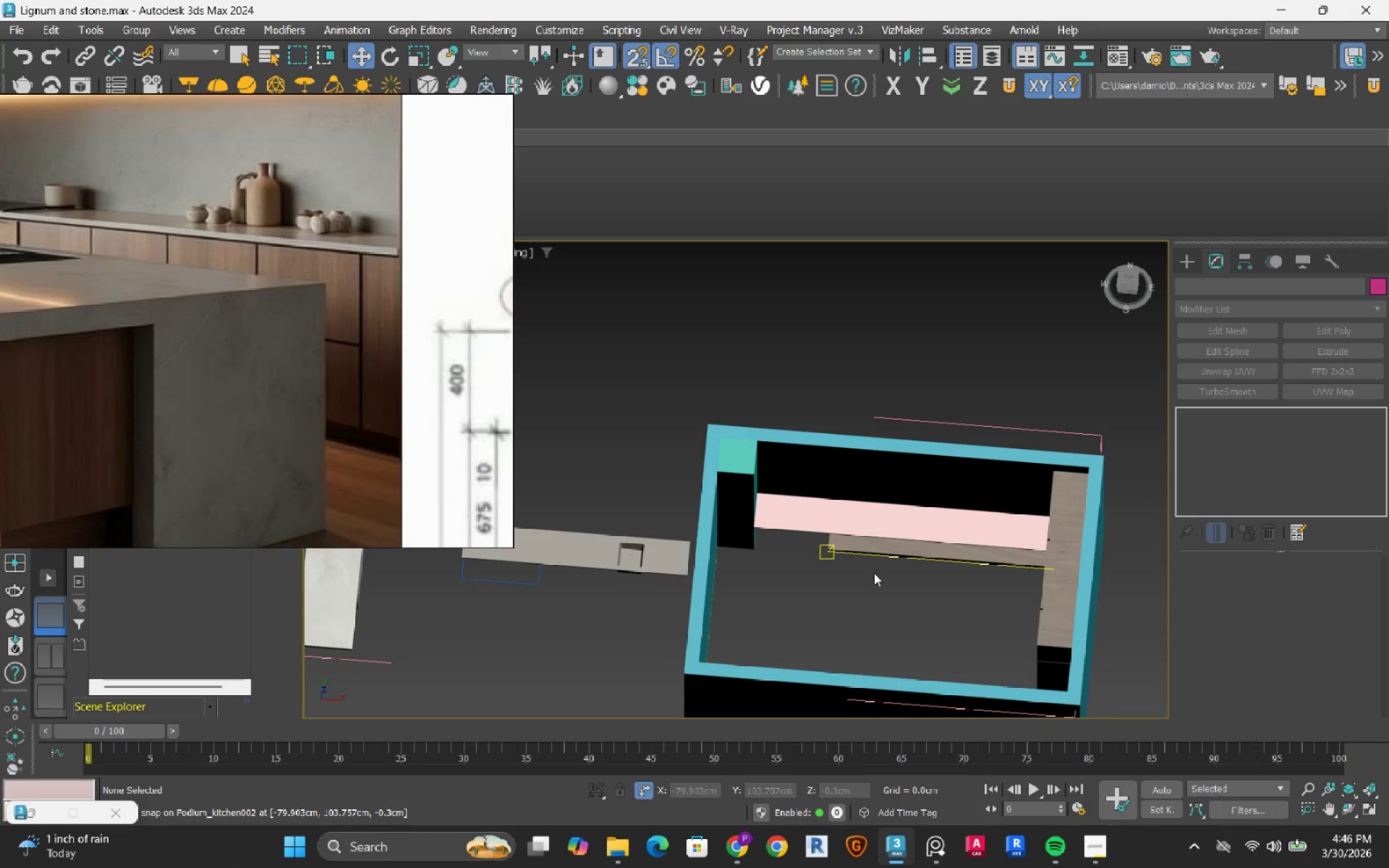 
scroll: coordinate [919, 614], scroll_direction: up, amount: 1.0
 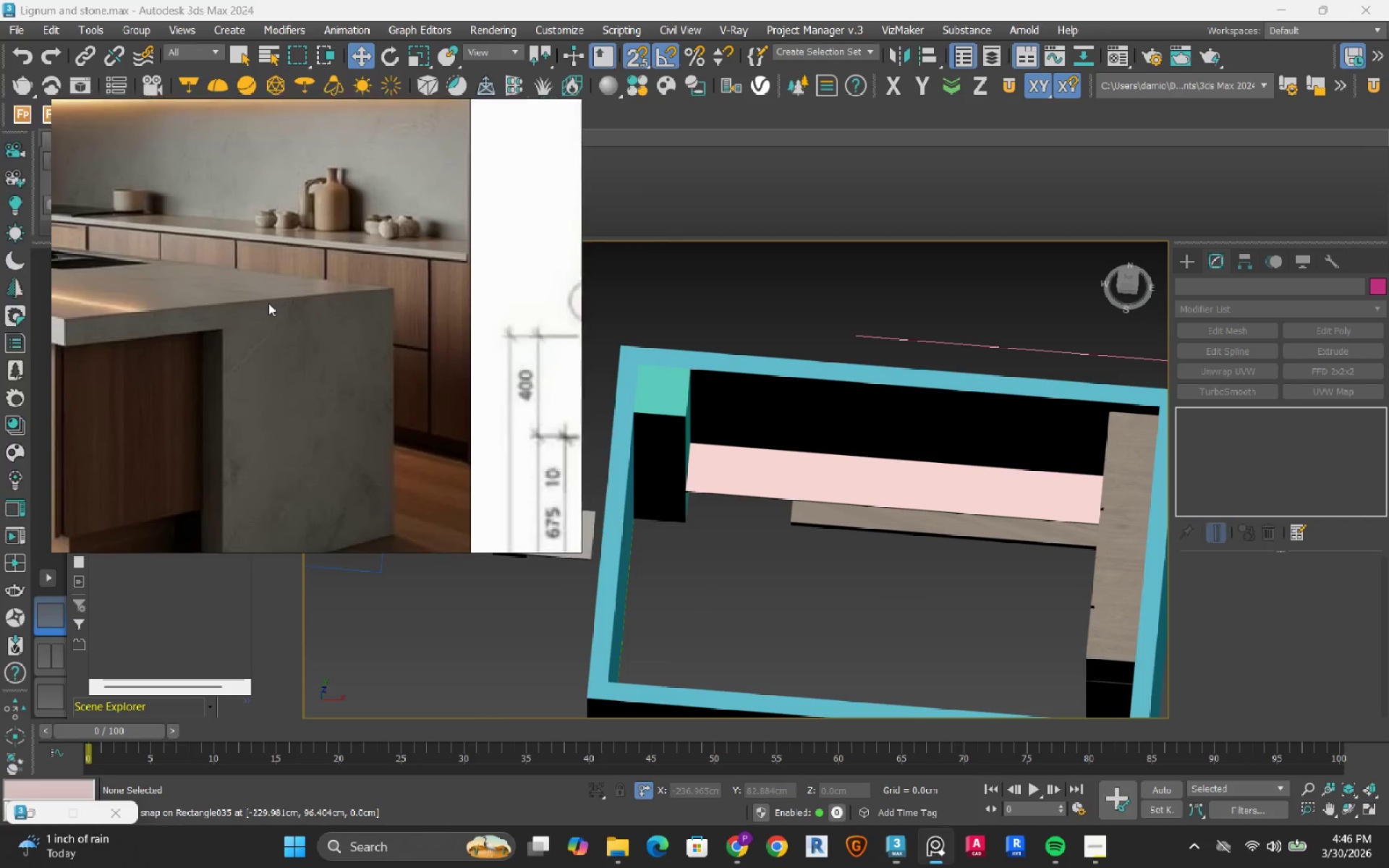 
scroll: coordinate [310, 304], scroll_direction: down, amount: 2.0
 